 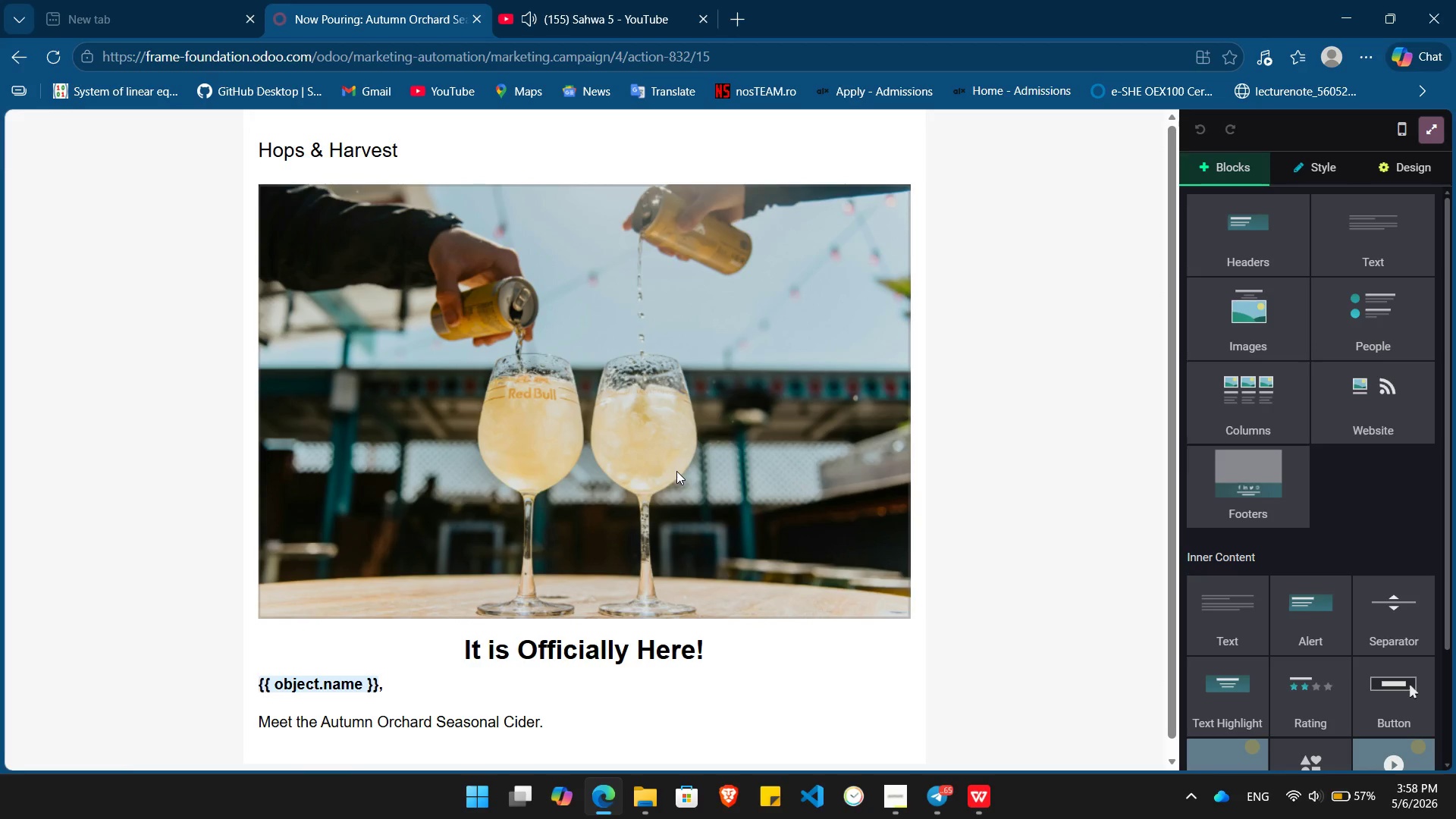 
left_click([582, 704])
 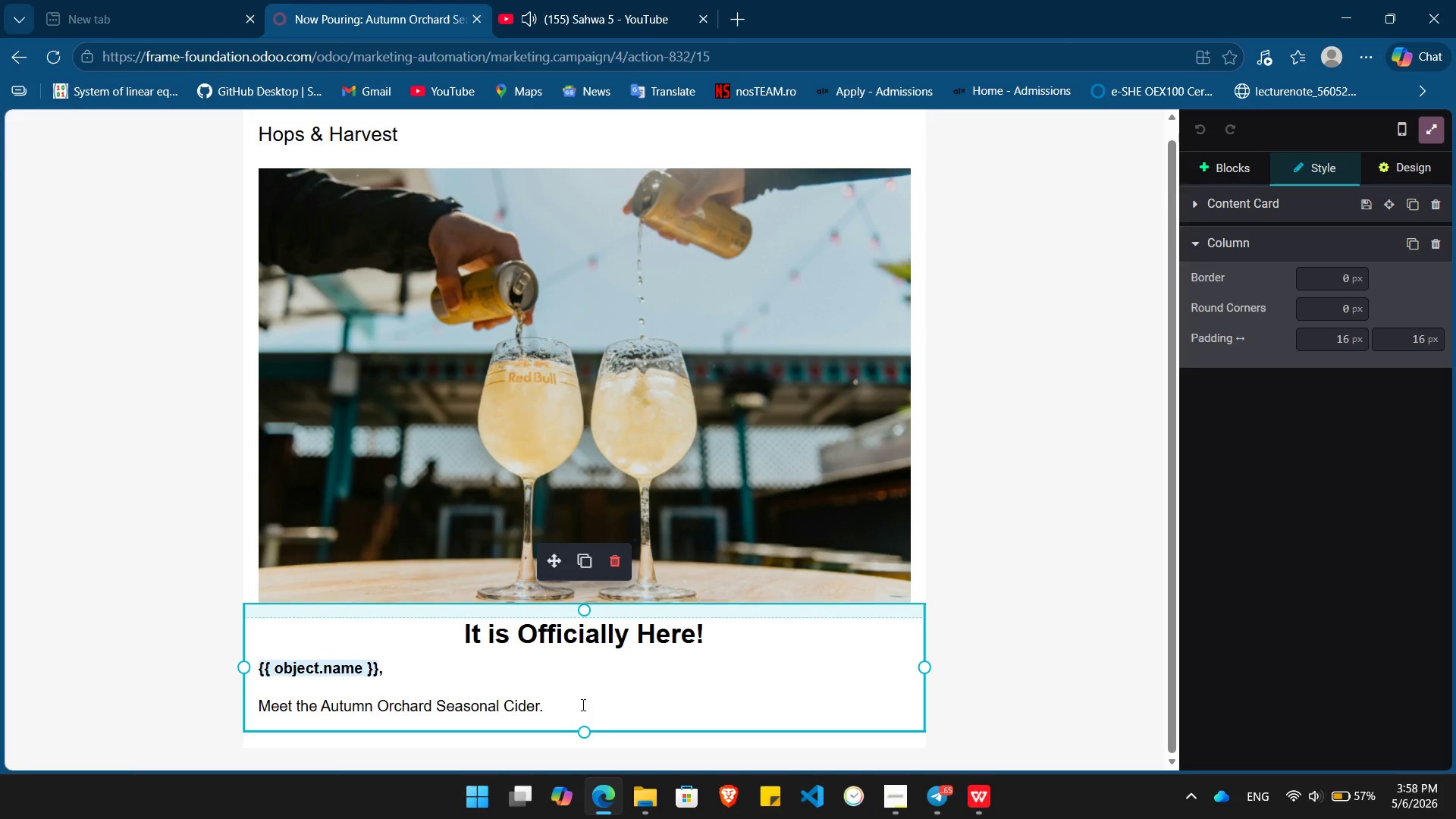 
type(We've balanced the natural acidity of our local harvest with a subtle hint of warnin)
key(Backspace)
key(Backspace)
key(Backspace)
type(ming spice to create the ultimate fall refresher.)
 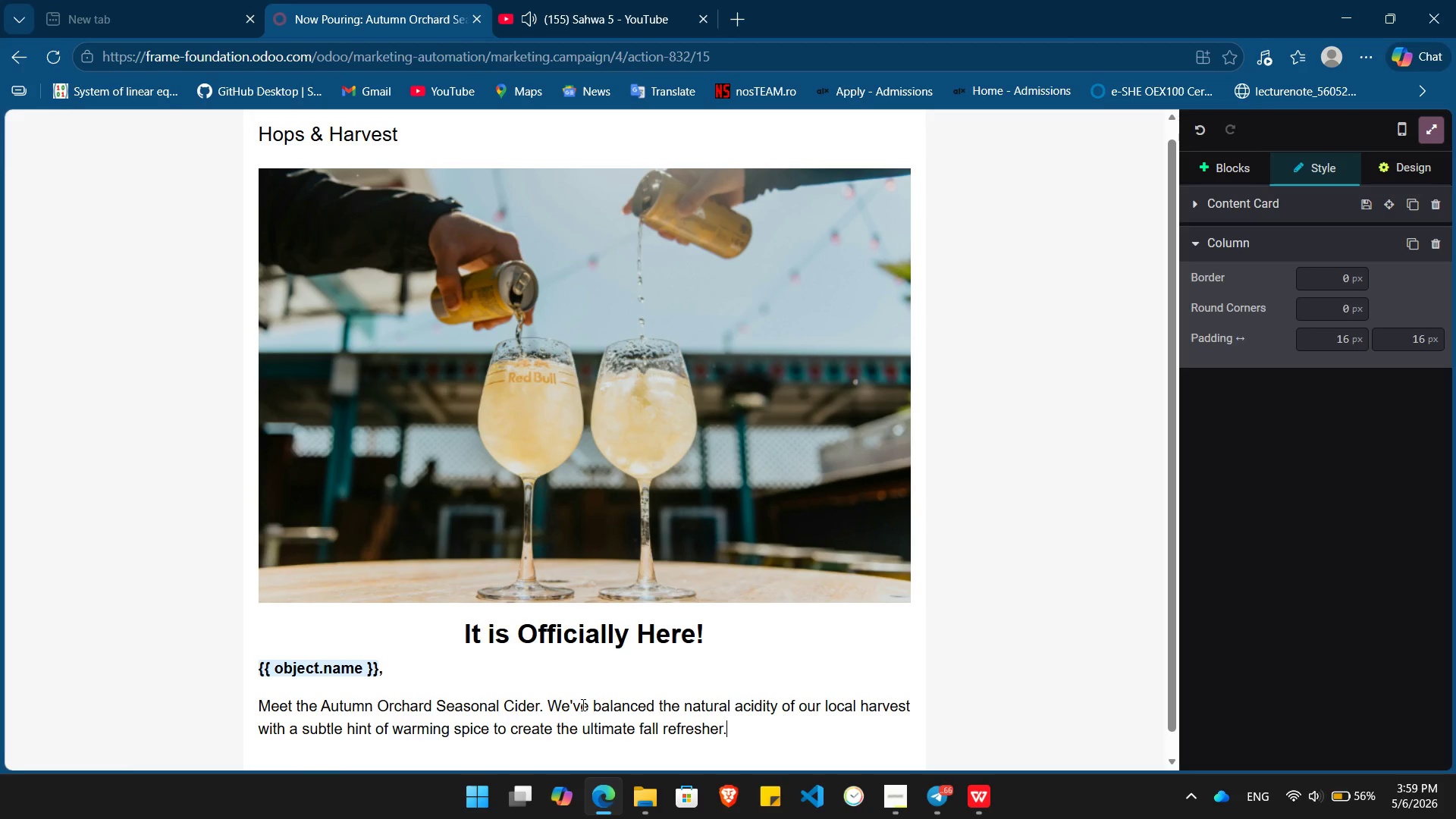 
key(Enter)
 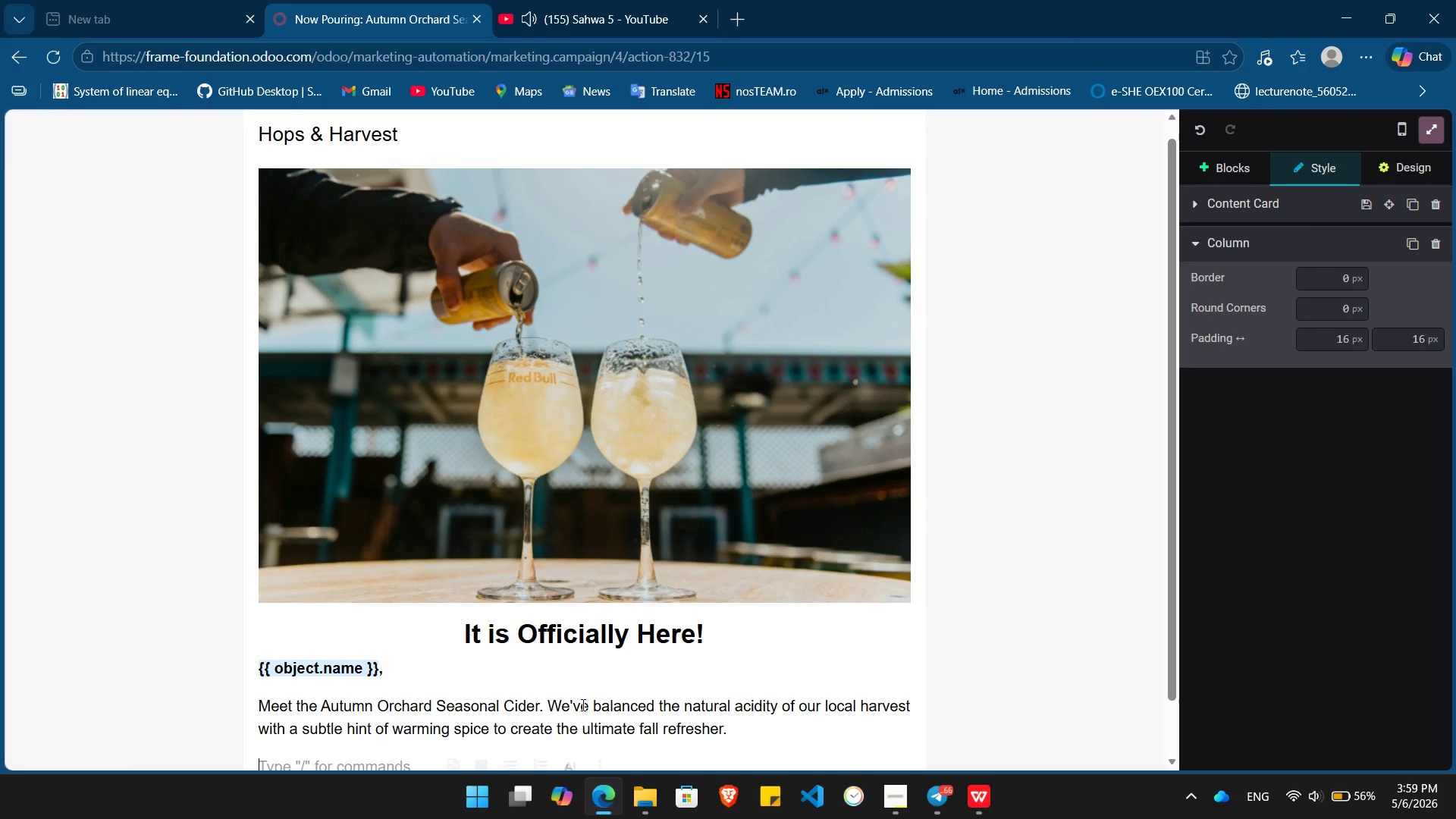 
key(Control+ControlLeft)
 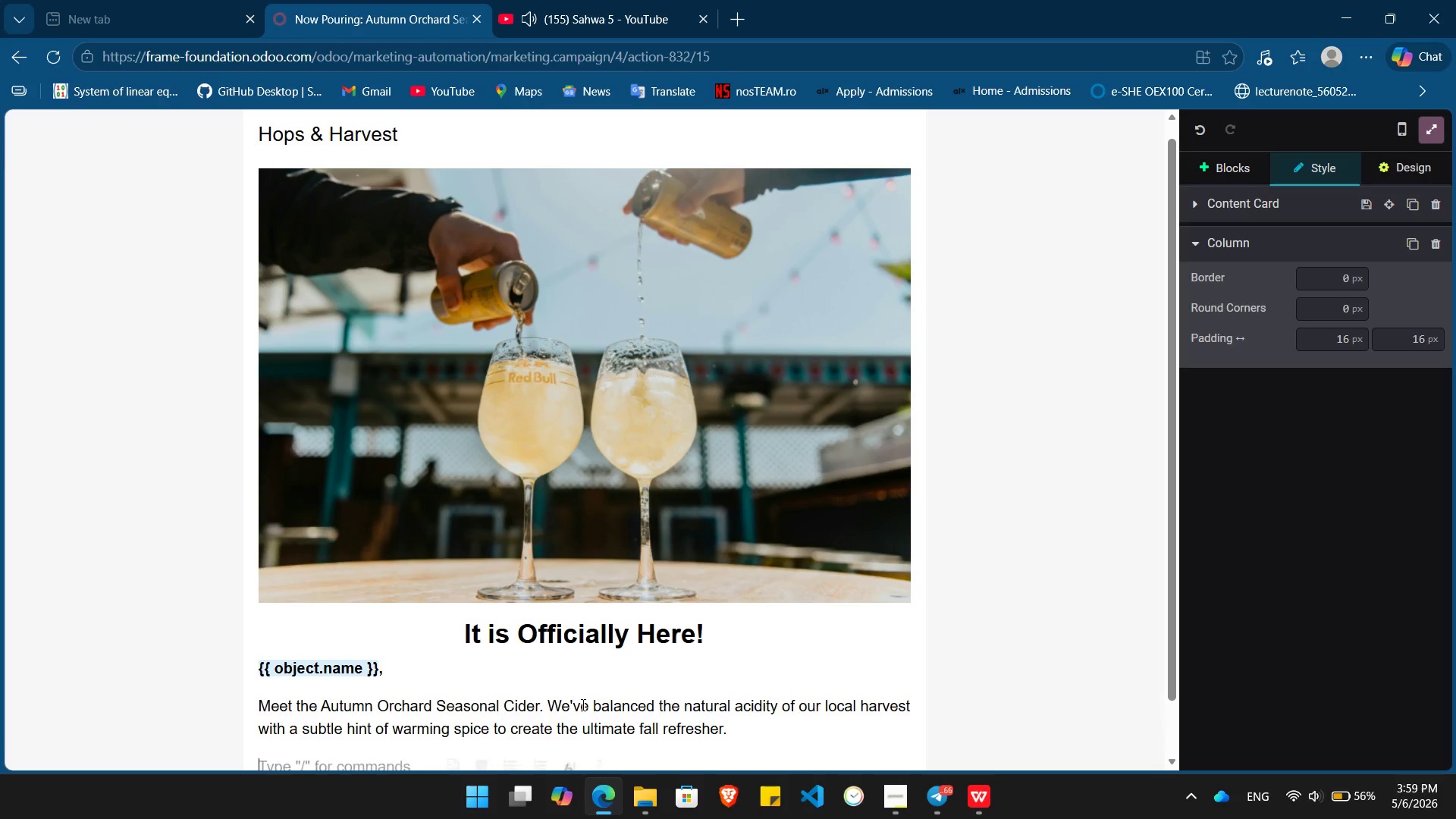 
key(Control+B)
 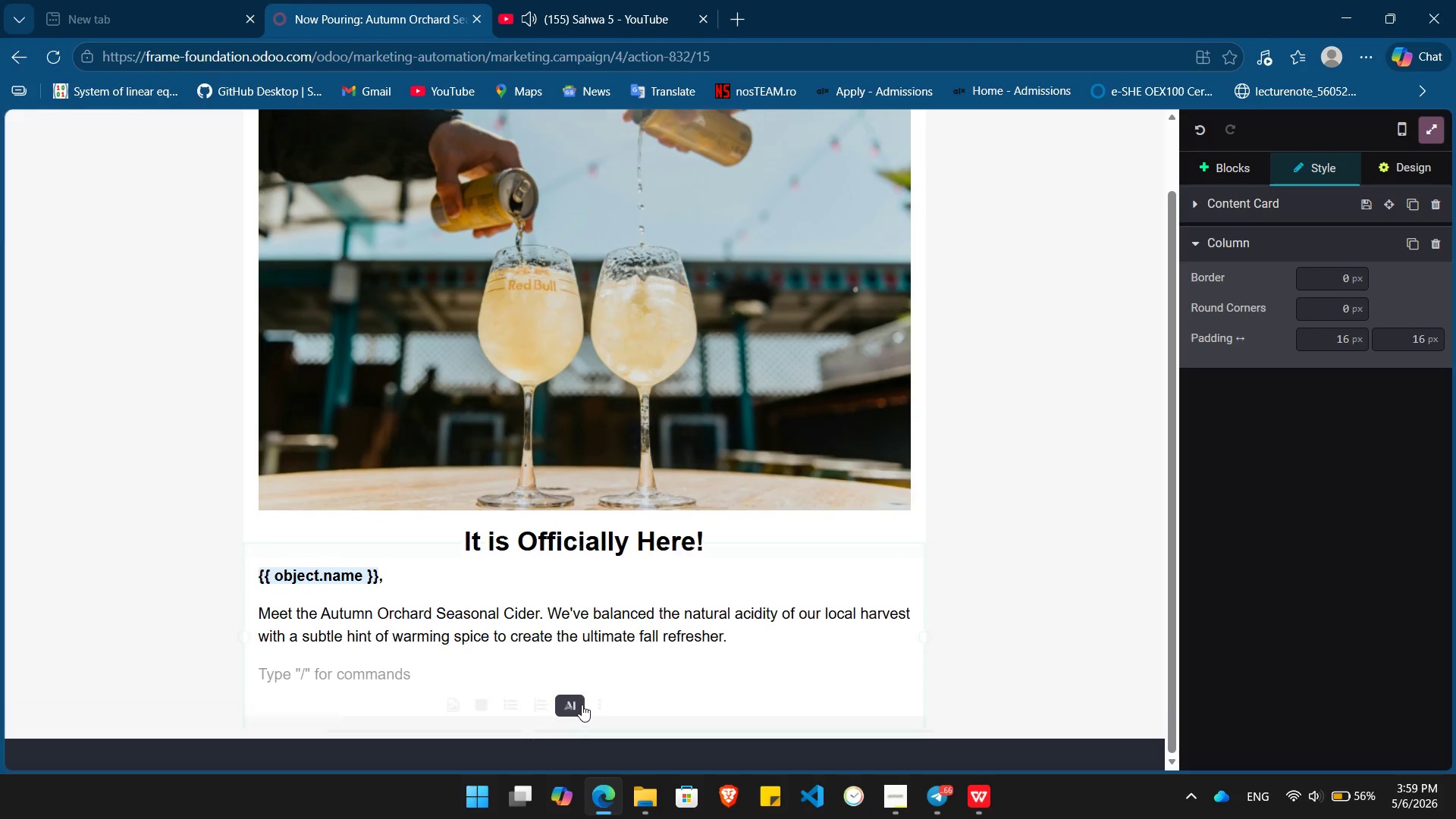 
type(The Tasting Notes:)
 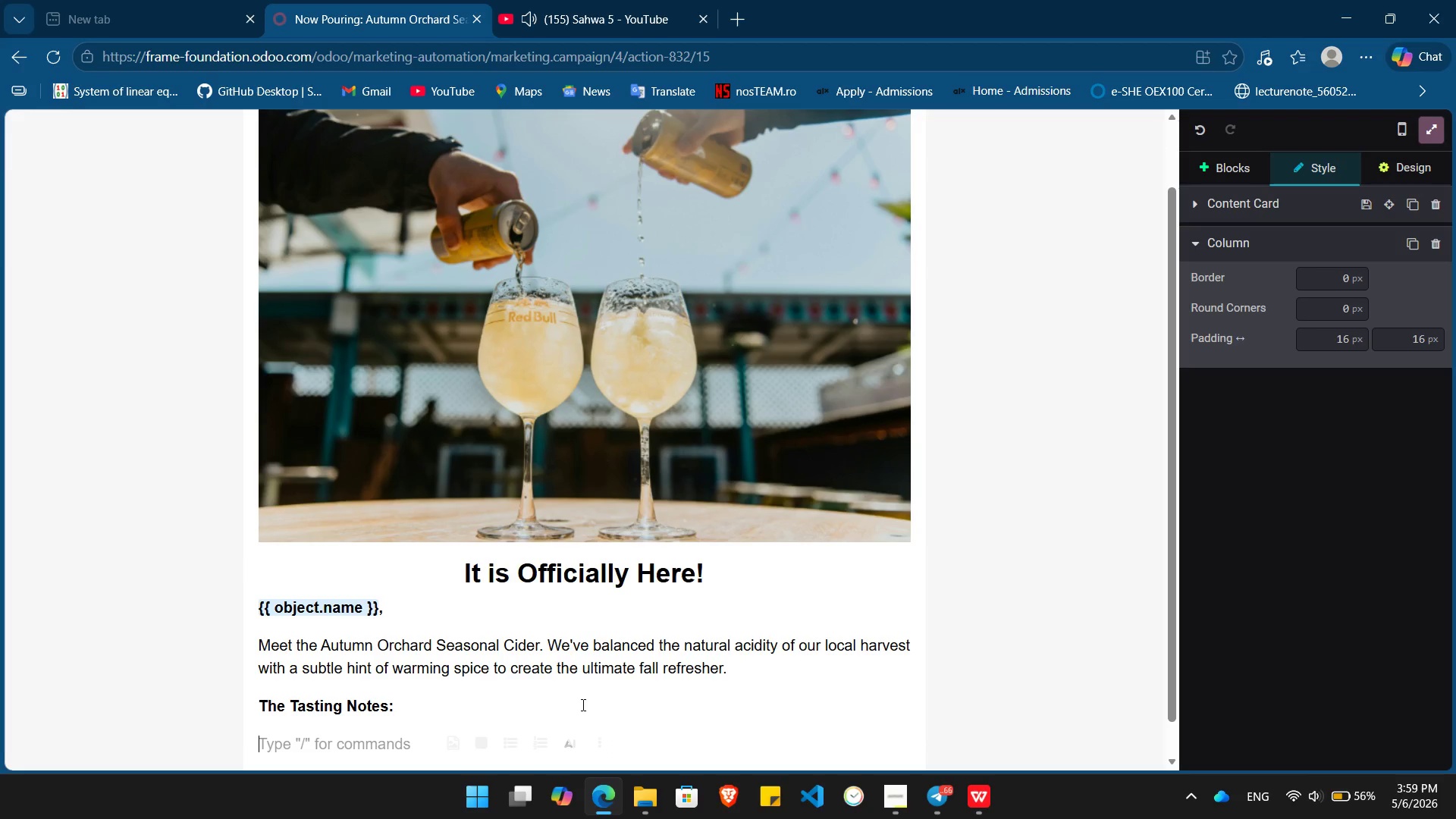 
 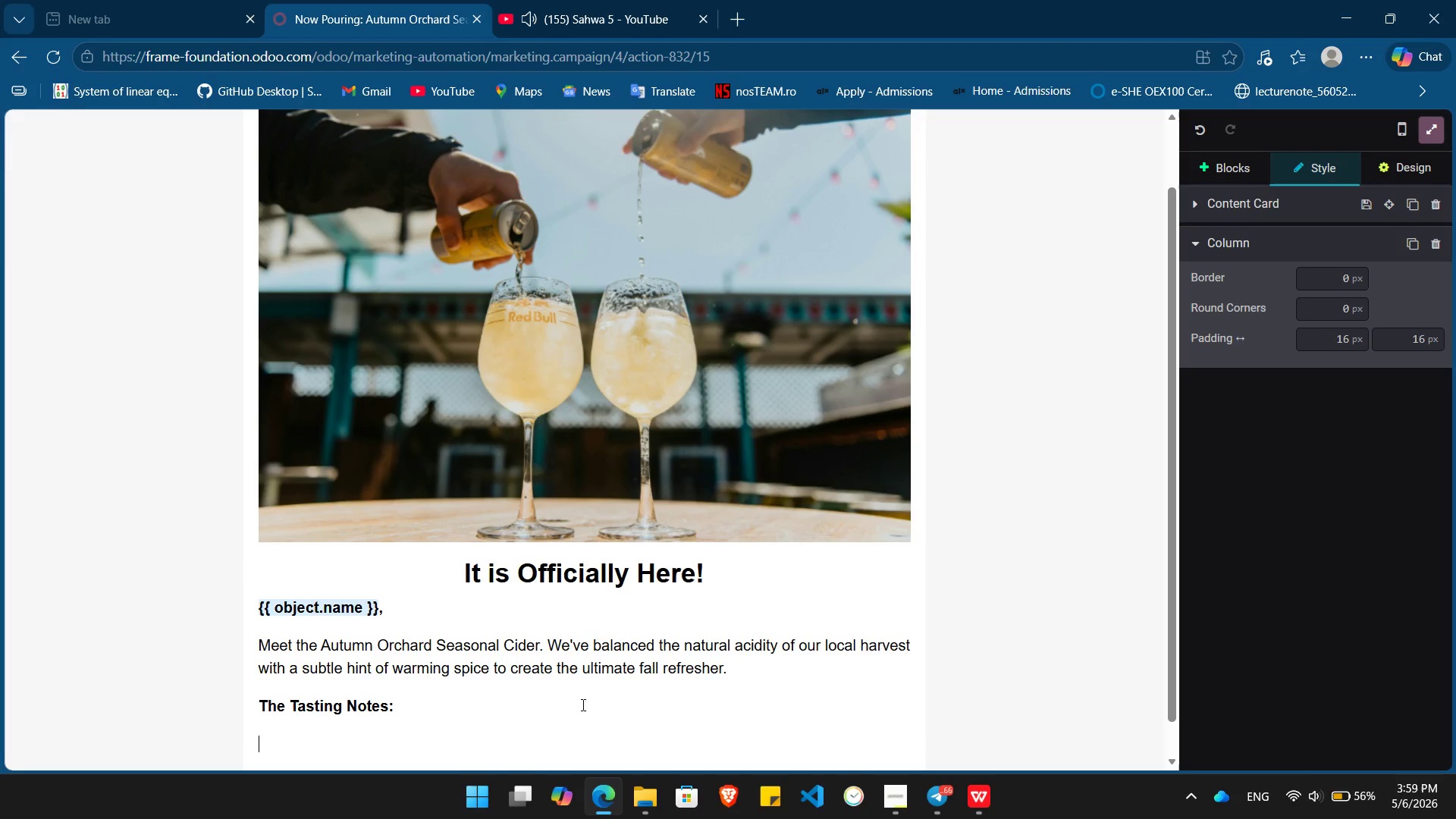 
key(Enter)
 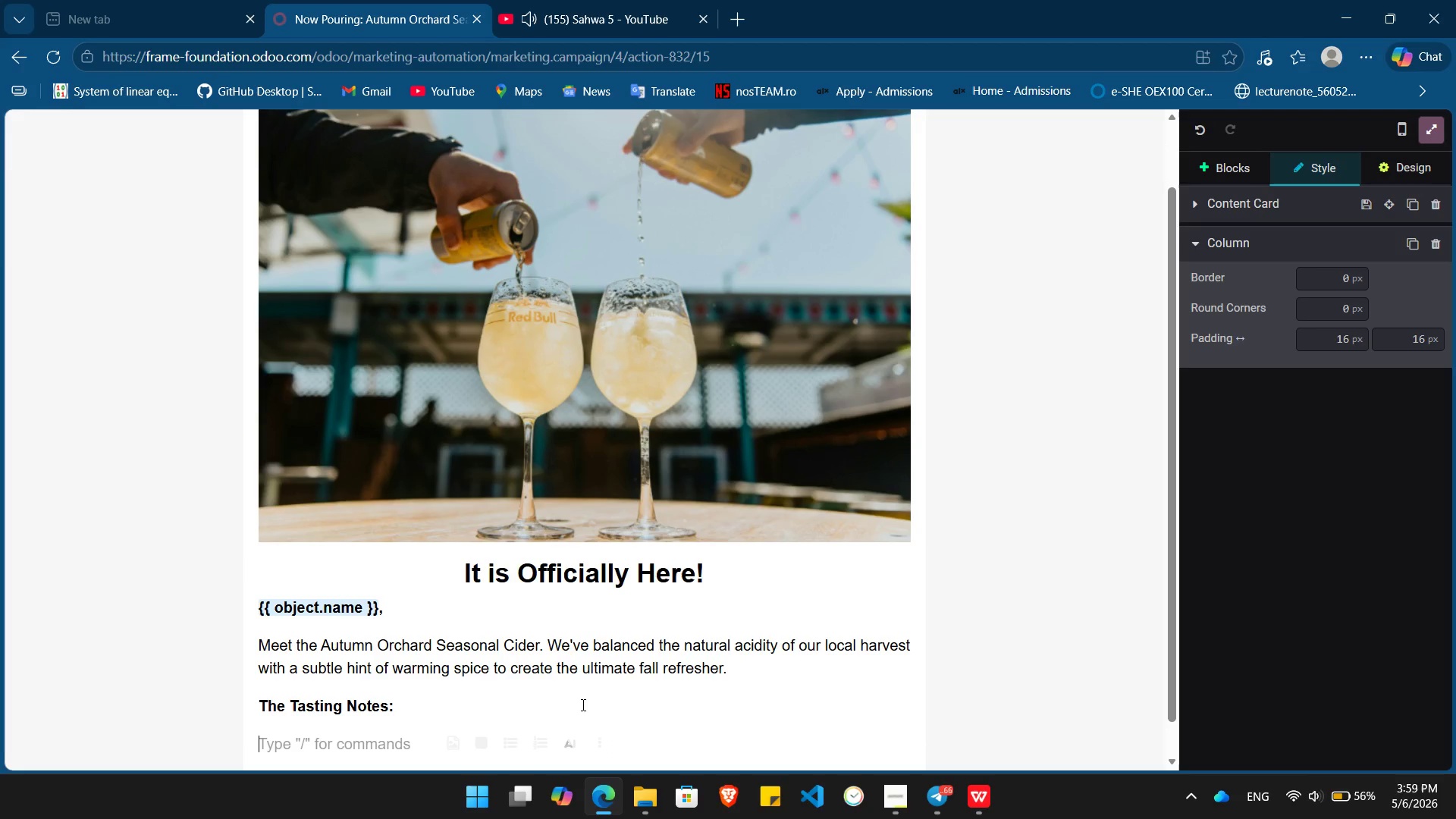 
key(Slash)
 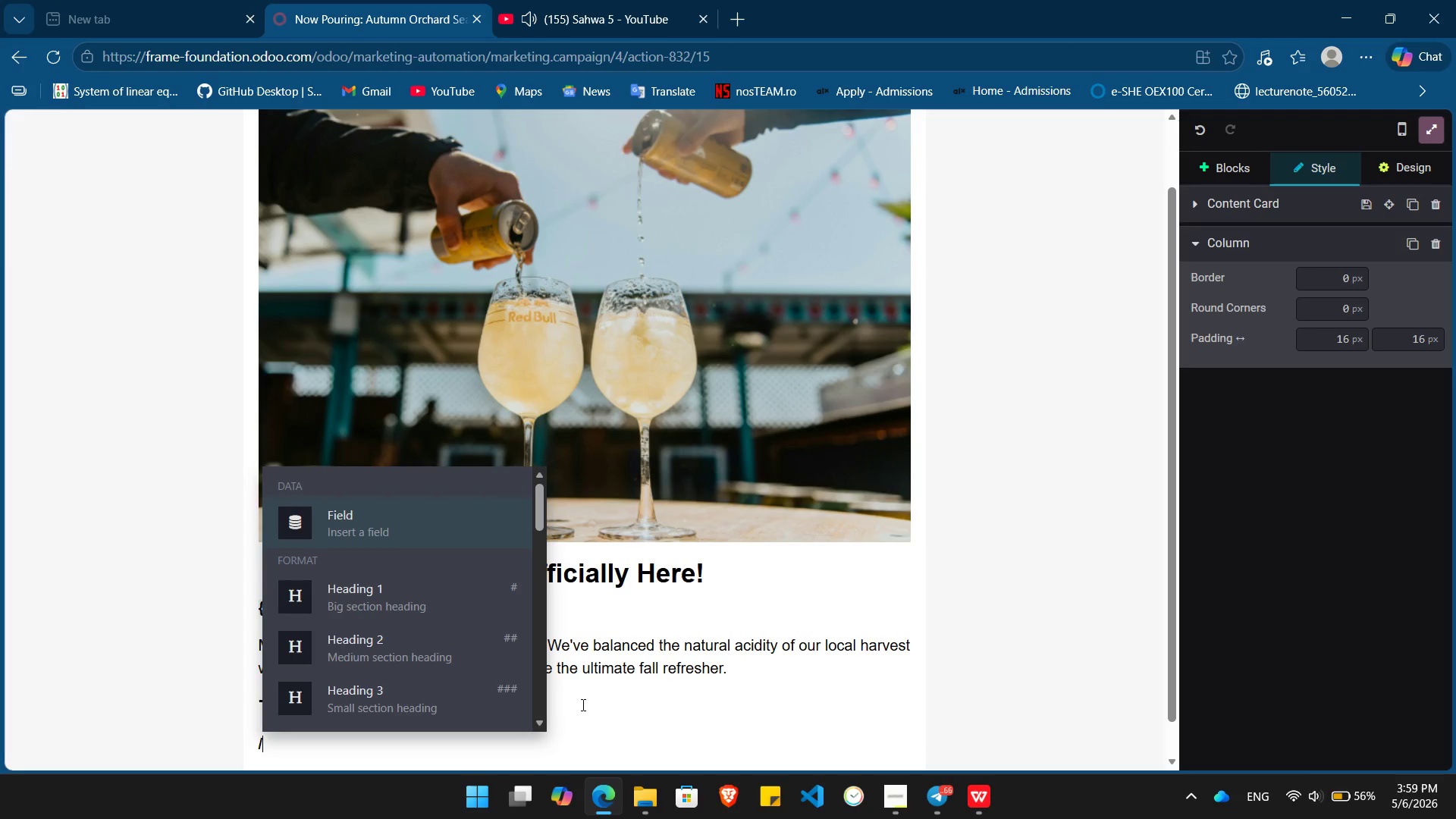 
key(B)
 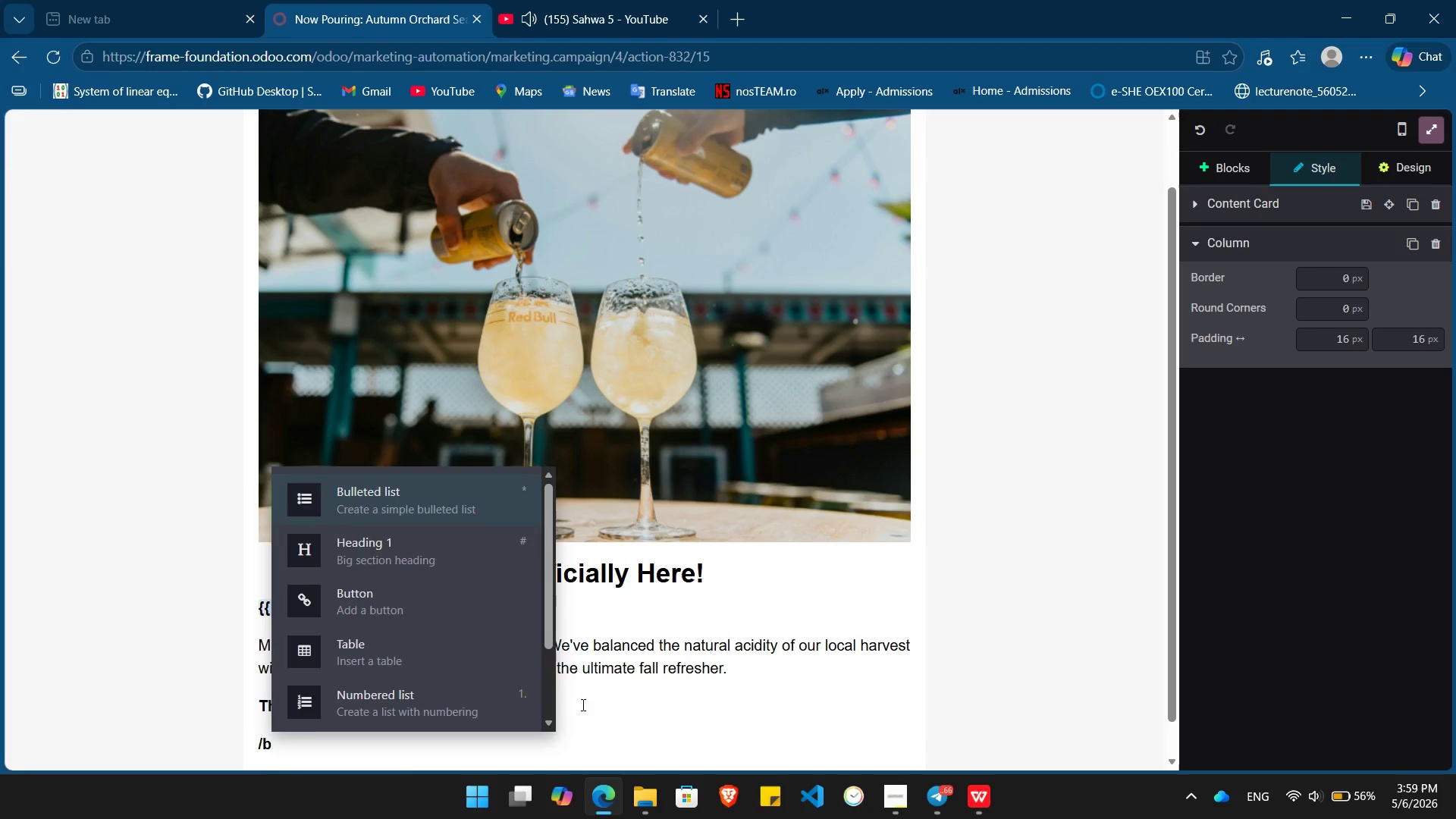 
key(Enter)
 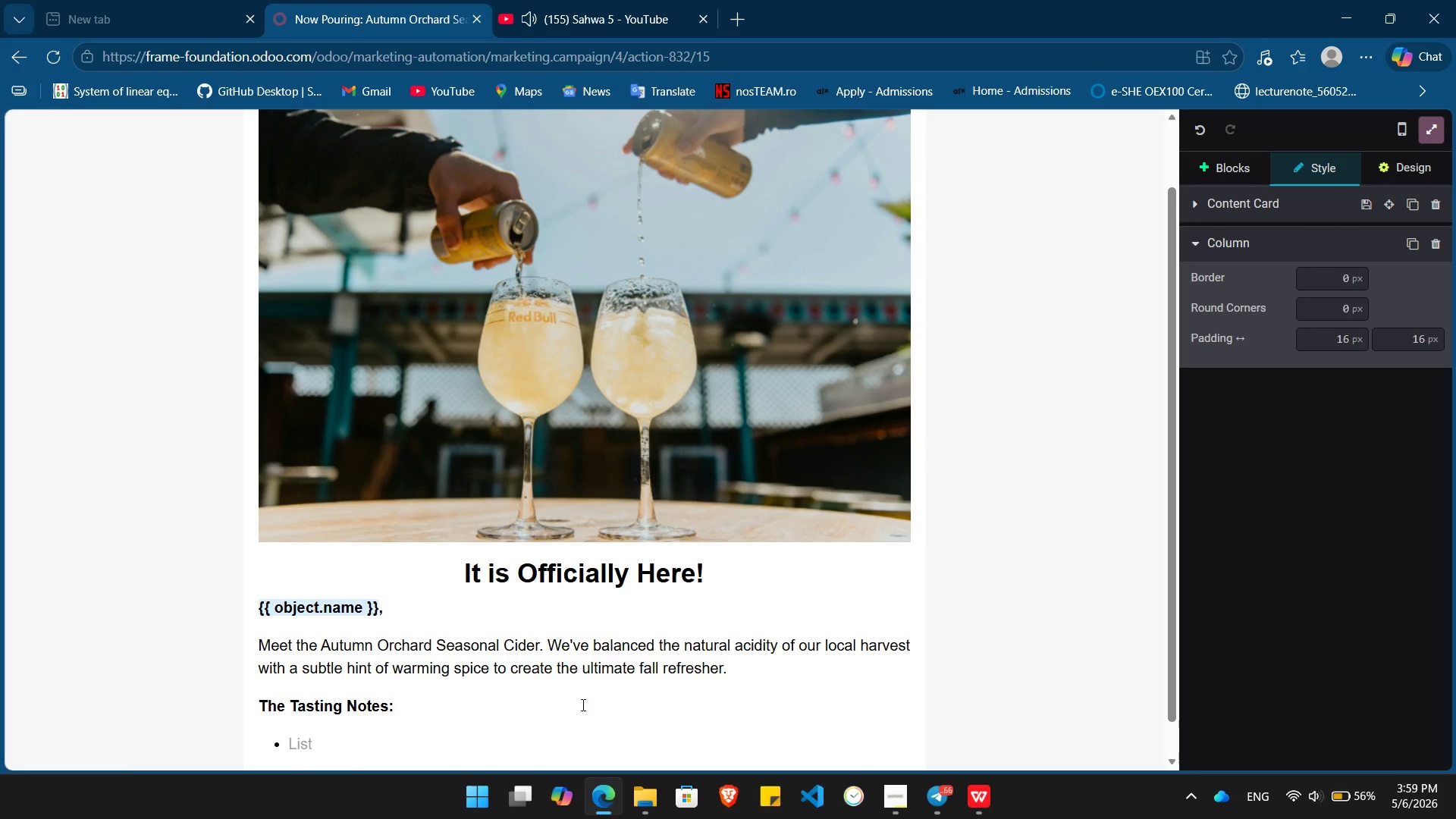 
type(ABV:)
 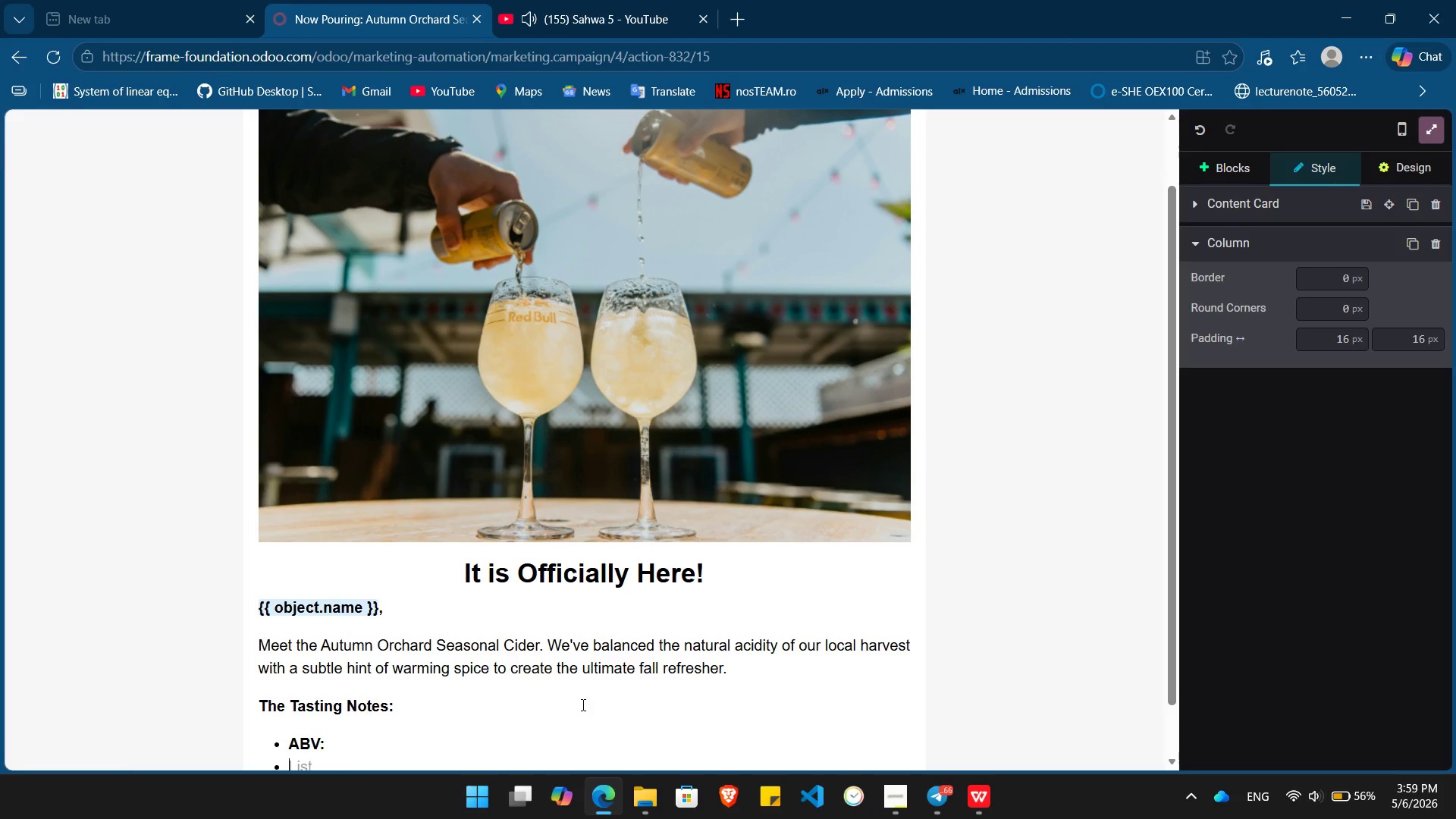 
 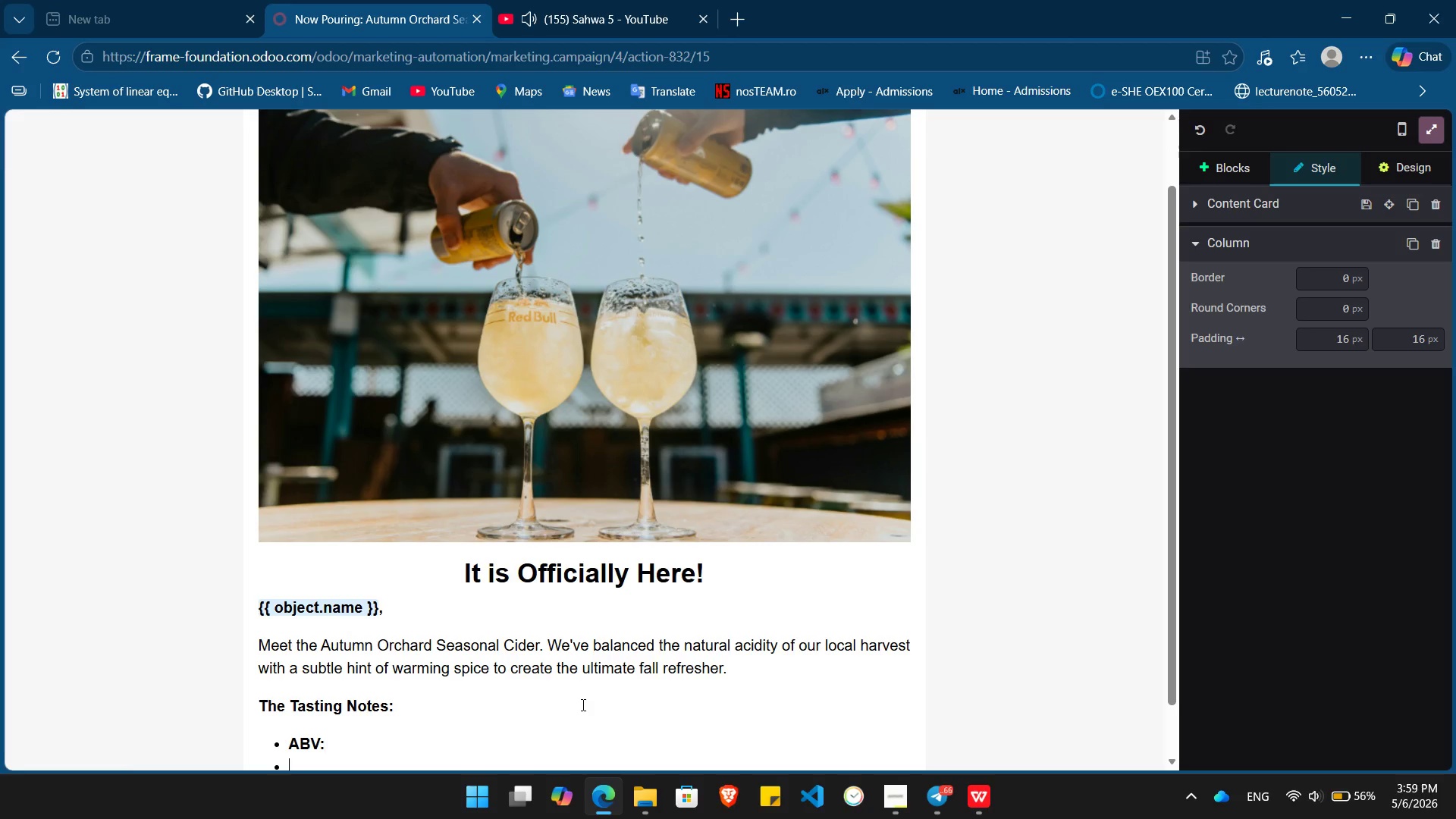 
key(Enter)
 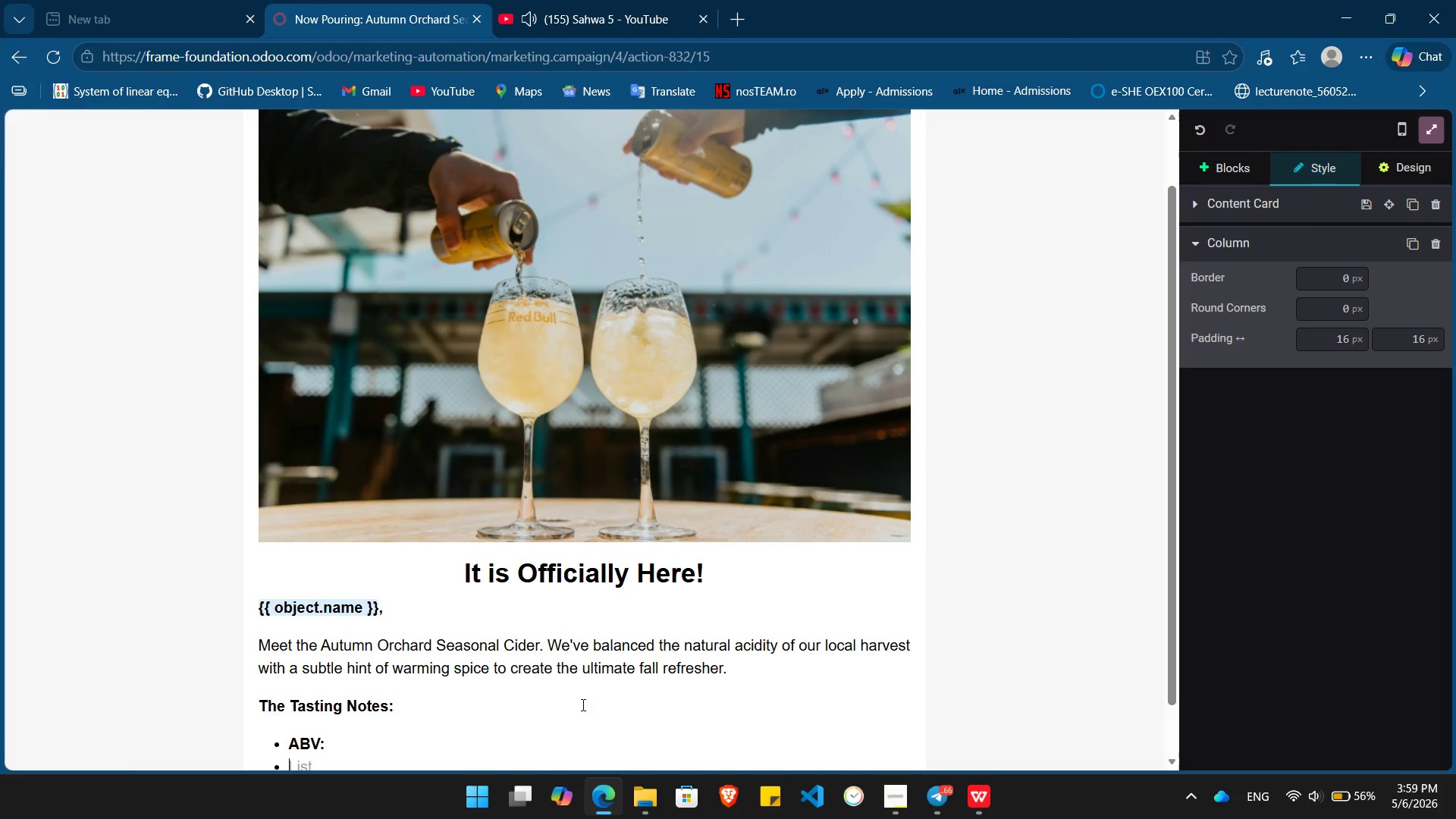 
type(Profile:)
 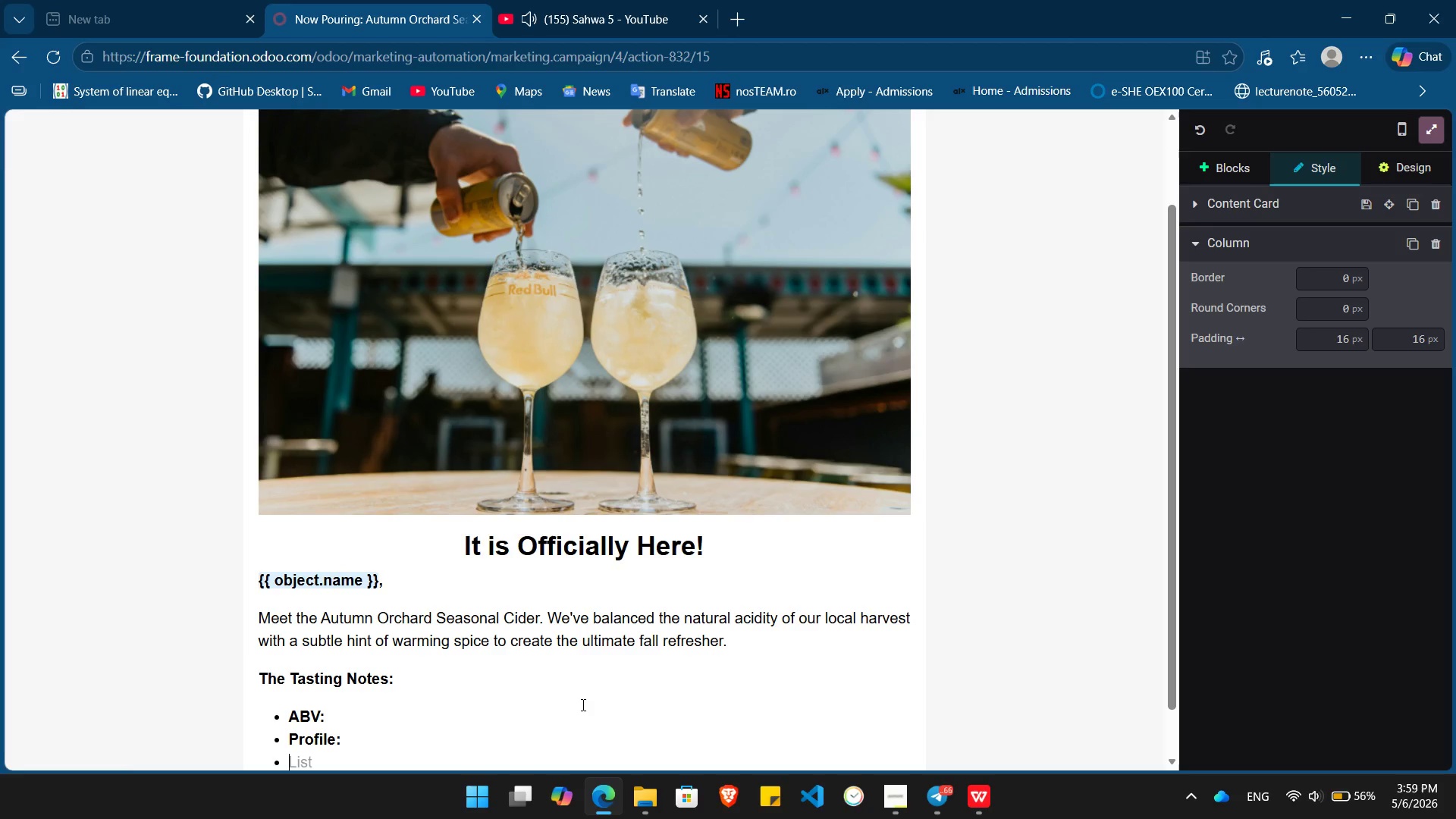 
 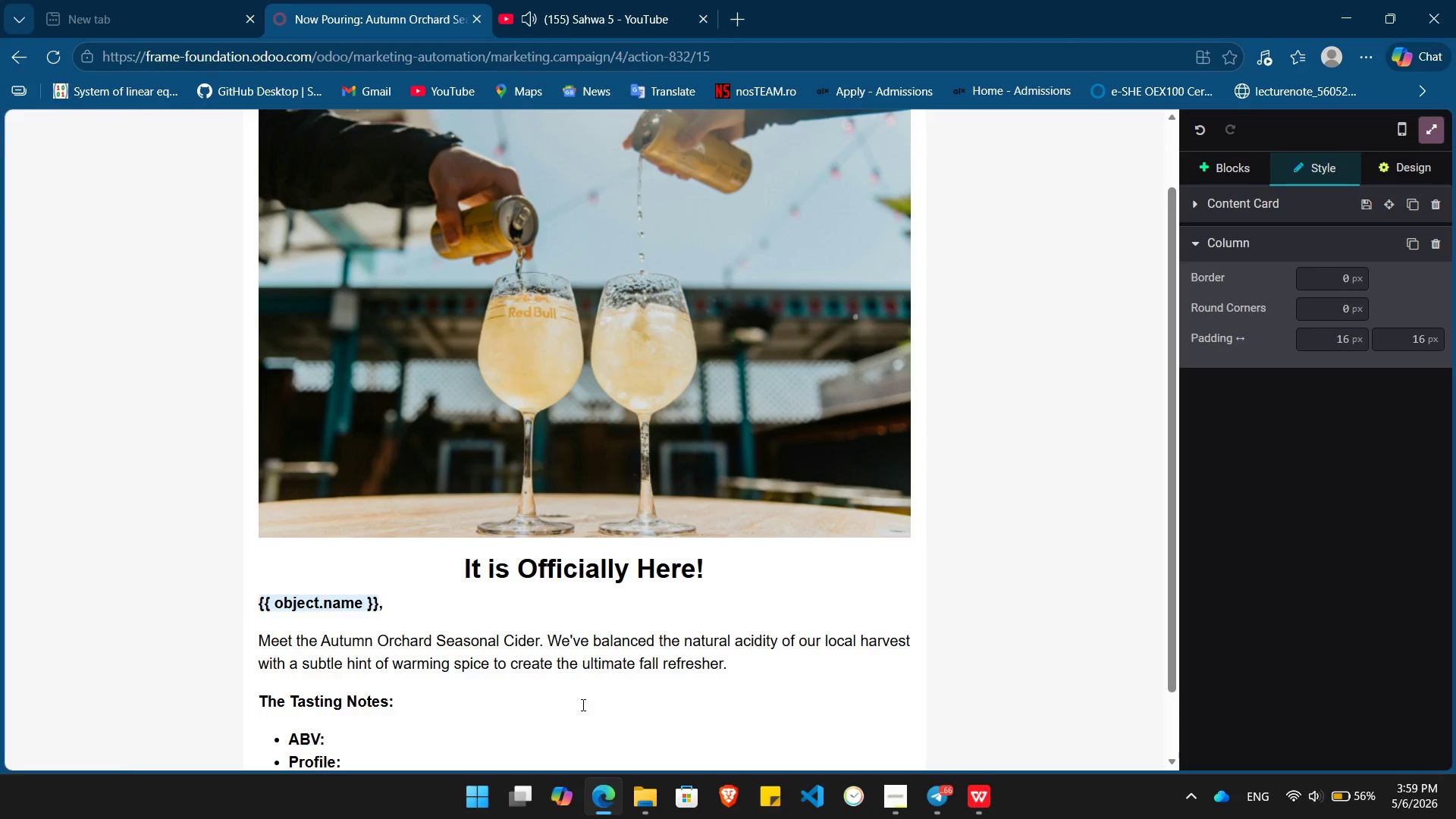 
key(Enter)
 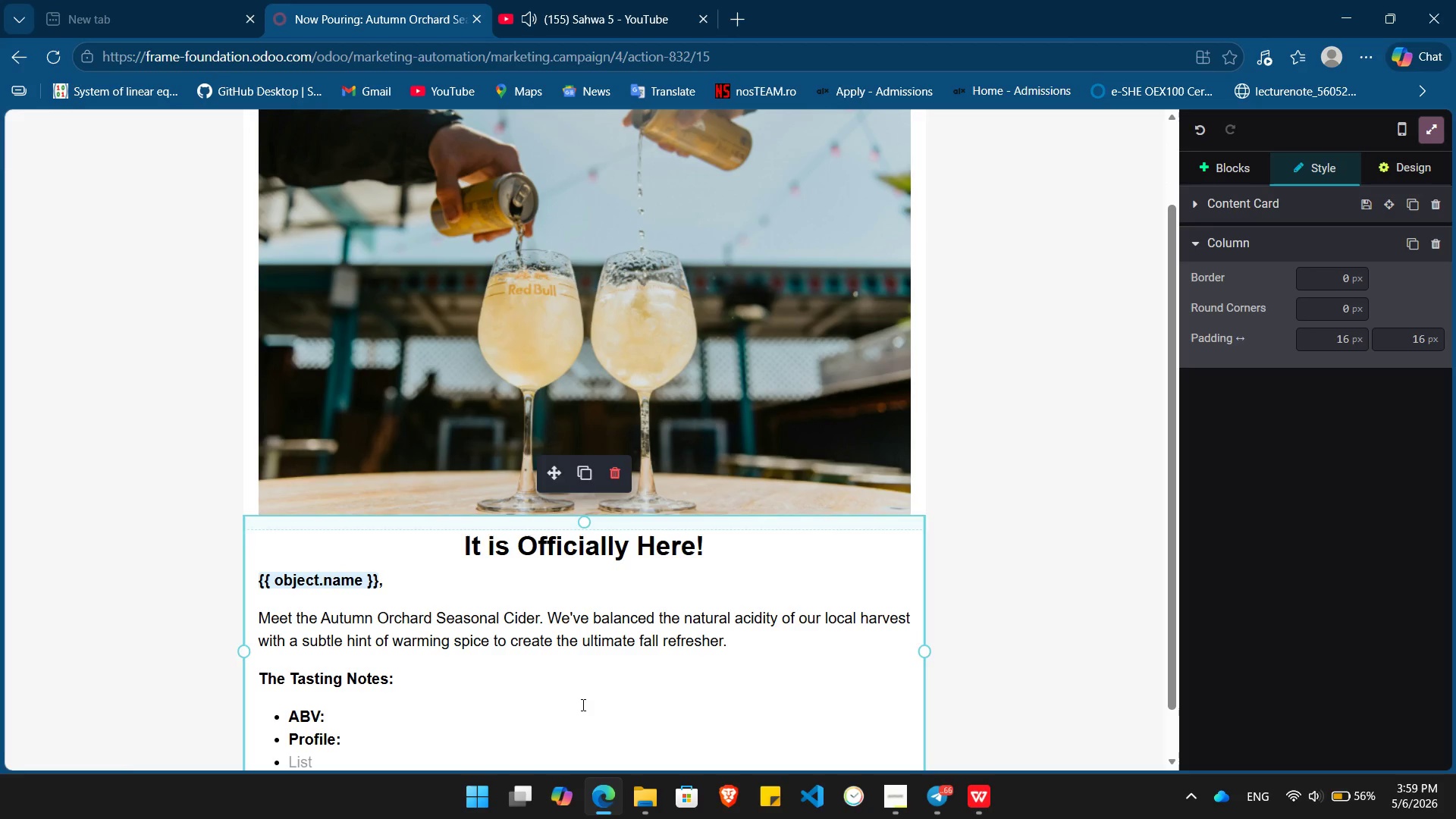 
type(The Pairings:)
 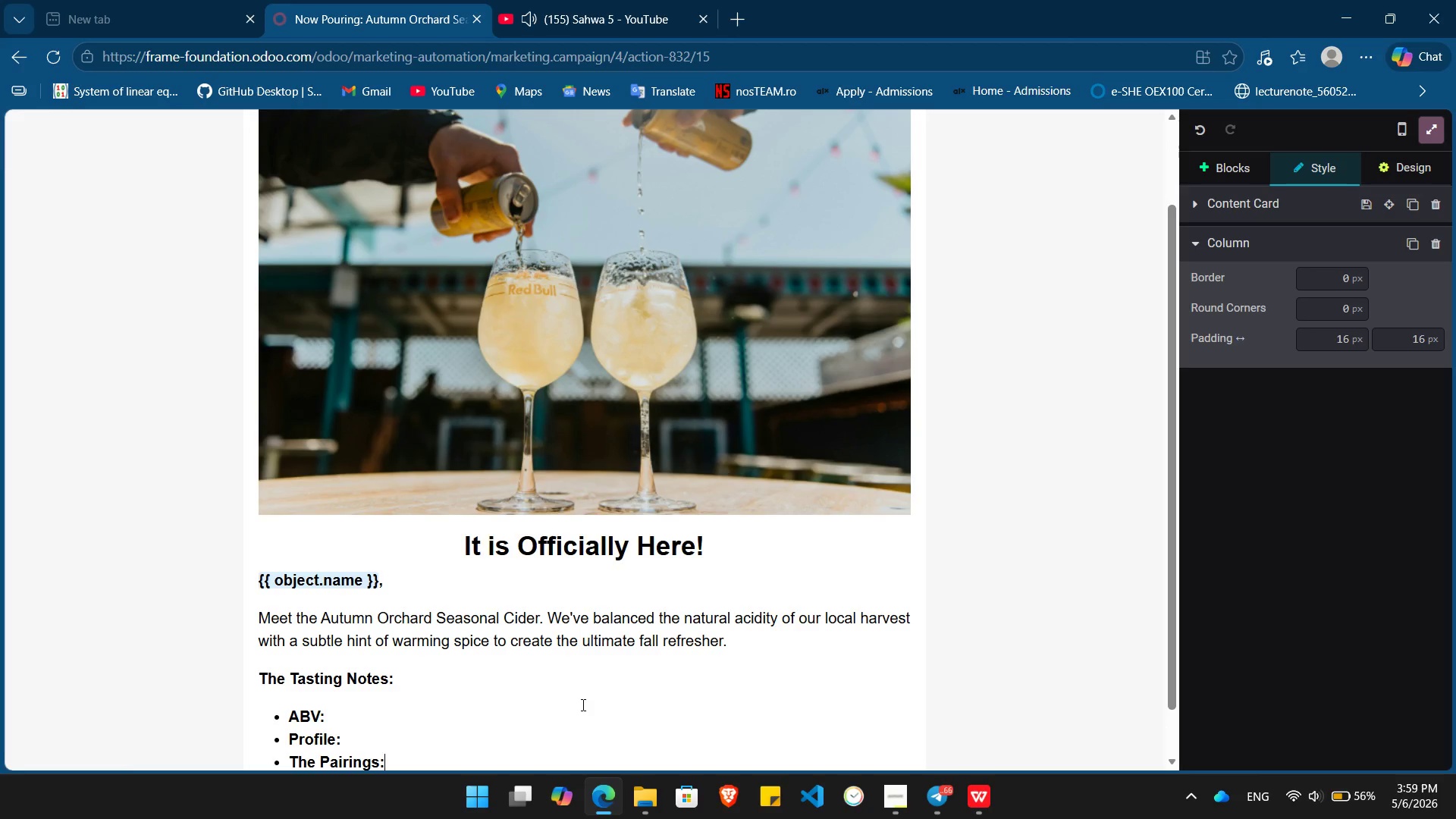 
key(ArrowUp)
 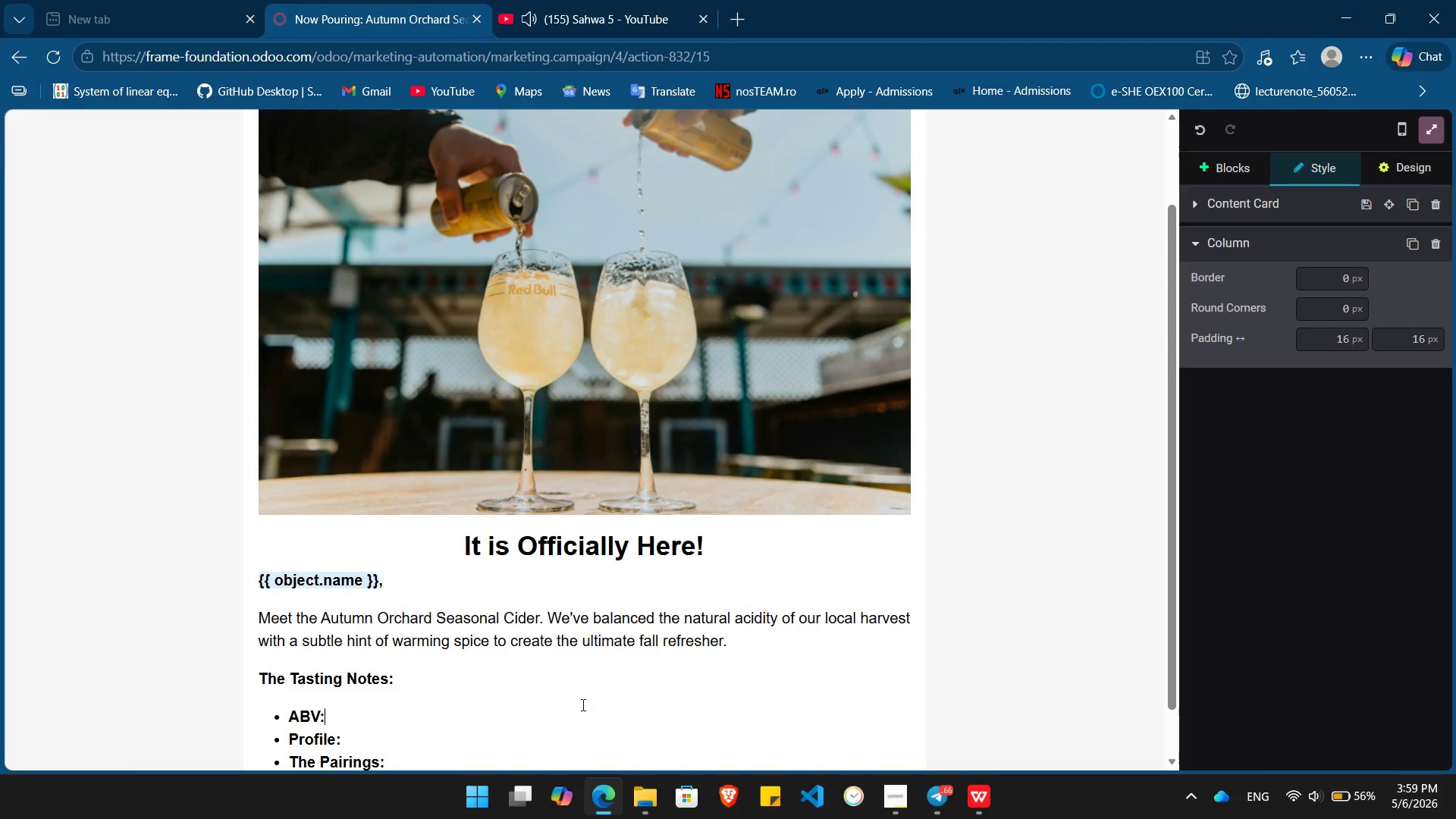 
key(ArrowUp)
 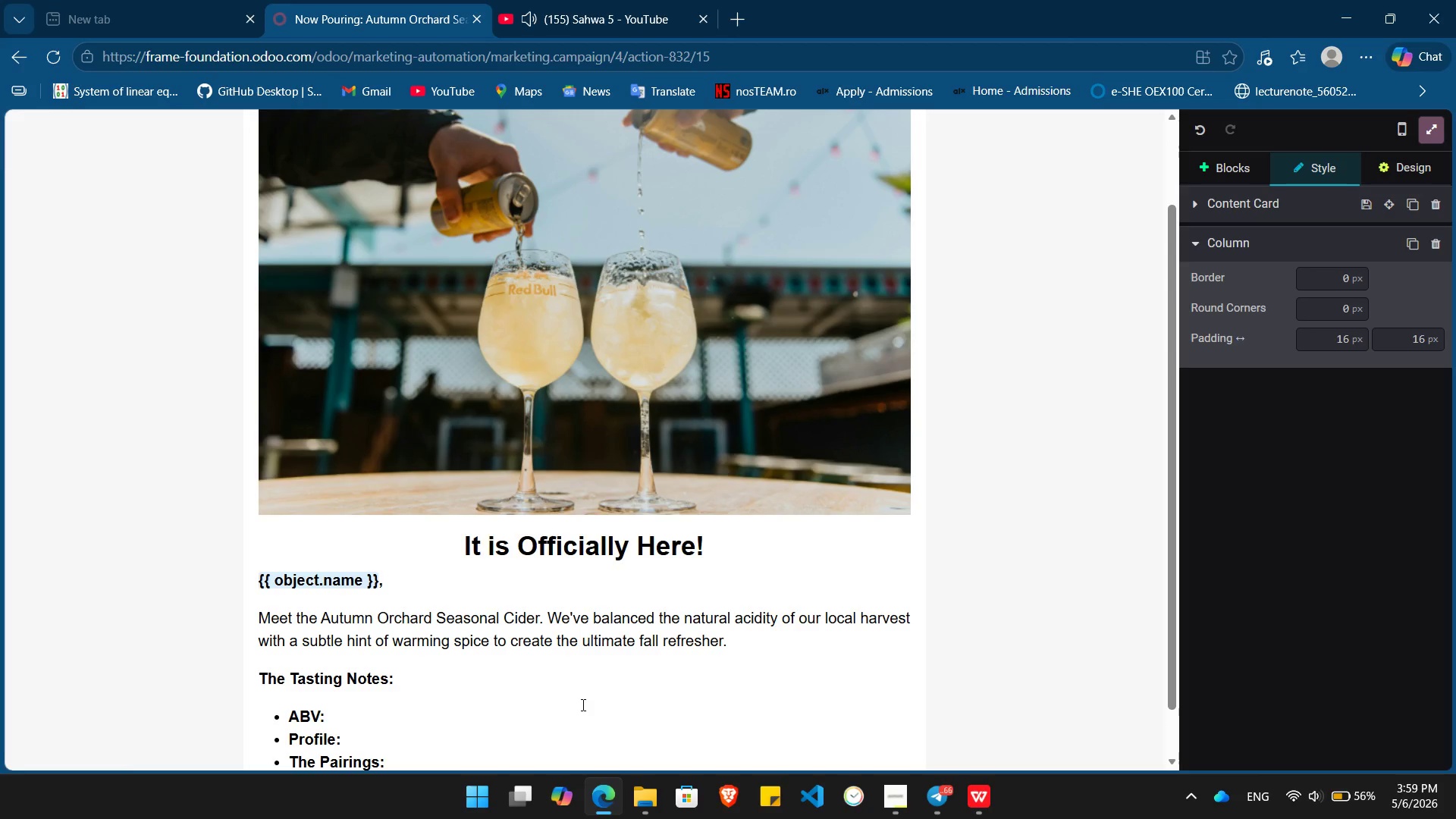 
key(Space)
 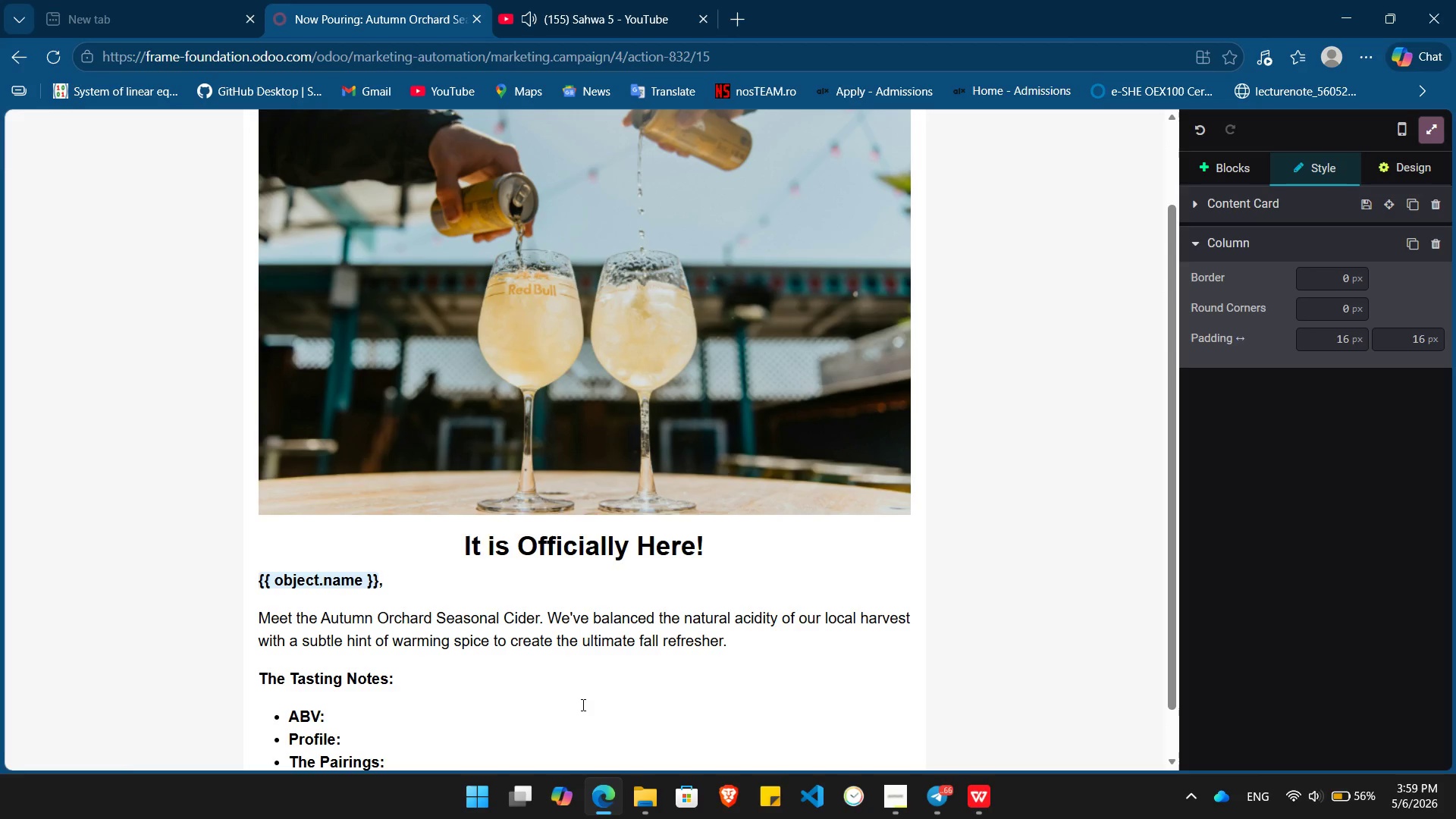 
key(Control+B)
 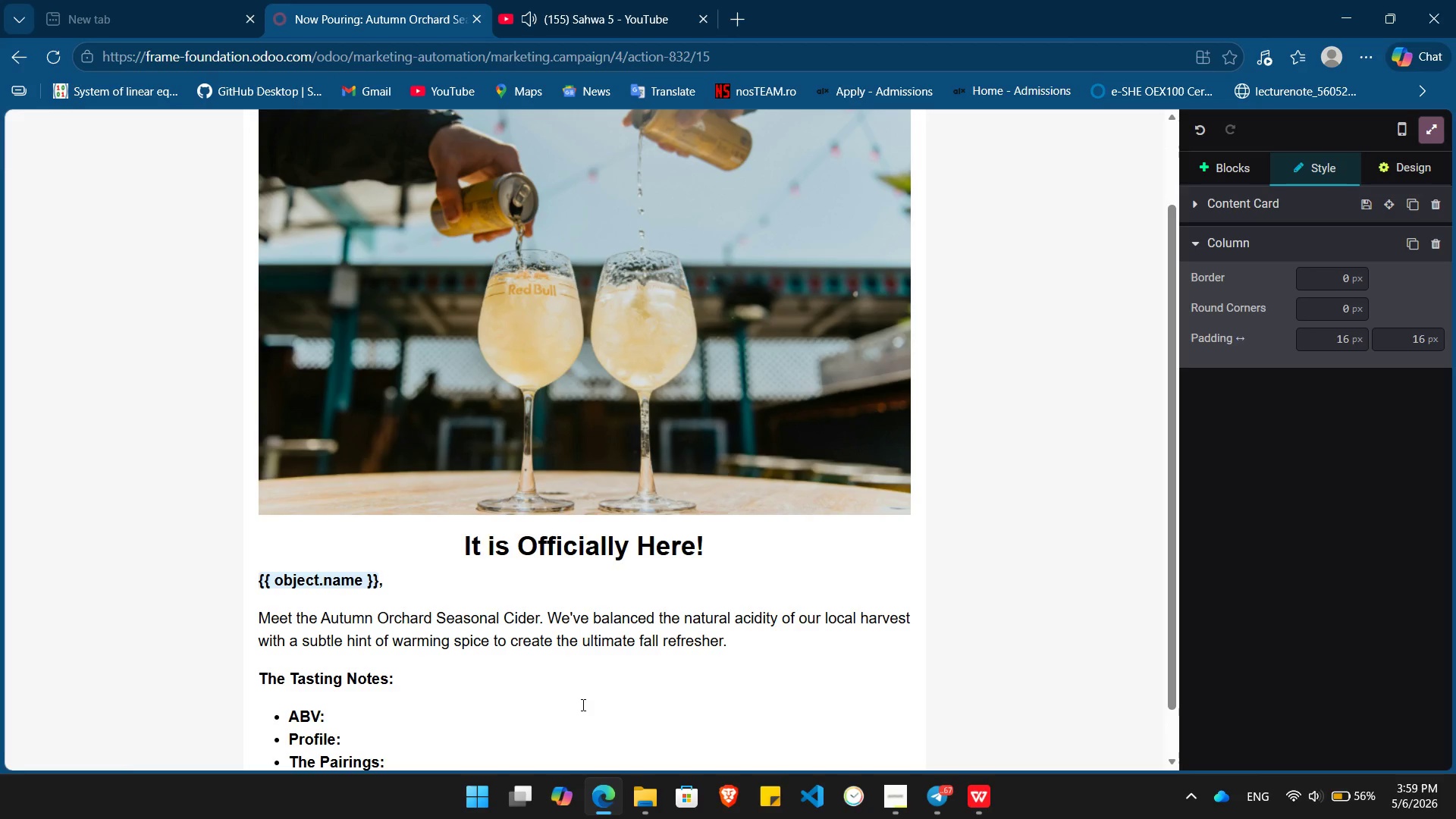 
key(Control+ArrowRight)
 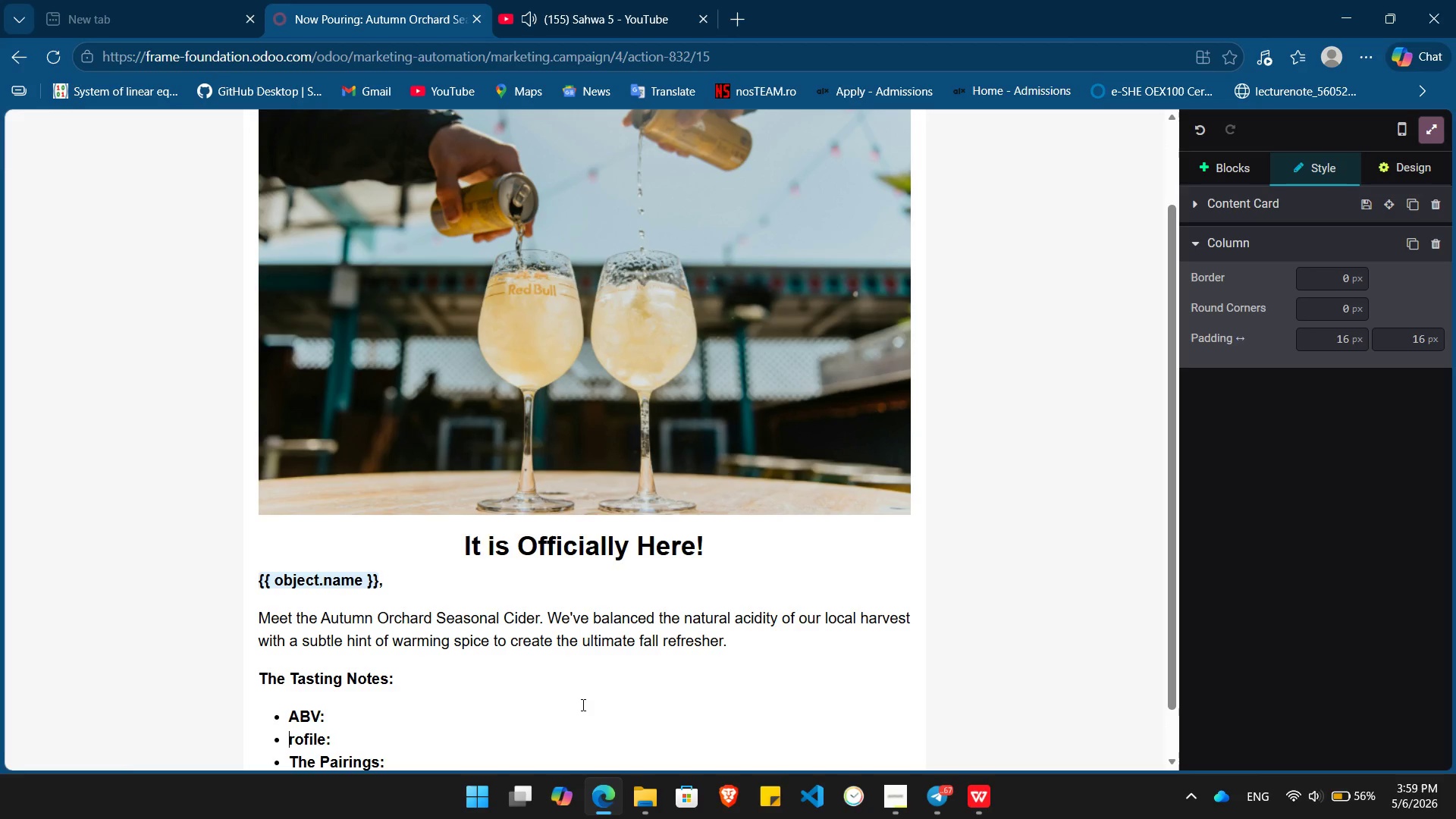 
key(Control+Delete)
 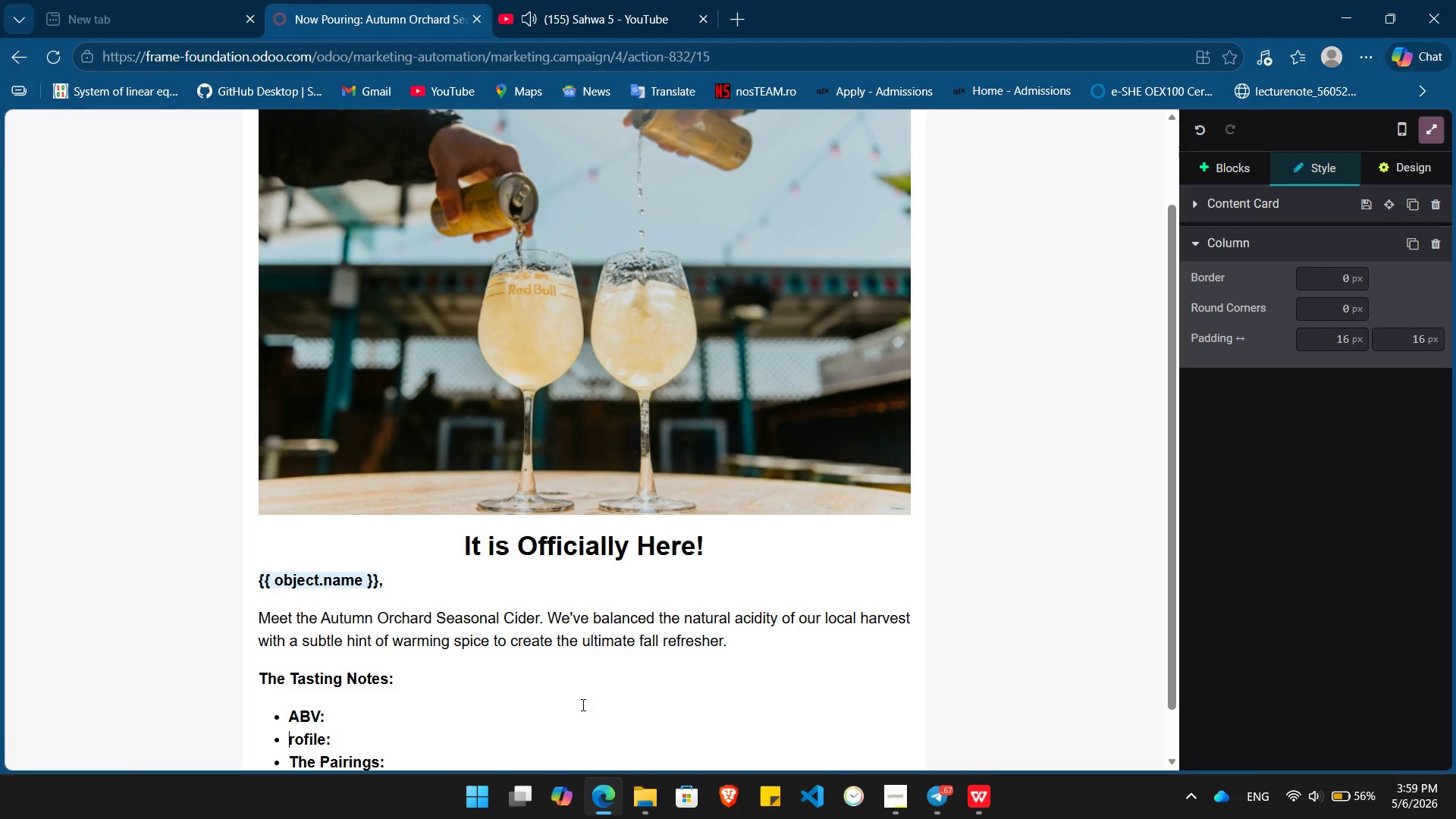 
key(Control+BrightnessDown)
 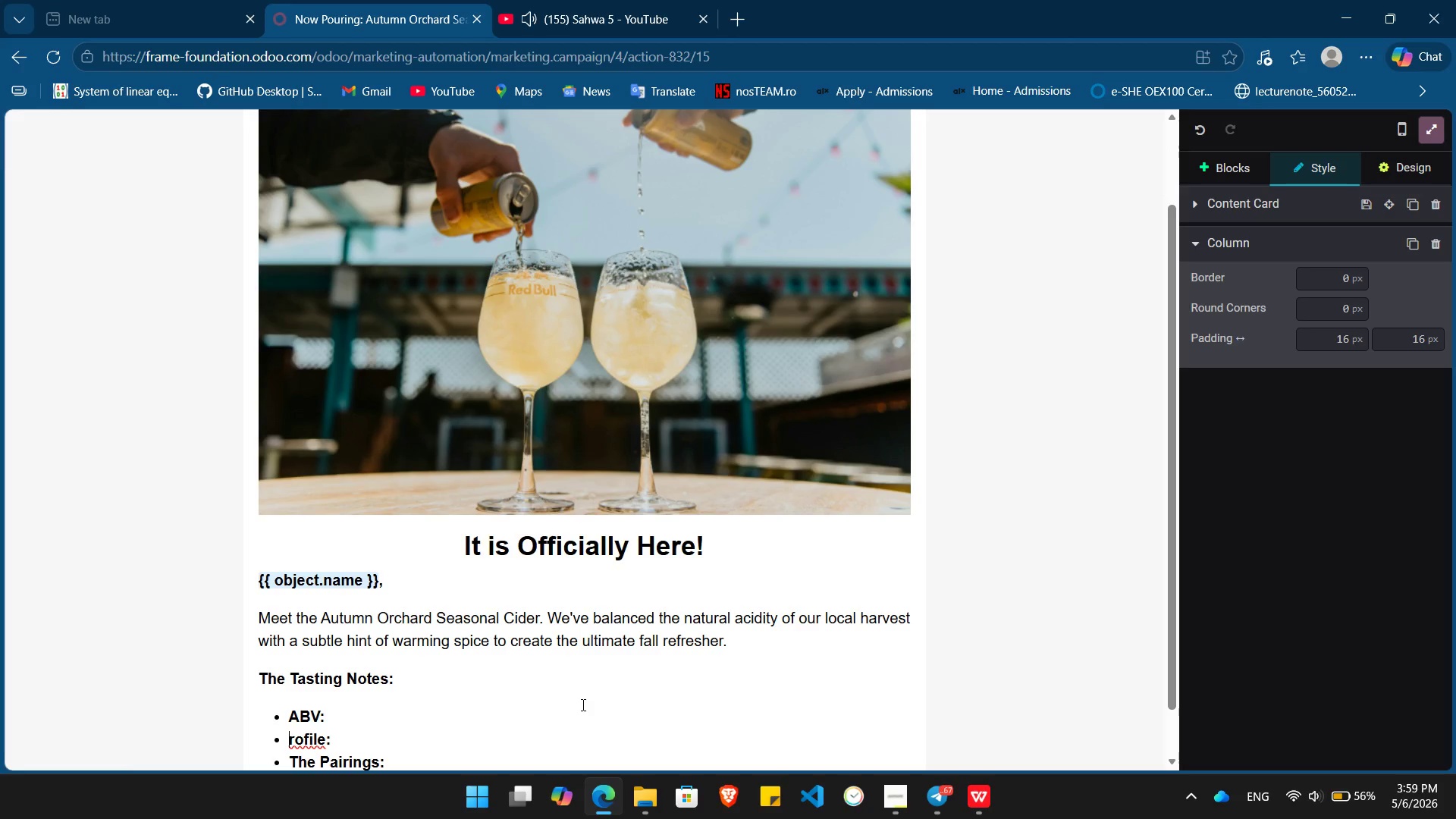 
key(Control+Shift+ShiftLeft)
 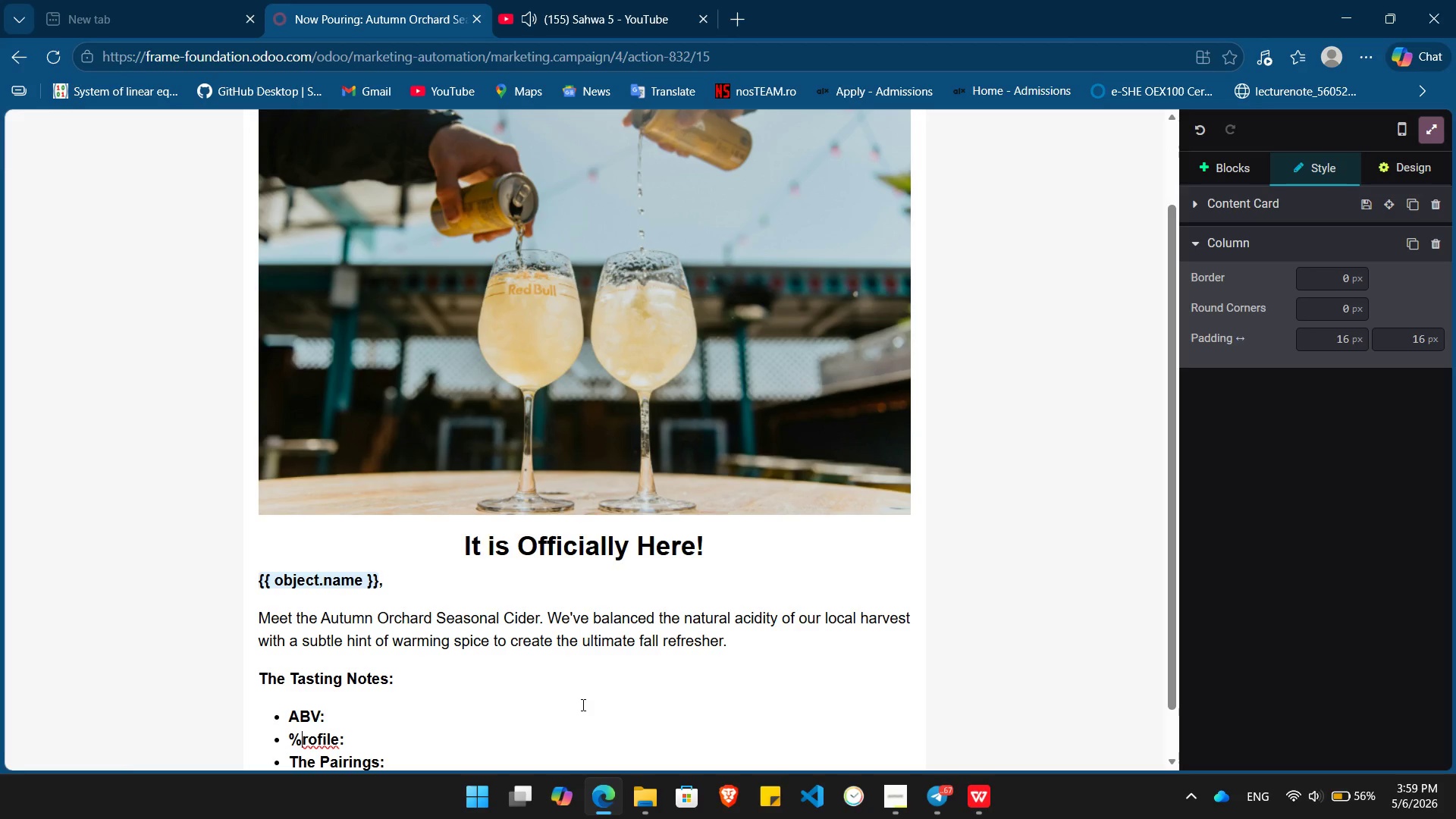 
key(Control+Shift+5)
 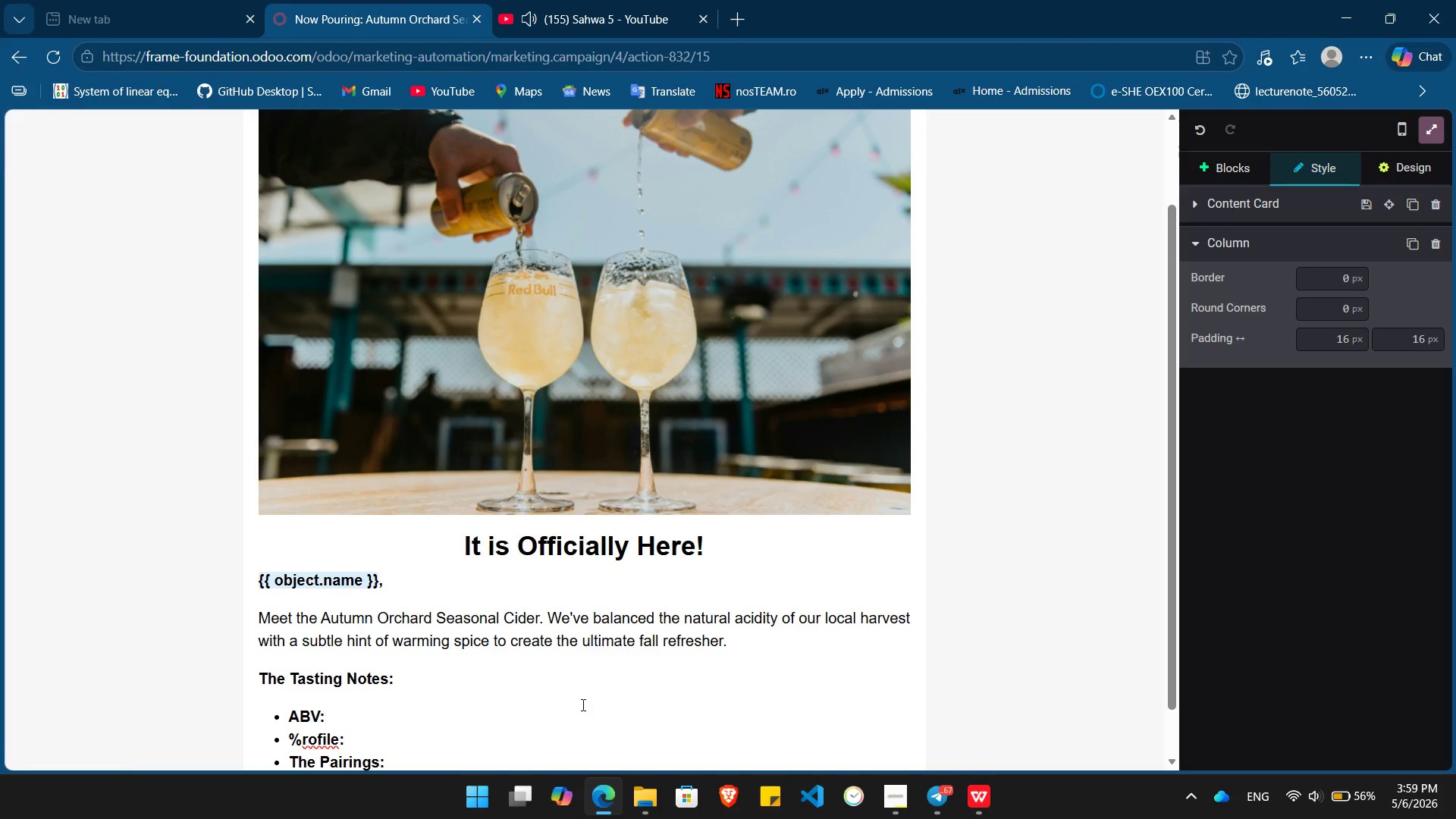 
key(Control+Backspace)
 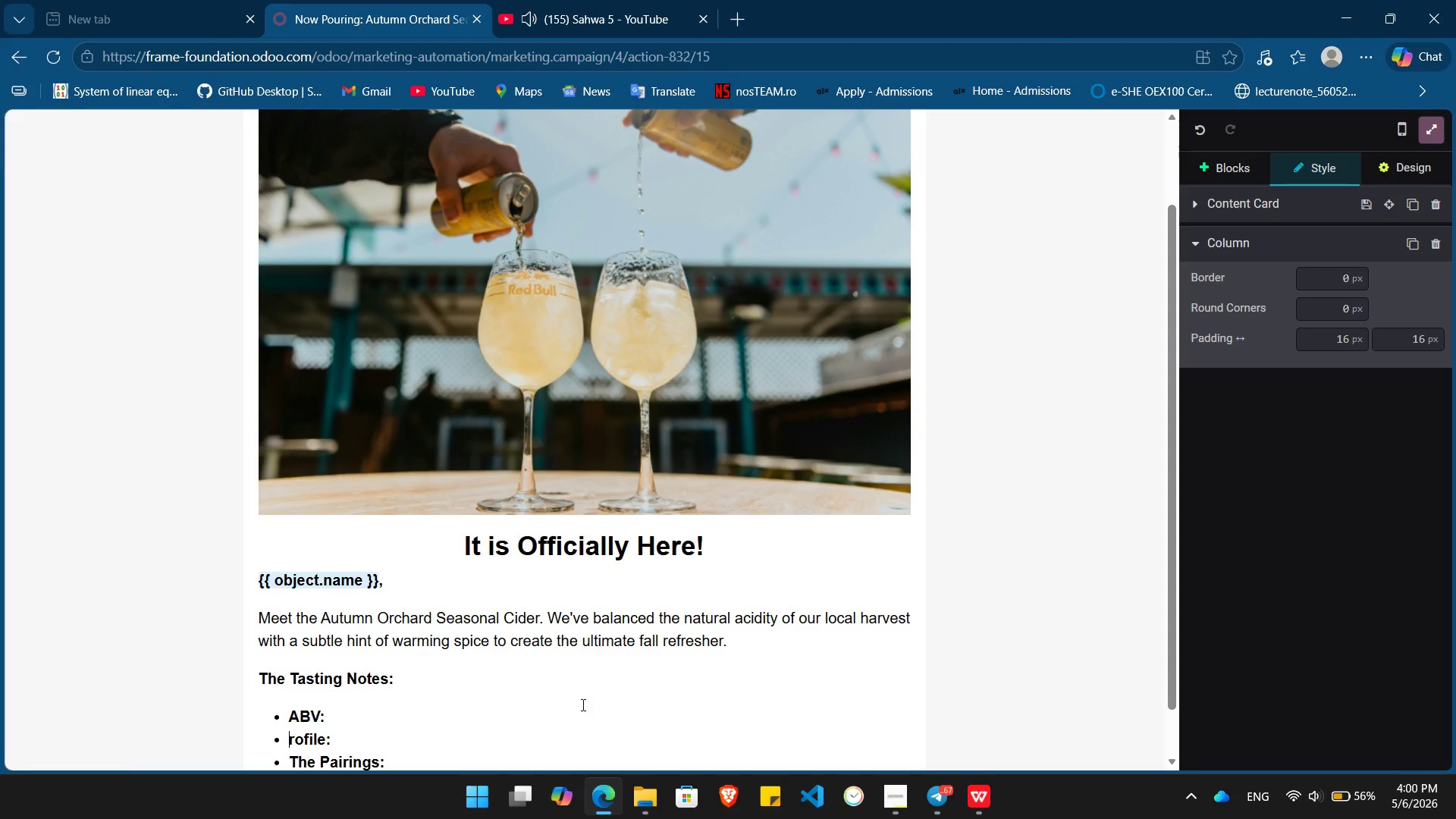 
key(Control+Shift+ShiftLeft)
 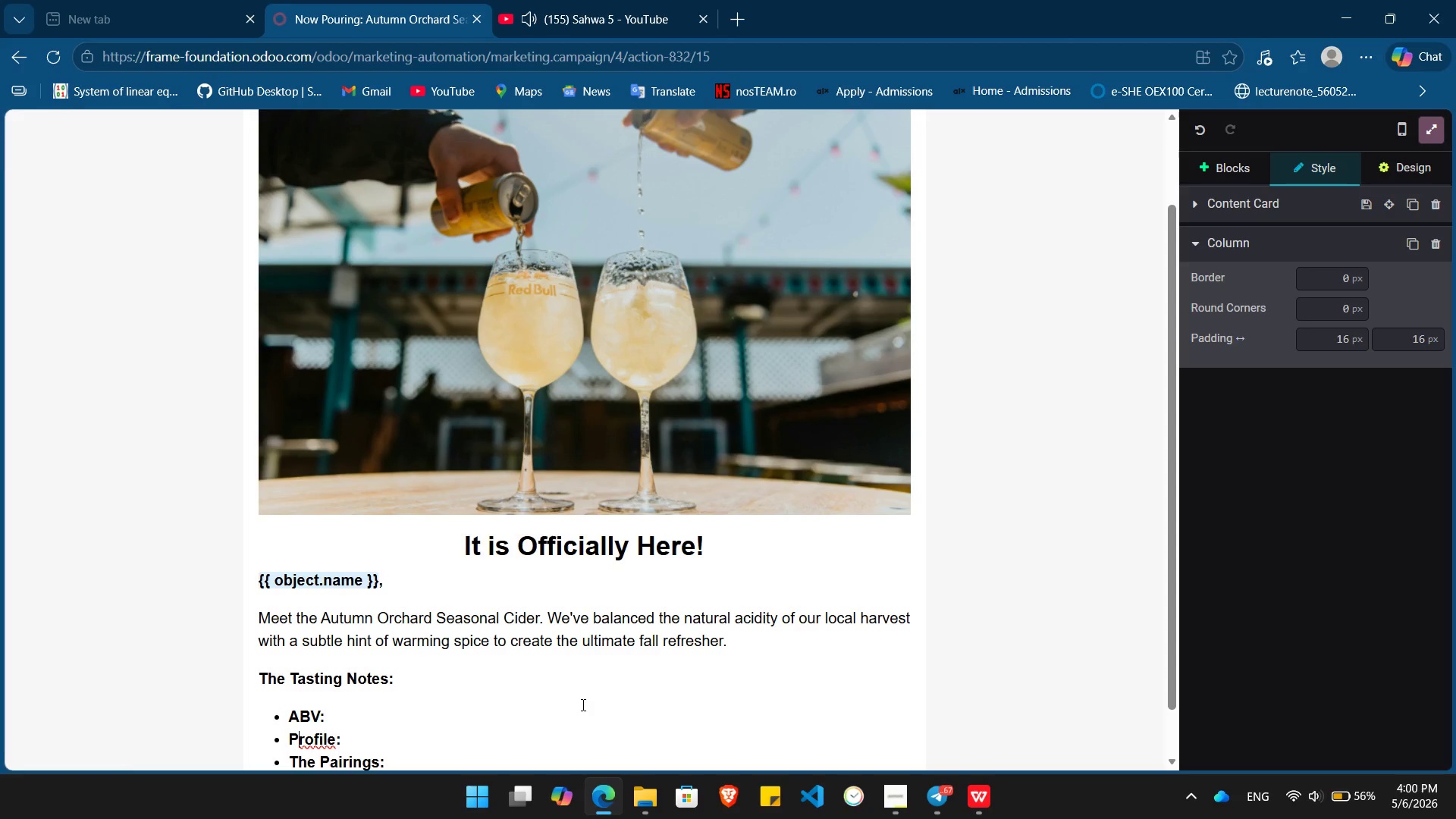 
key(Control+Shift+P)
 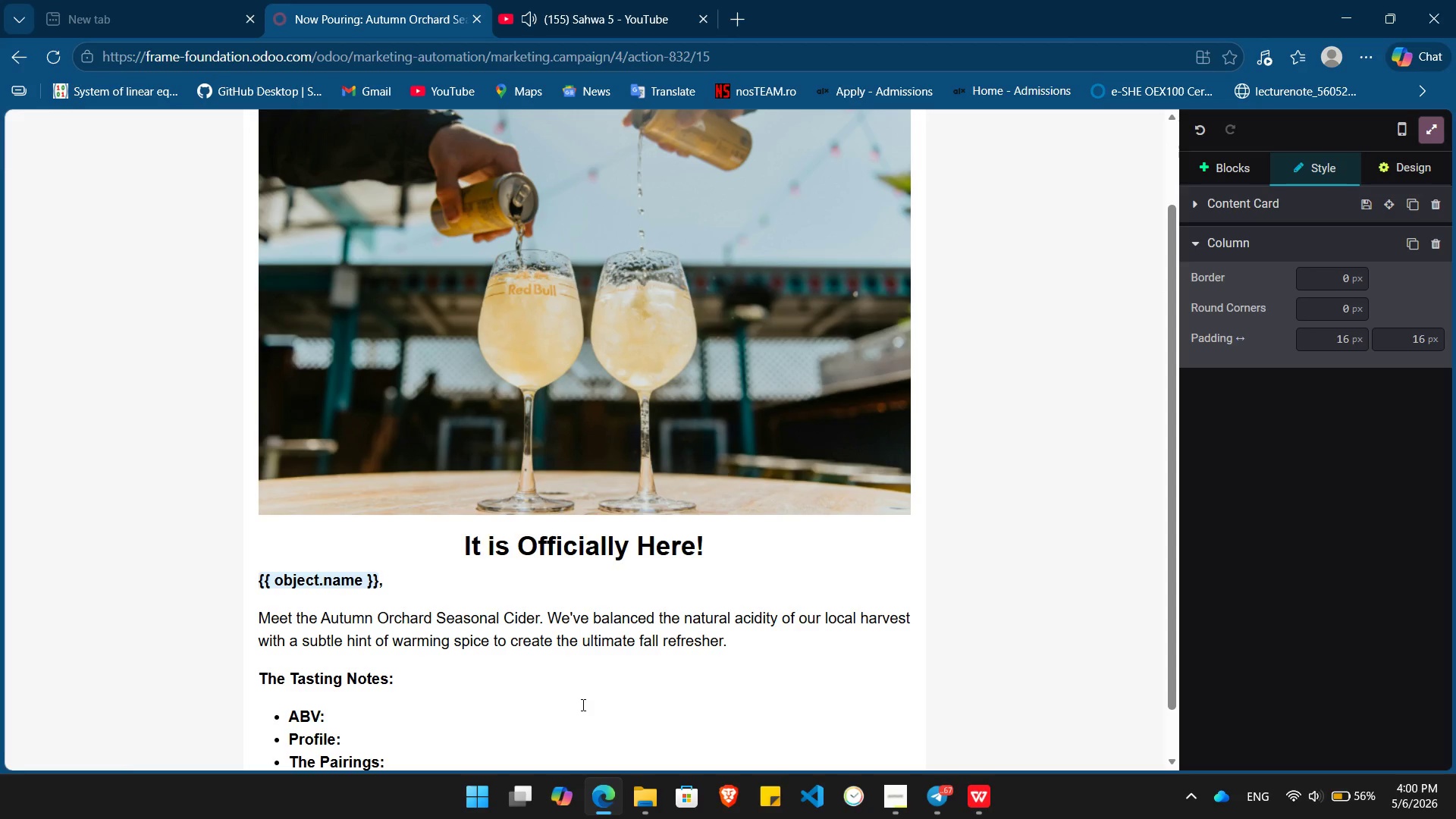 
key(Control+ArrowUp)
 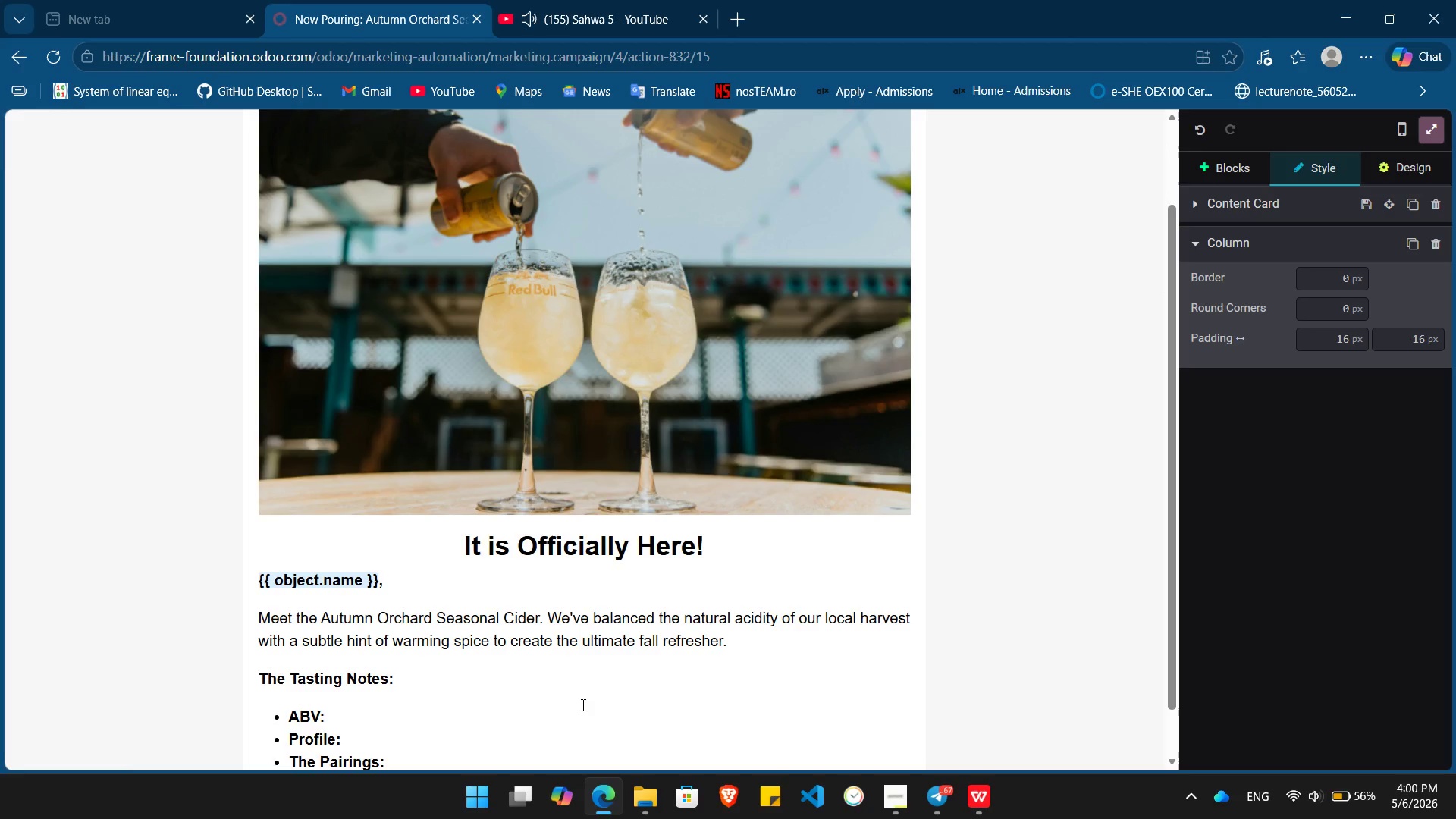 
key(Control+End)
 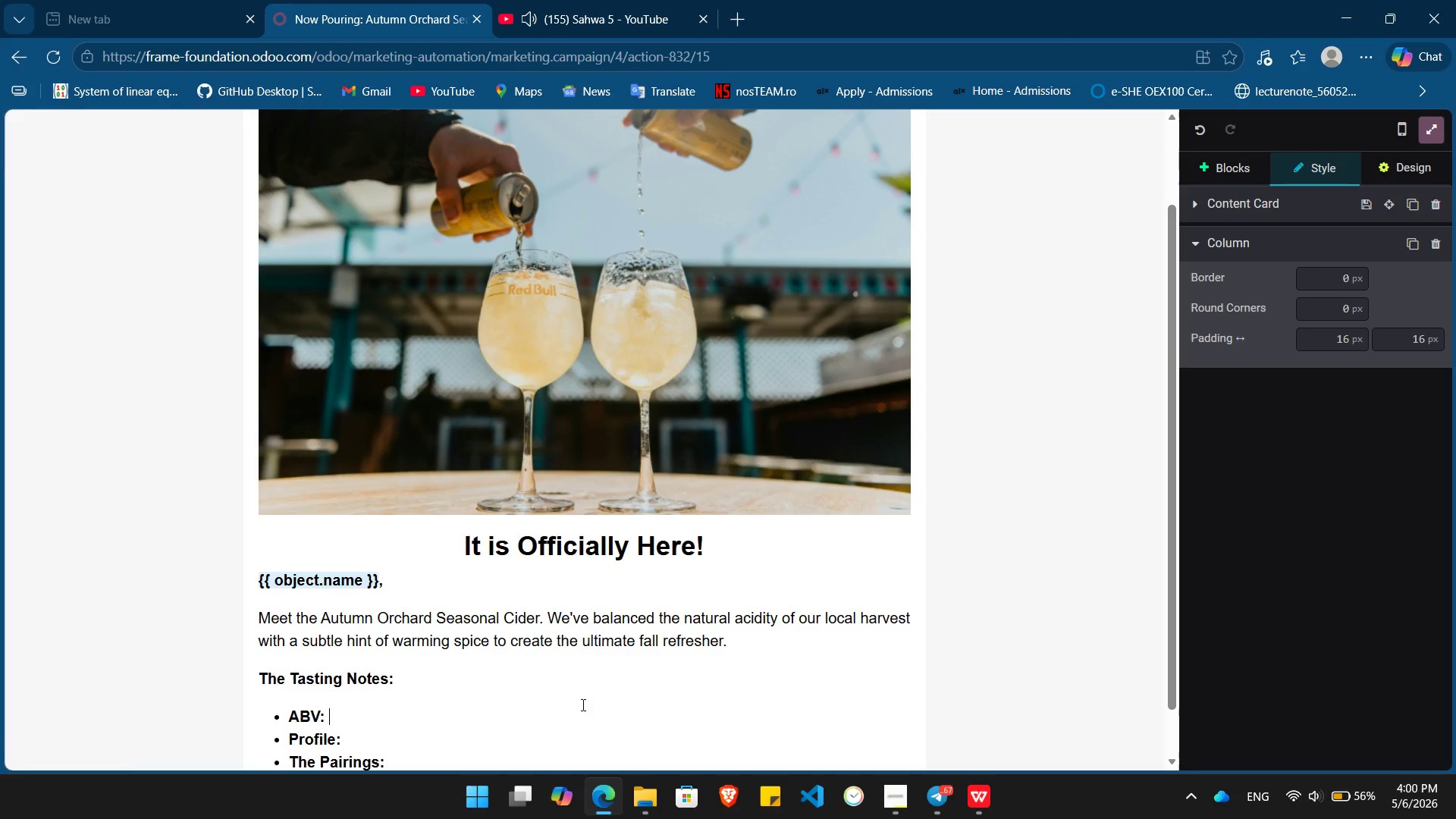 
key(Control+NumLock)
 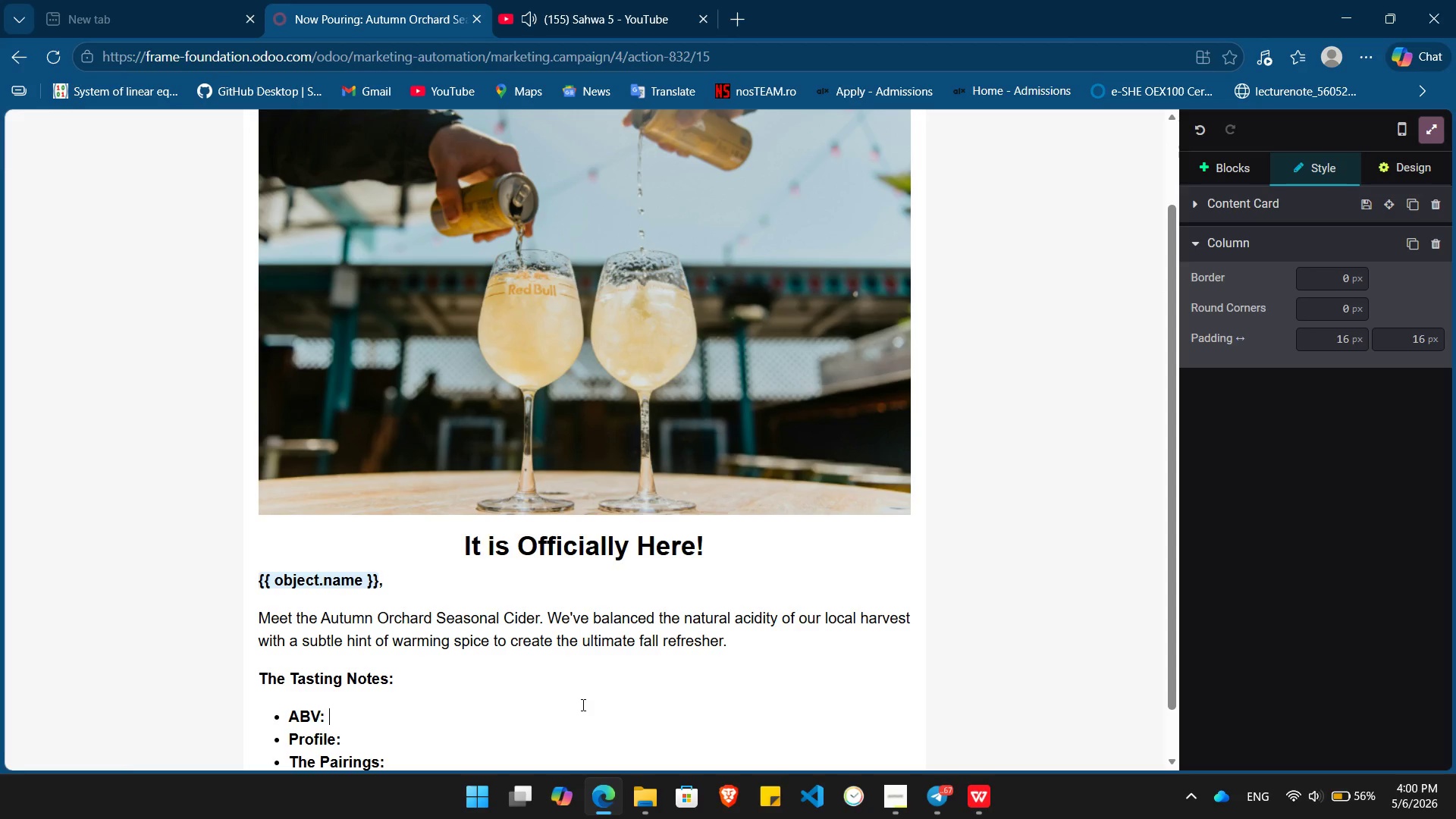 
key(Control+ControlLeft)
 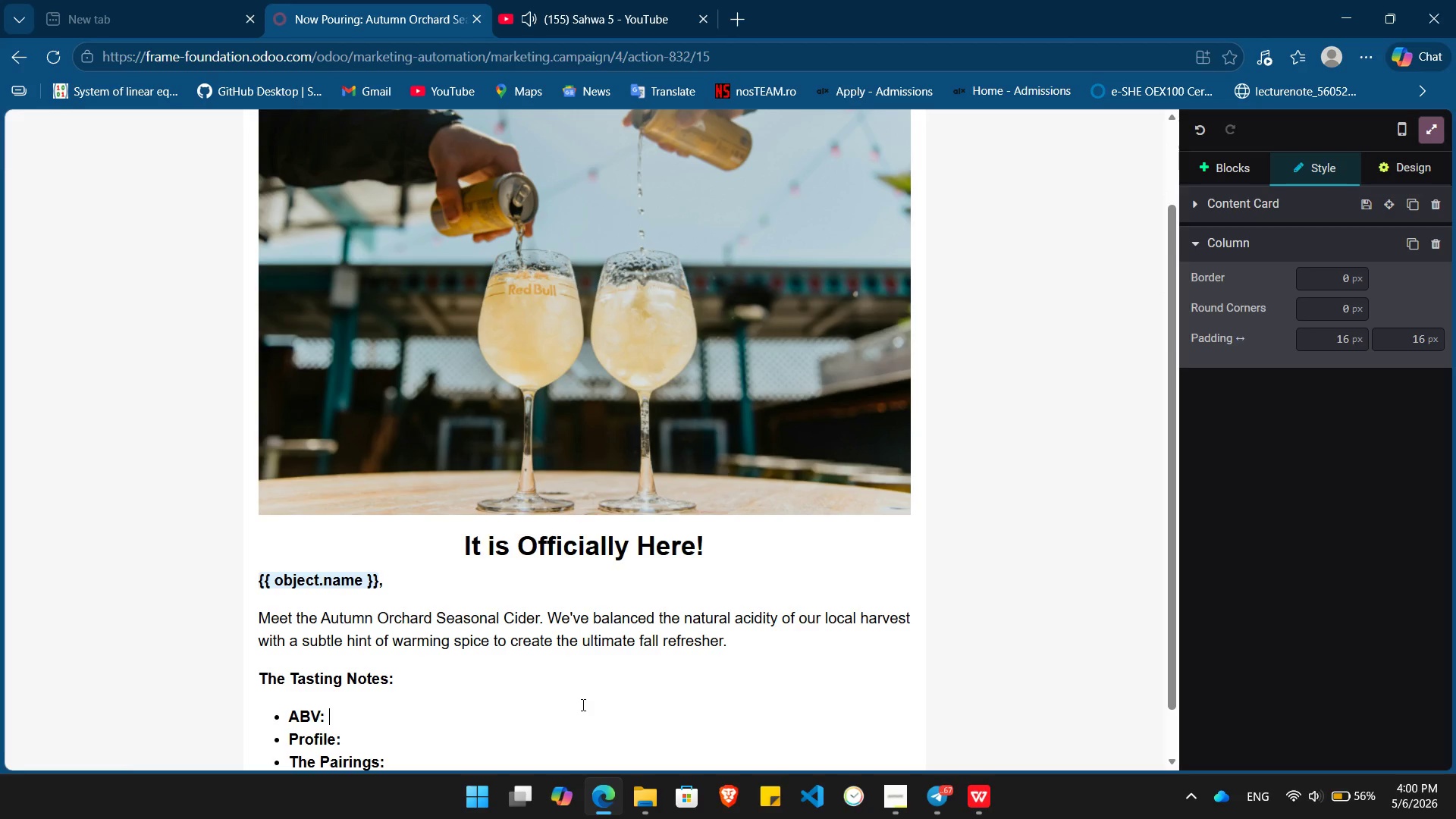 
key(Control+B)
 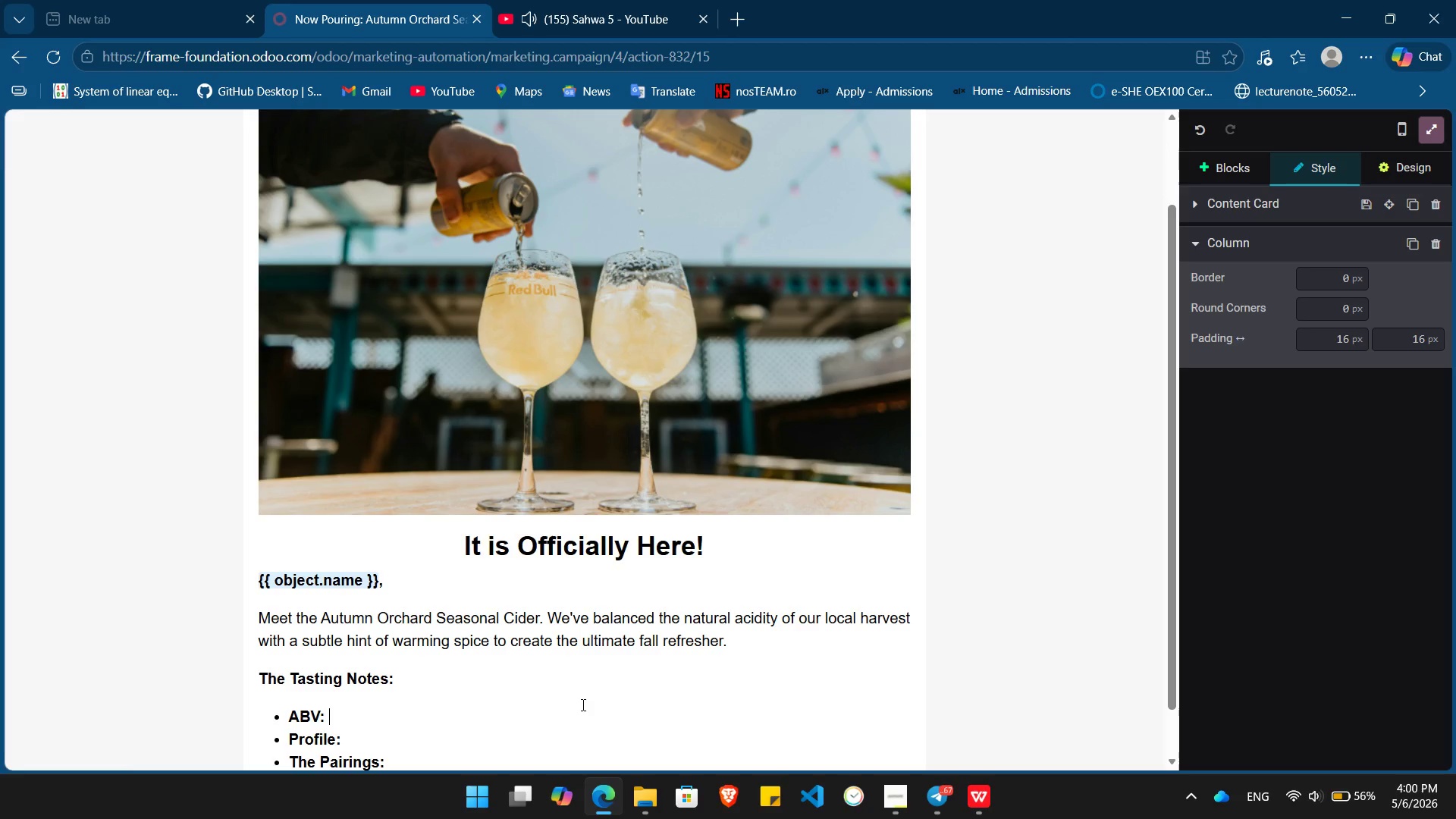 
key(Numpad6)
 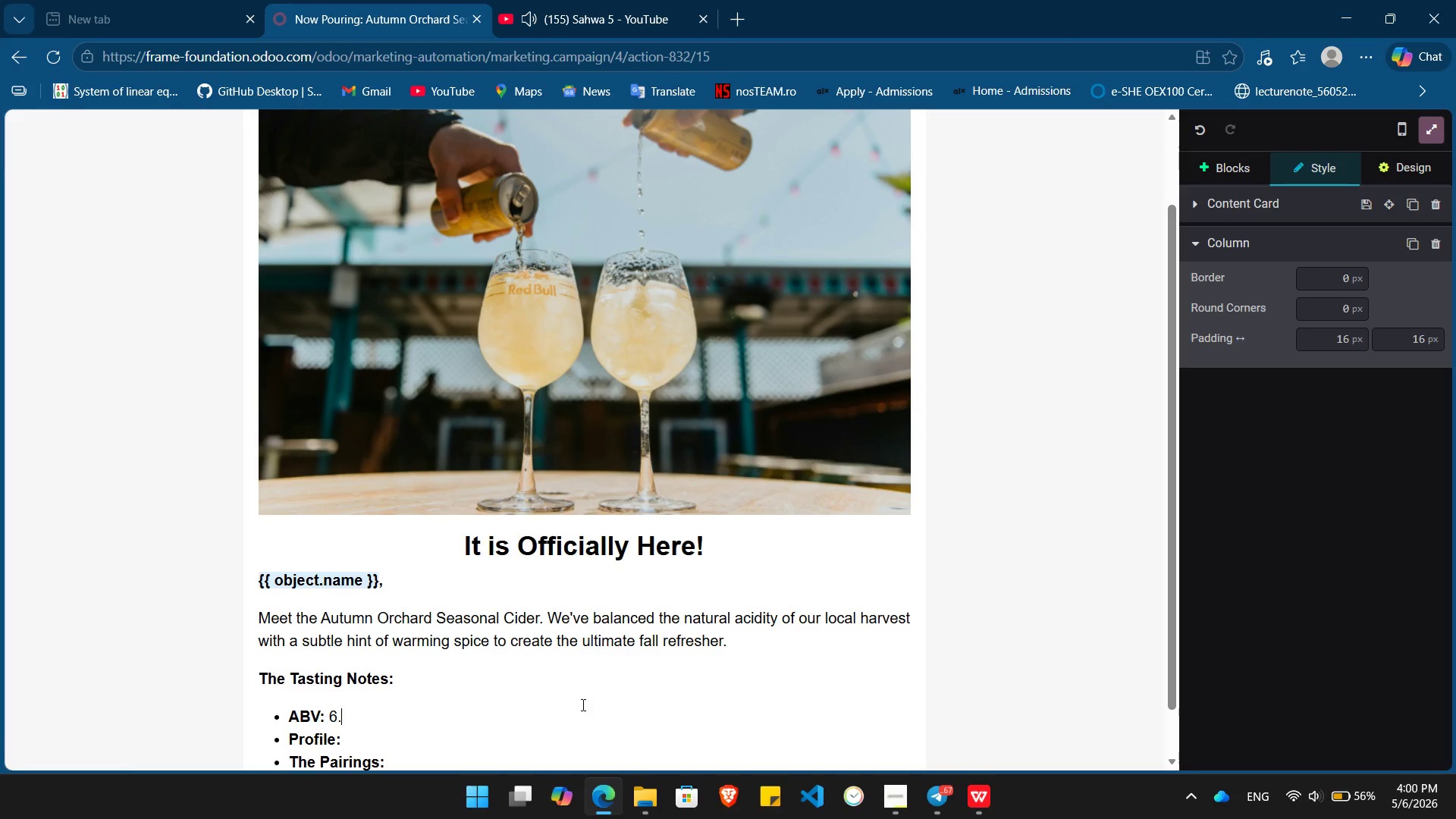 
key(NumpadDecimal)
 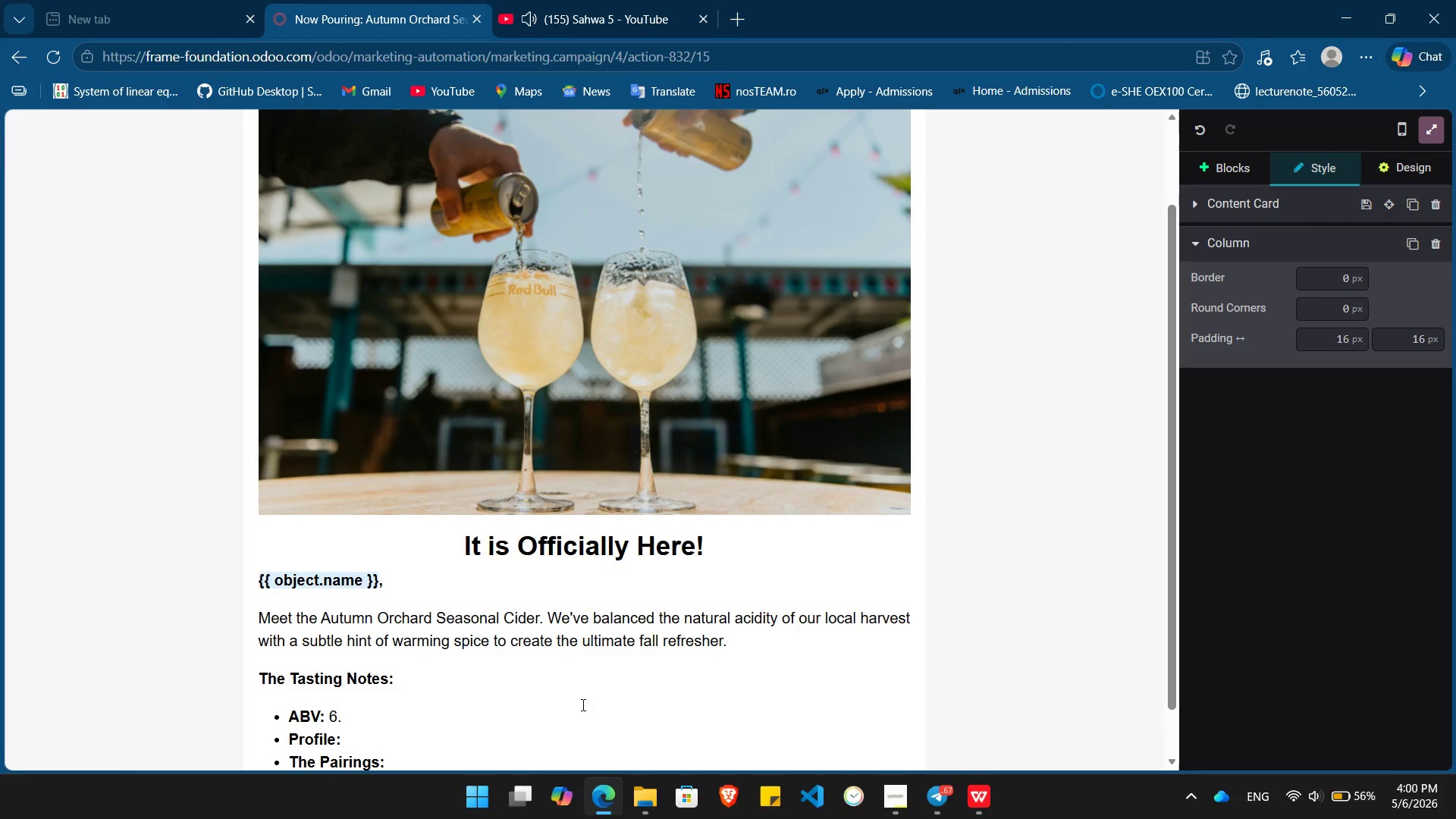 
key(Numpad5)
 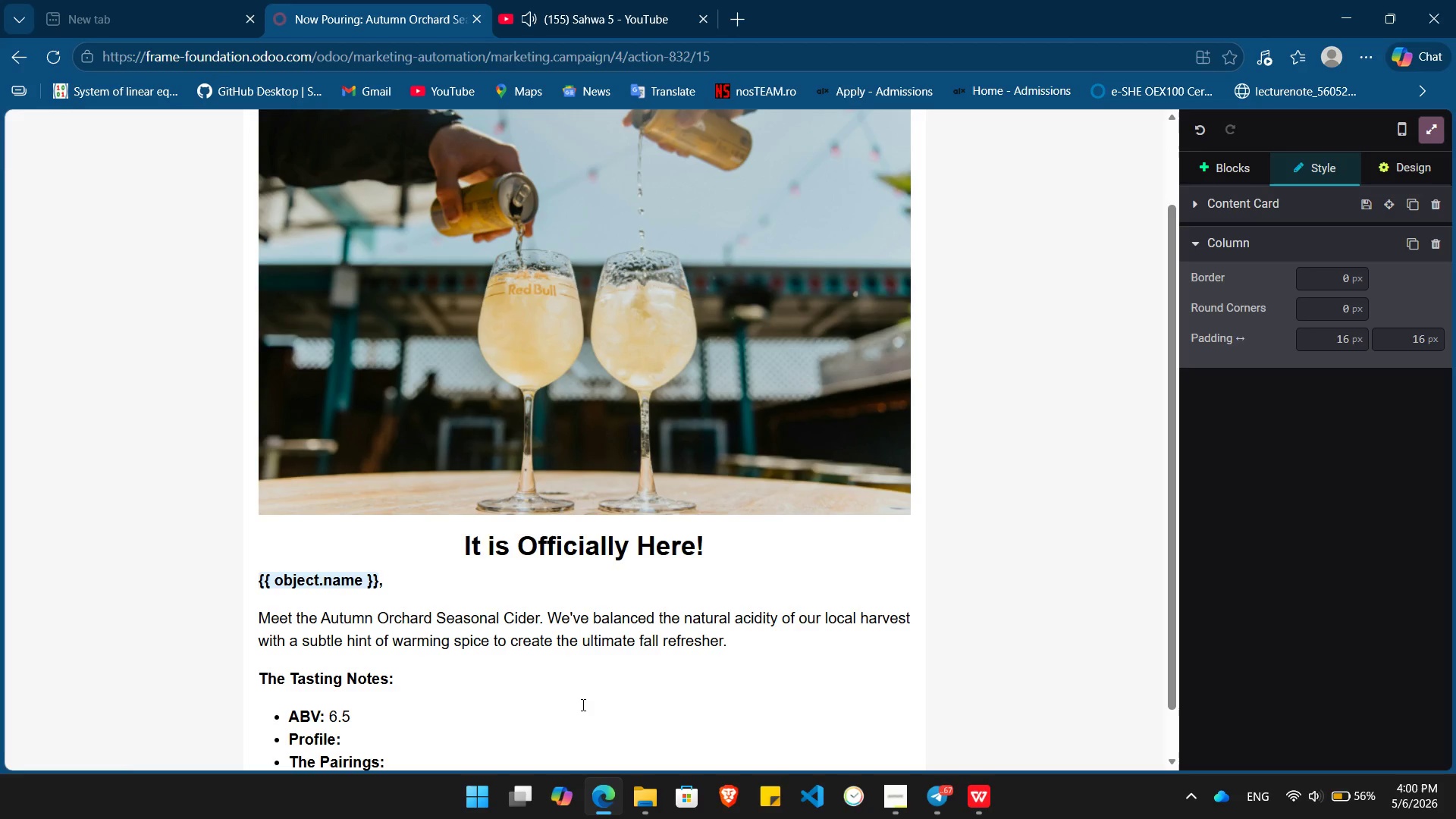 
key(Shift+ShiftLeft)
 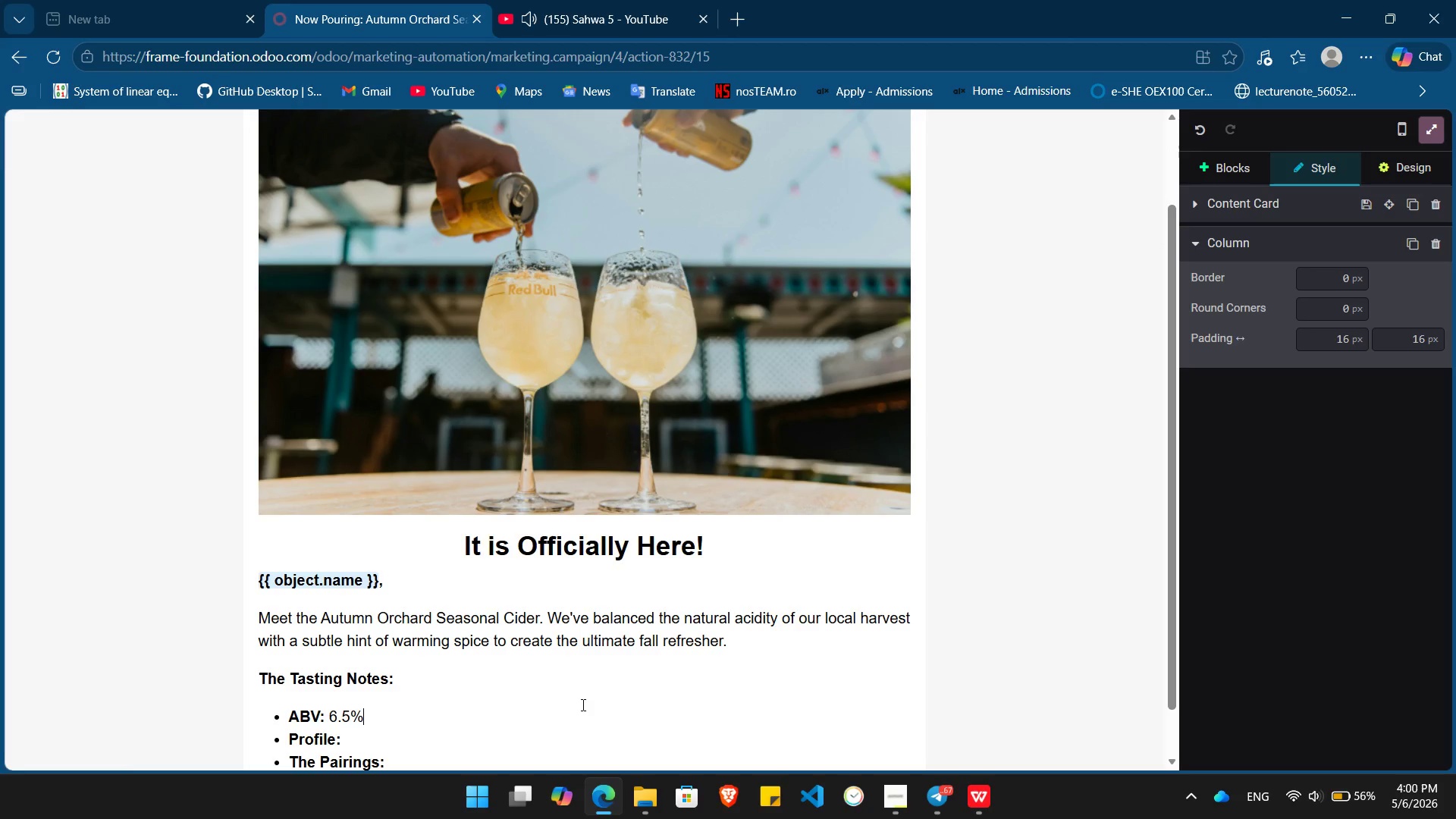 
key(Shift+5)
 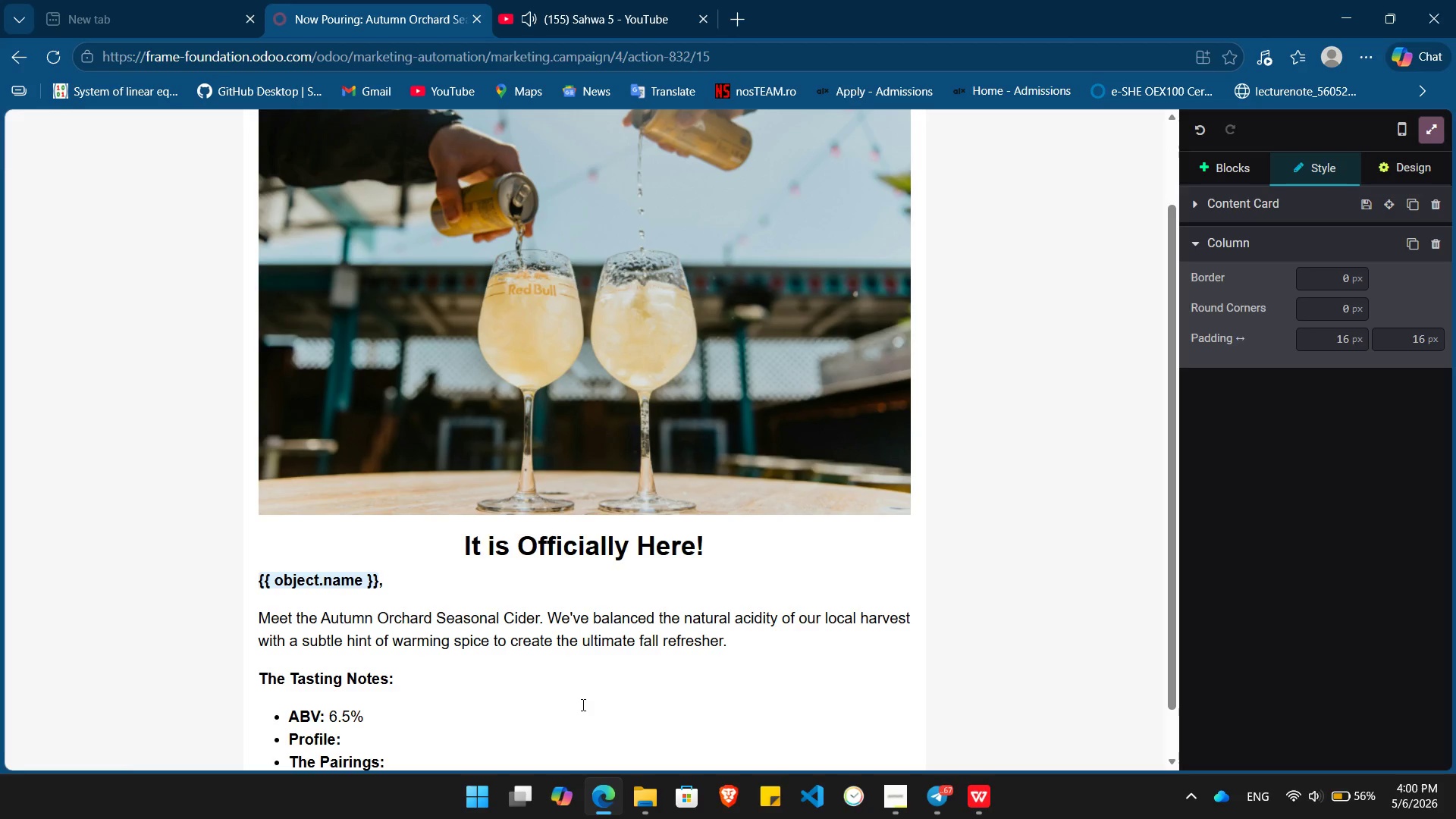 
key(ArrowDown)
 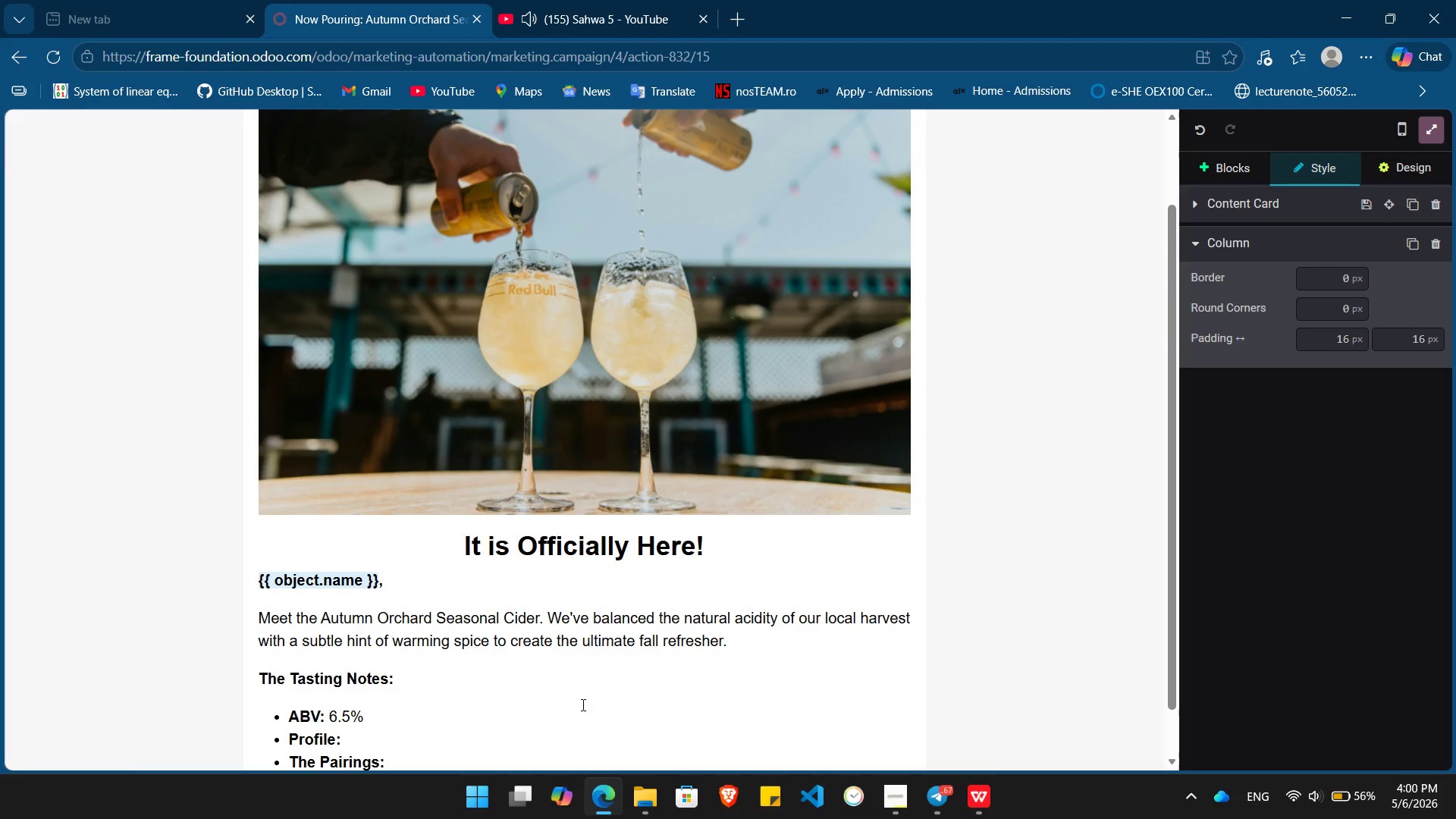 
key(Space)
 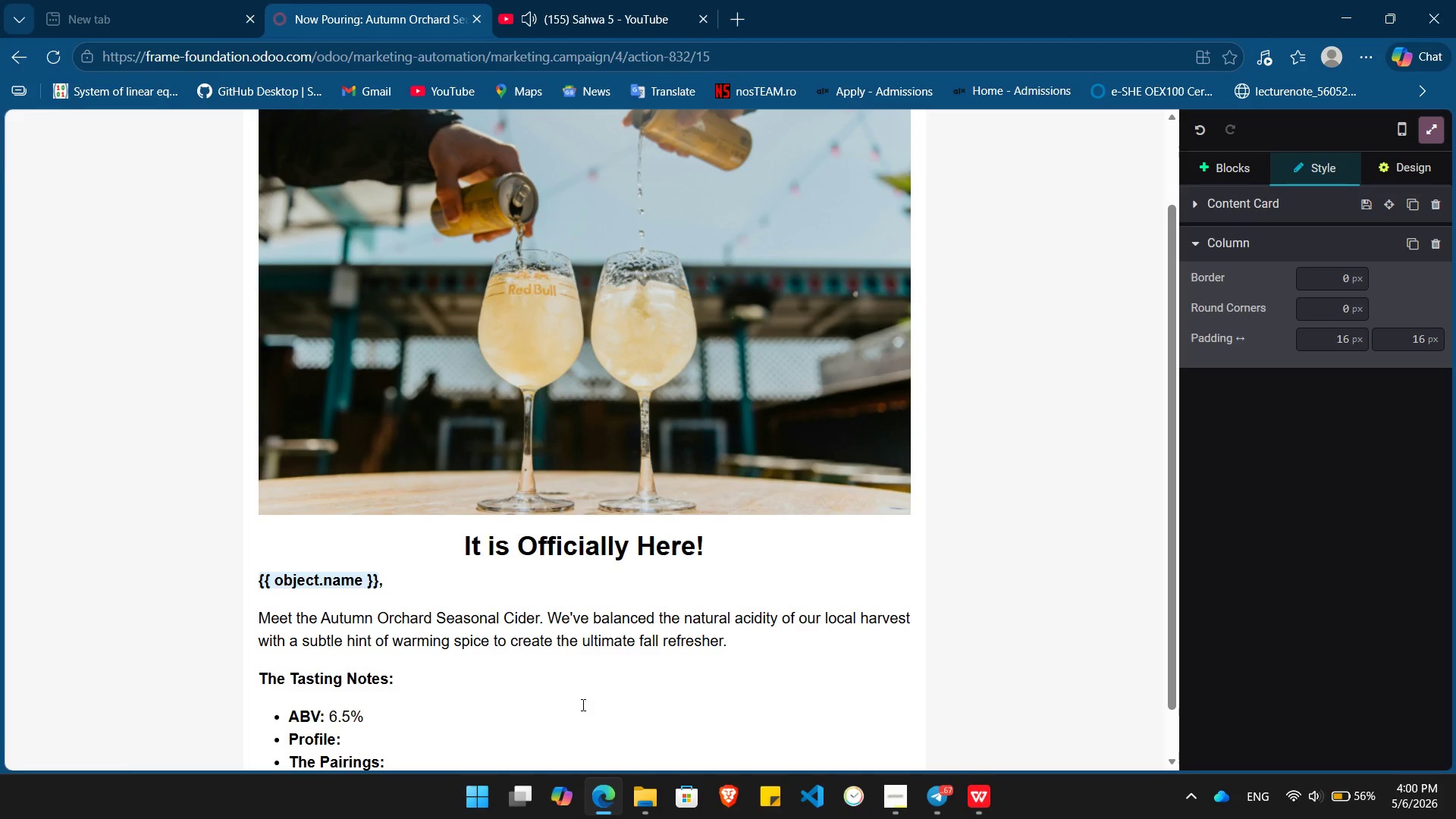 
key(Control+B)
 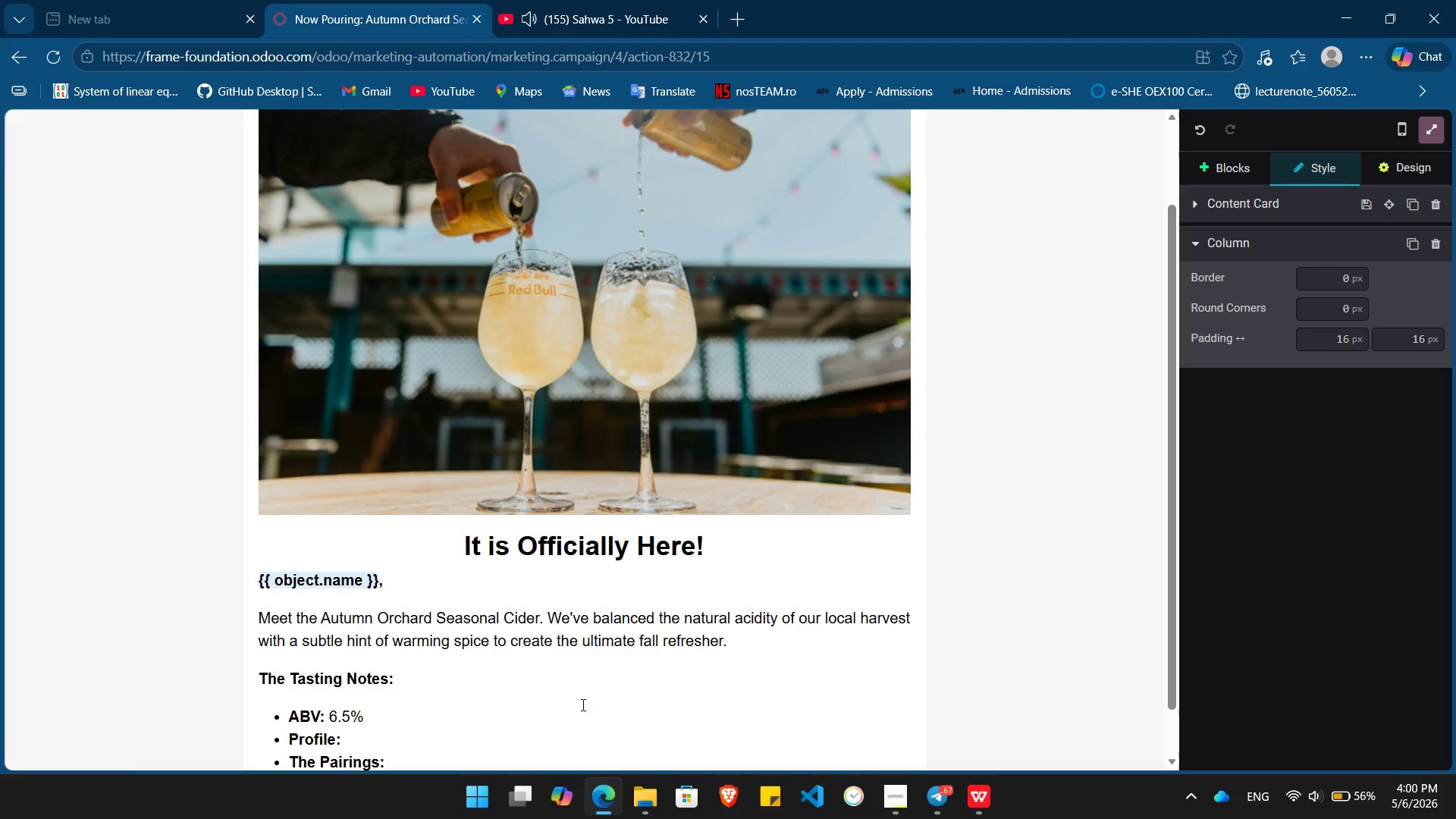 
type(Crisp, semi-dry, wu)
key(Backspace)
type(ith a lingering co)
key(Backspace)
type(innamon finish.)
 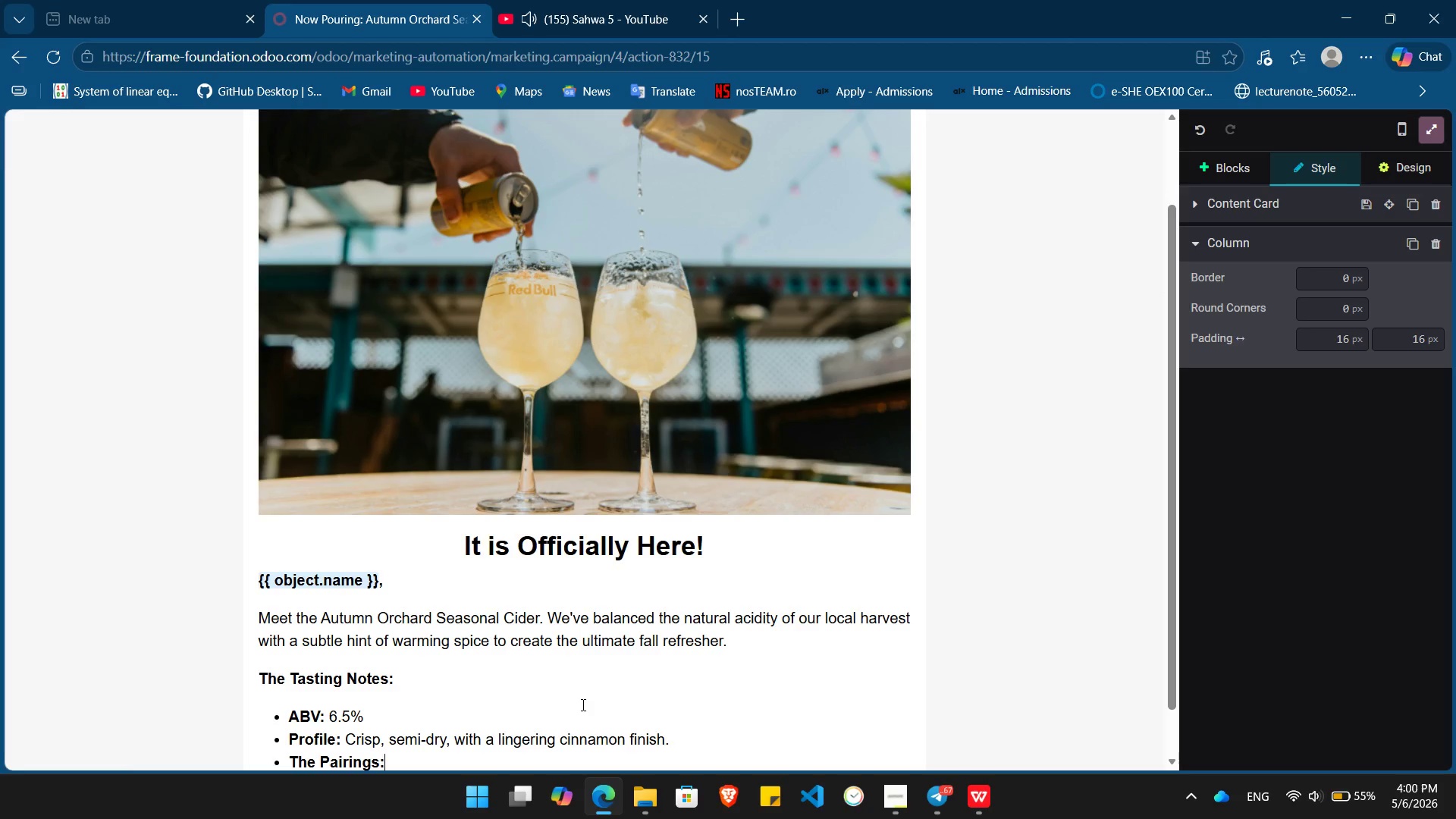 
key(ArrowDown)
 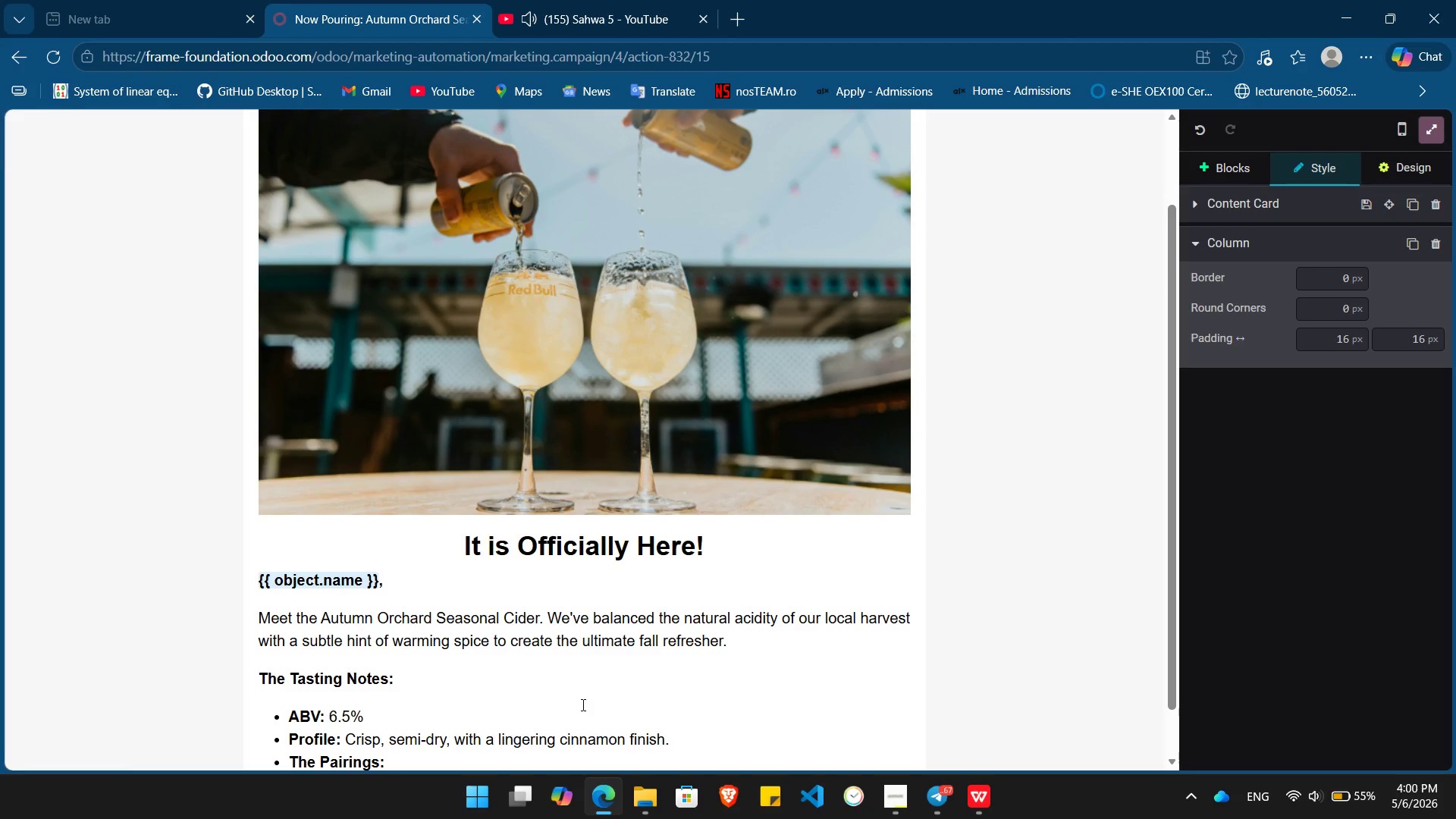 
key(Space)
 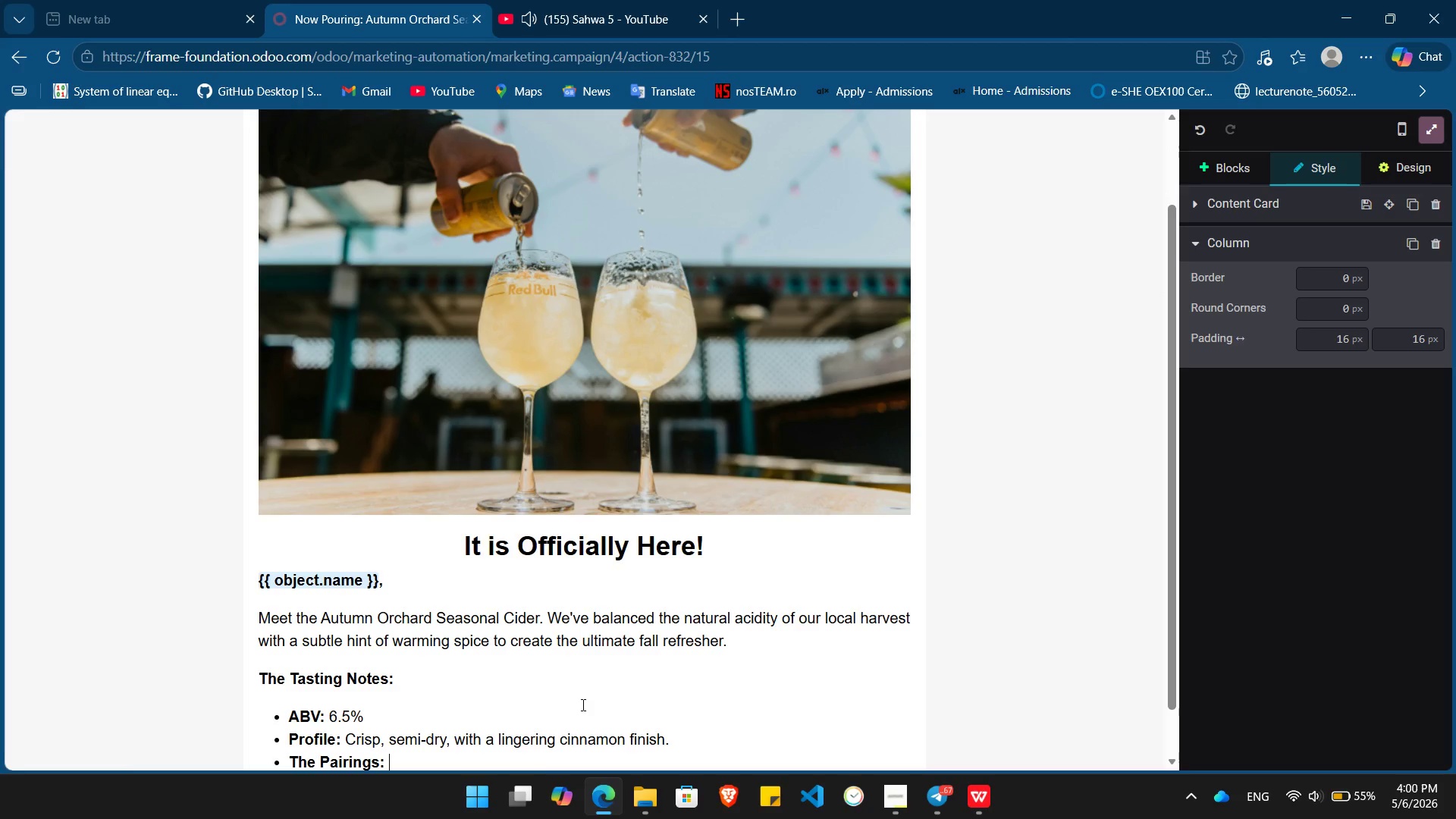 
key(Control+ControlLeft)
 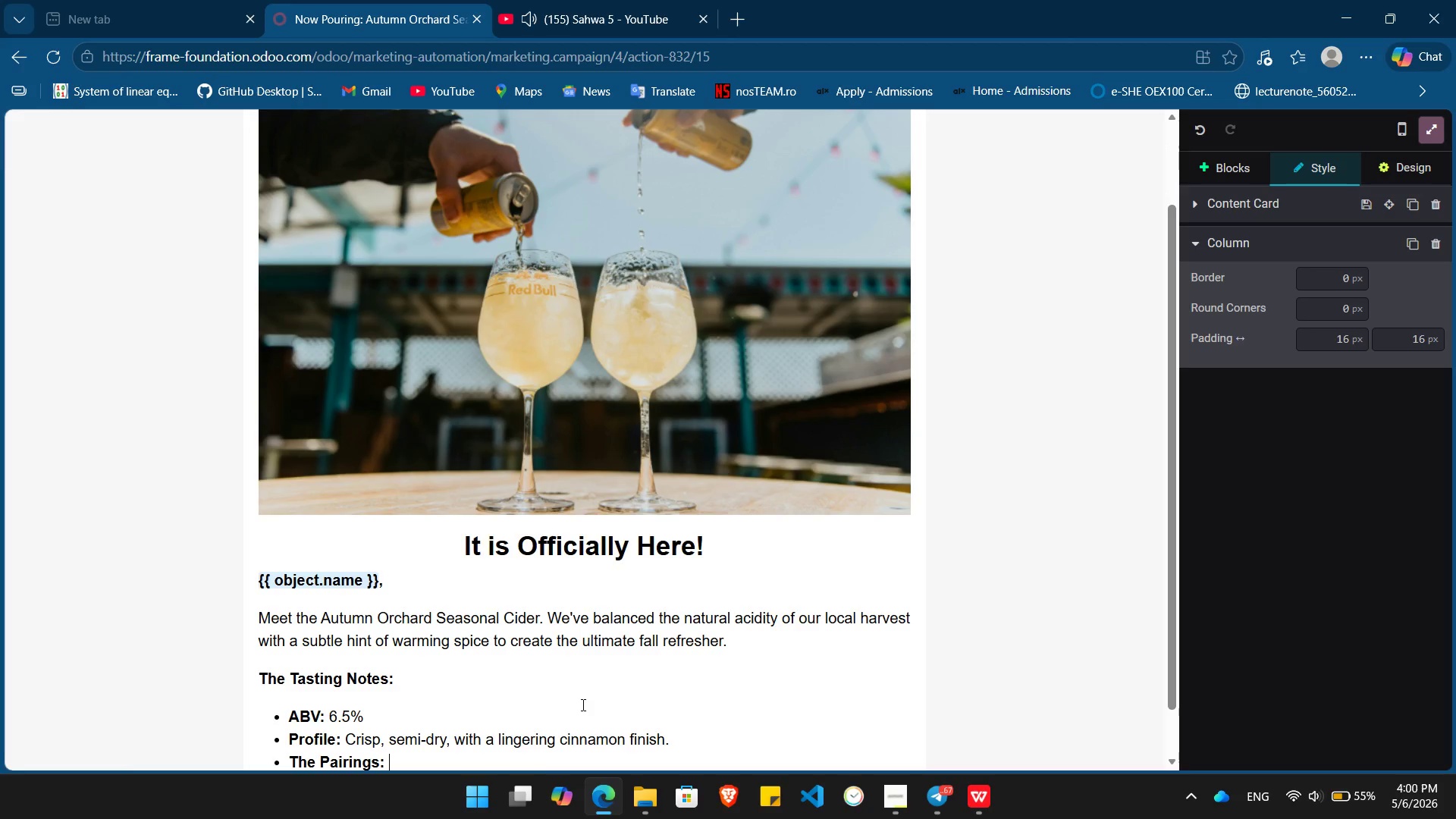 
key(Control+B)
 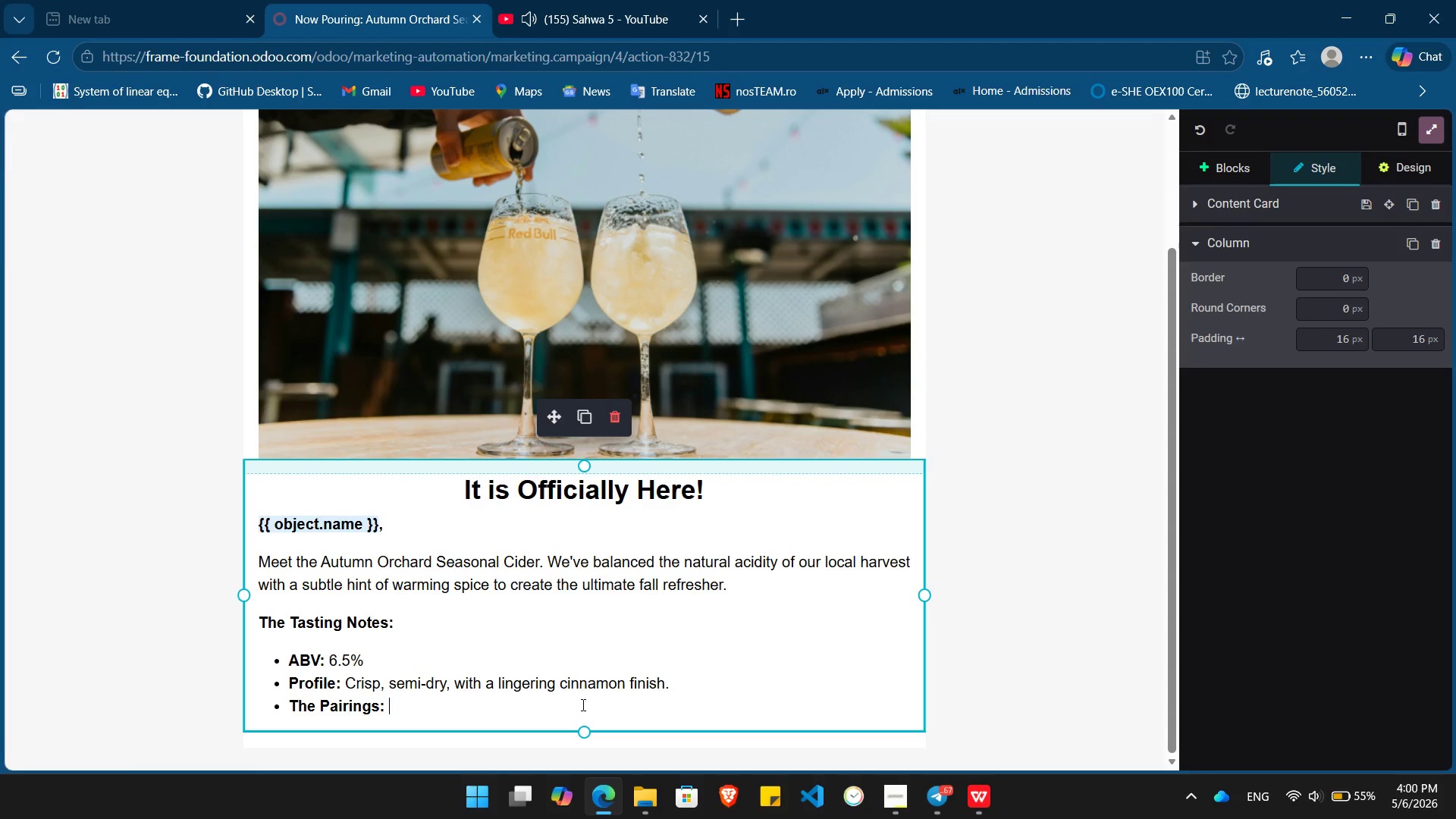 
type(Perfectly complements sharp cheddar, roasted pork, or a warm cinnamon donut.)
 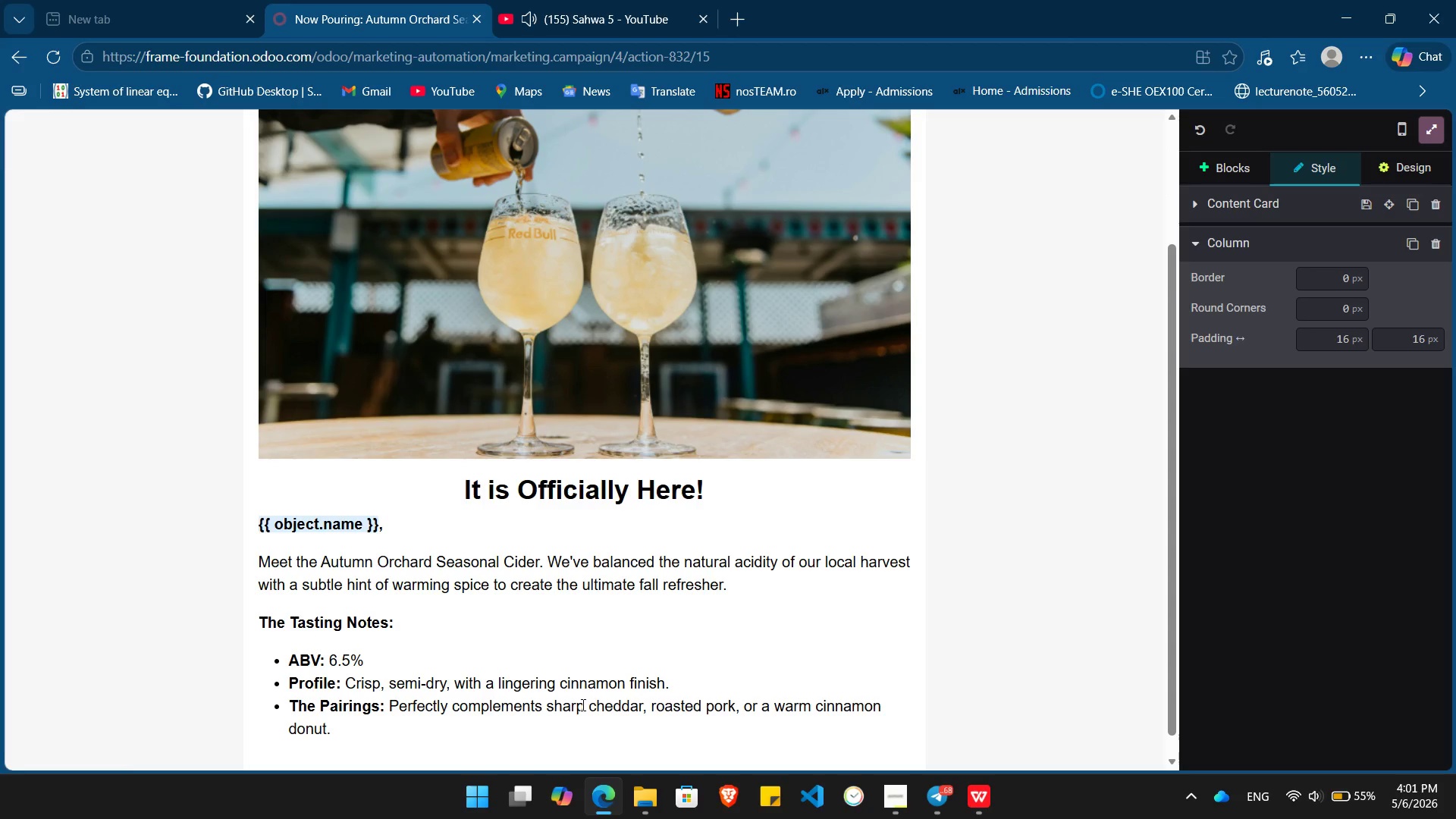 
key(Enter)
 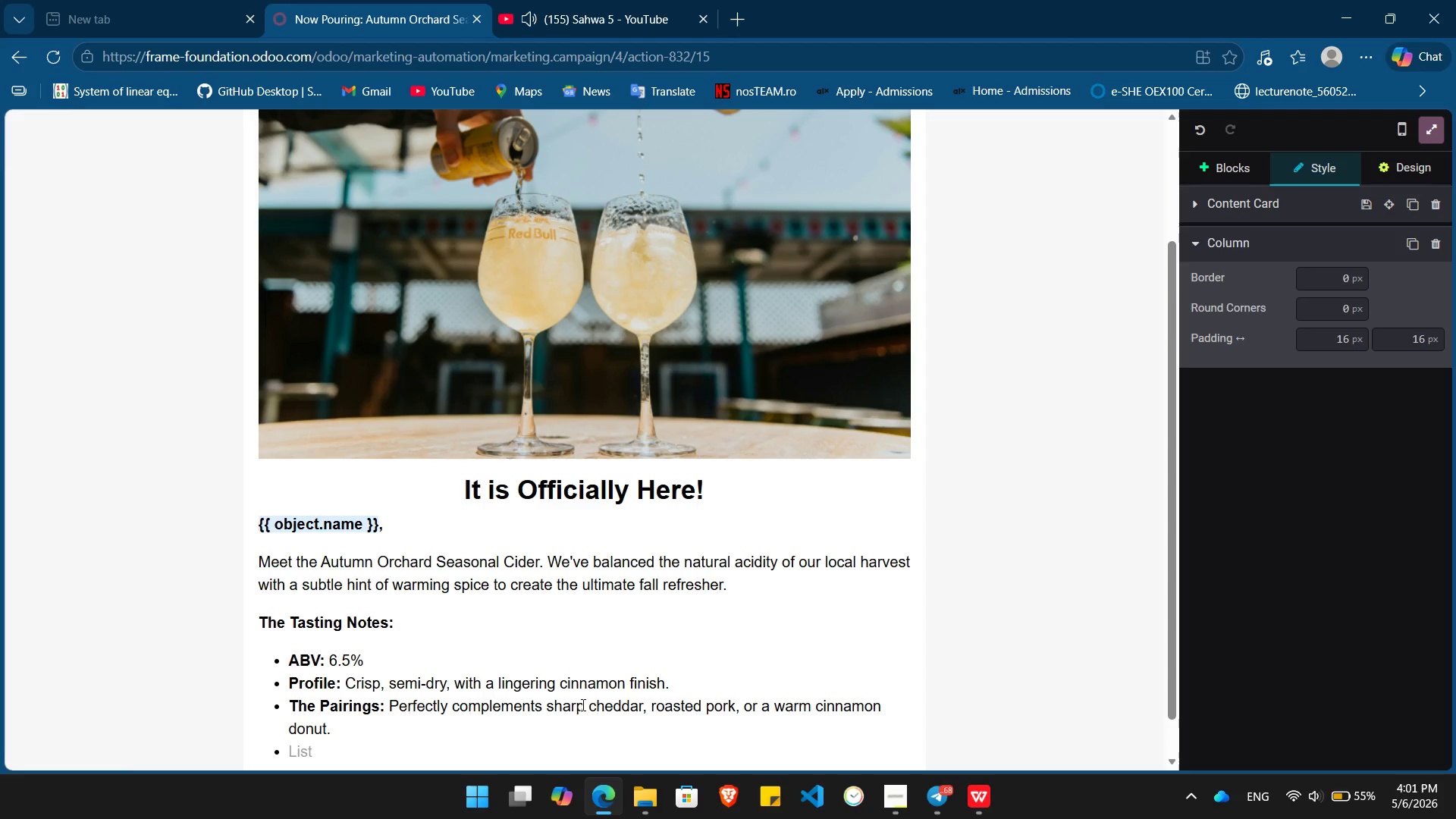 
key(Backspace)
key(Backspace)
type(The)
key(Backspace)
type(is is a taproom-exclusive release, and pre-orders are officially open for 4-pack pickups.)
 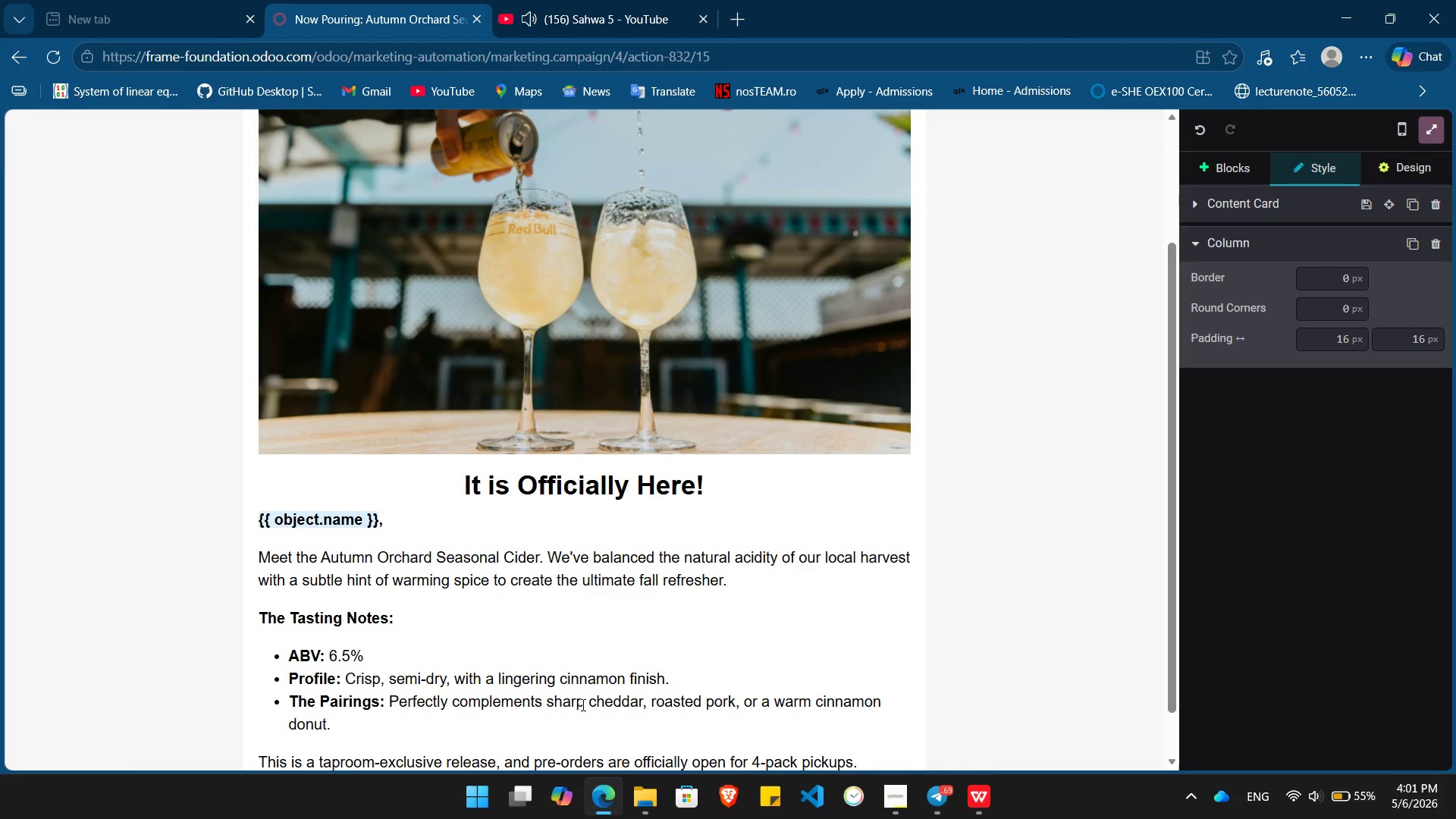 
key(Enter)
 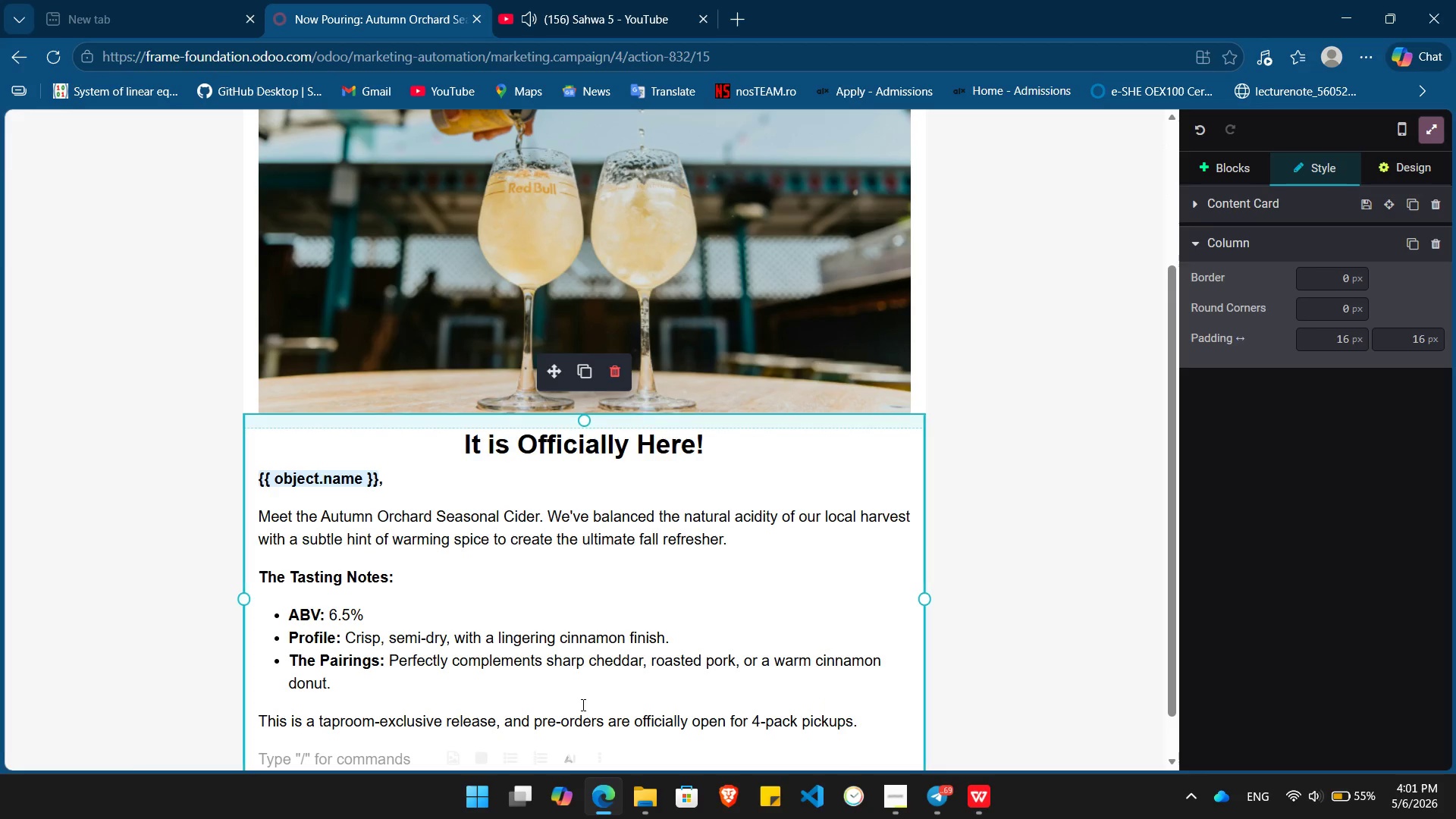 
type(/bu)
 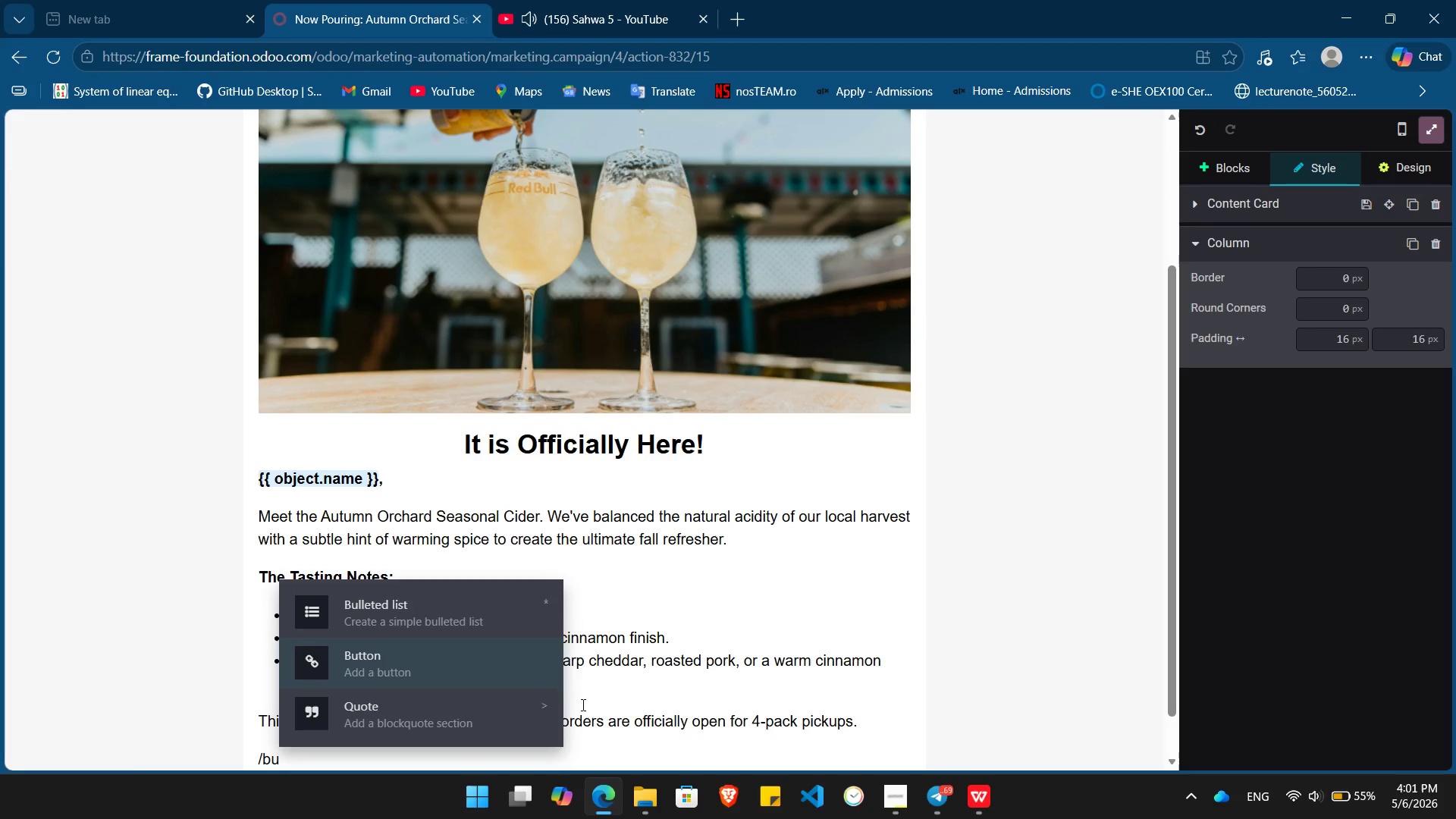 
key(ArrowDown)
 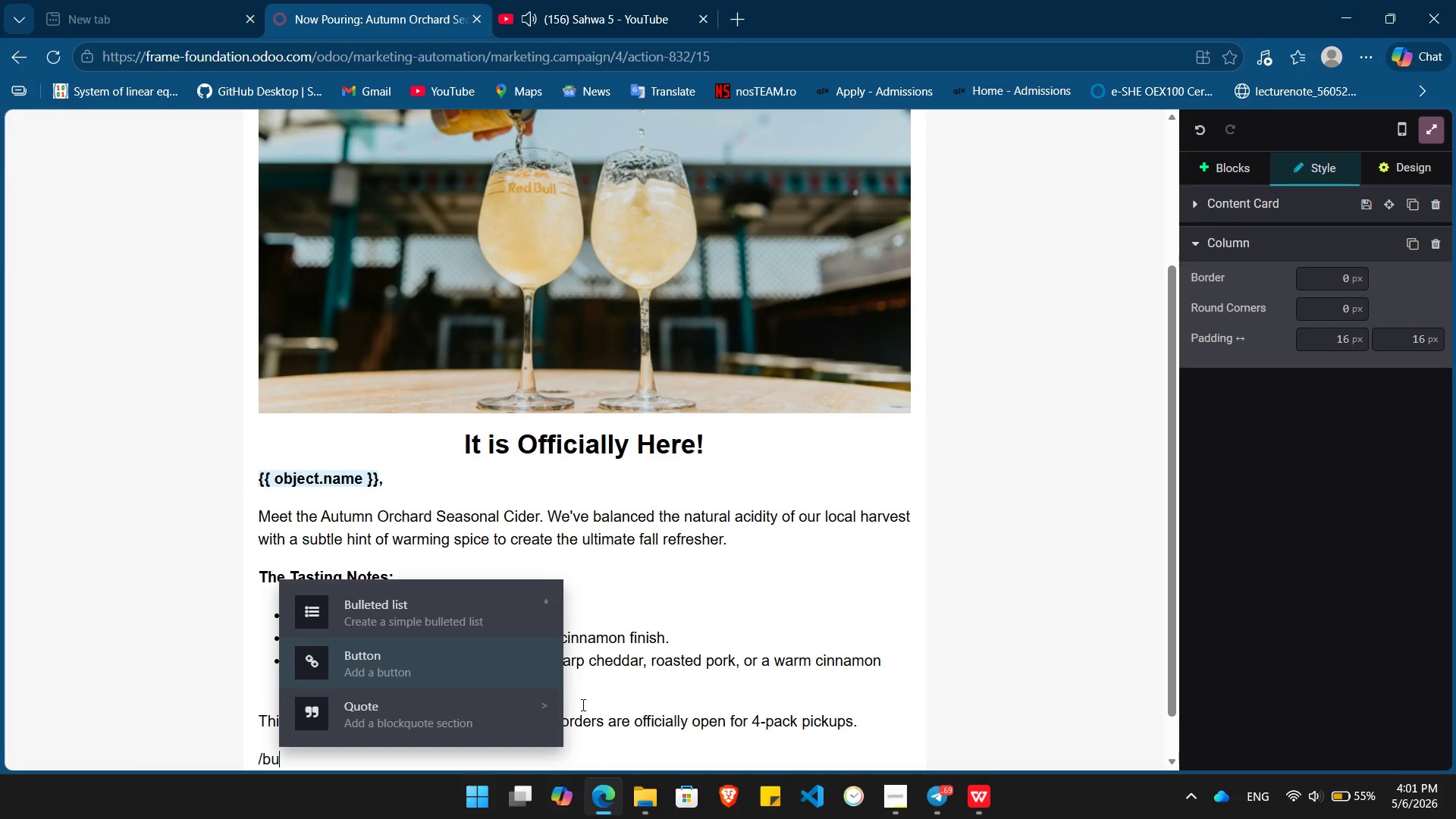 
key(Enter)
 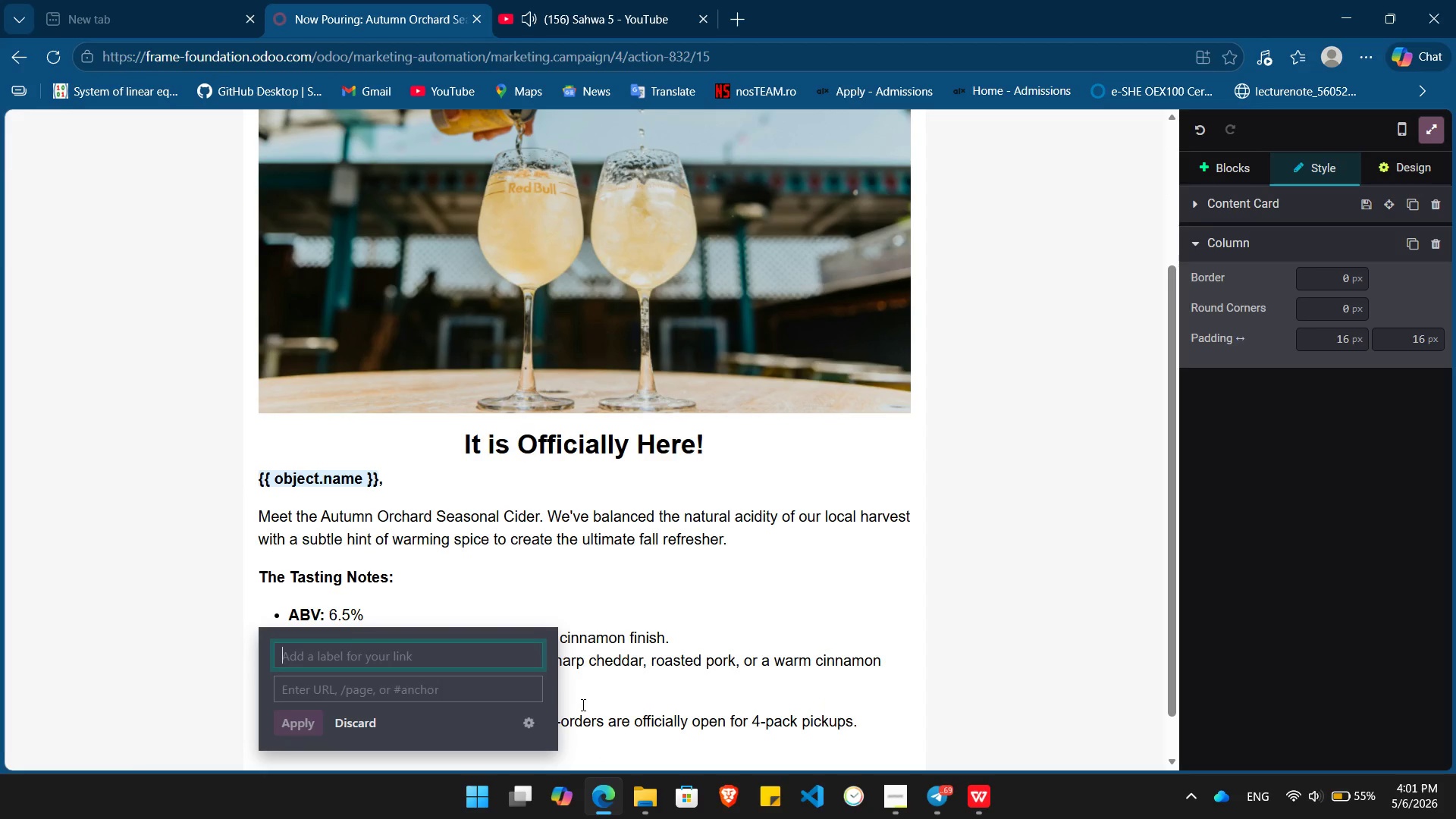 
type(Pre Order for Pickup)
key(Tab)
type(h)
 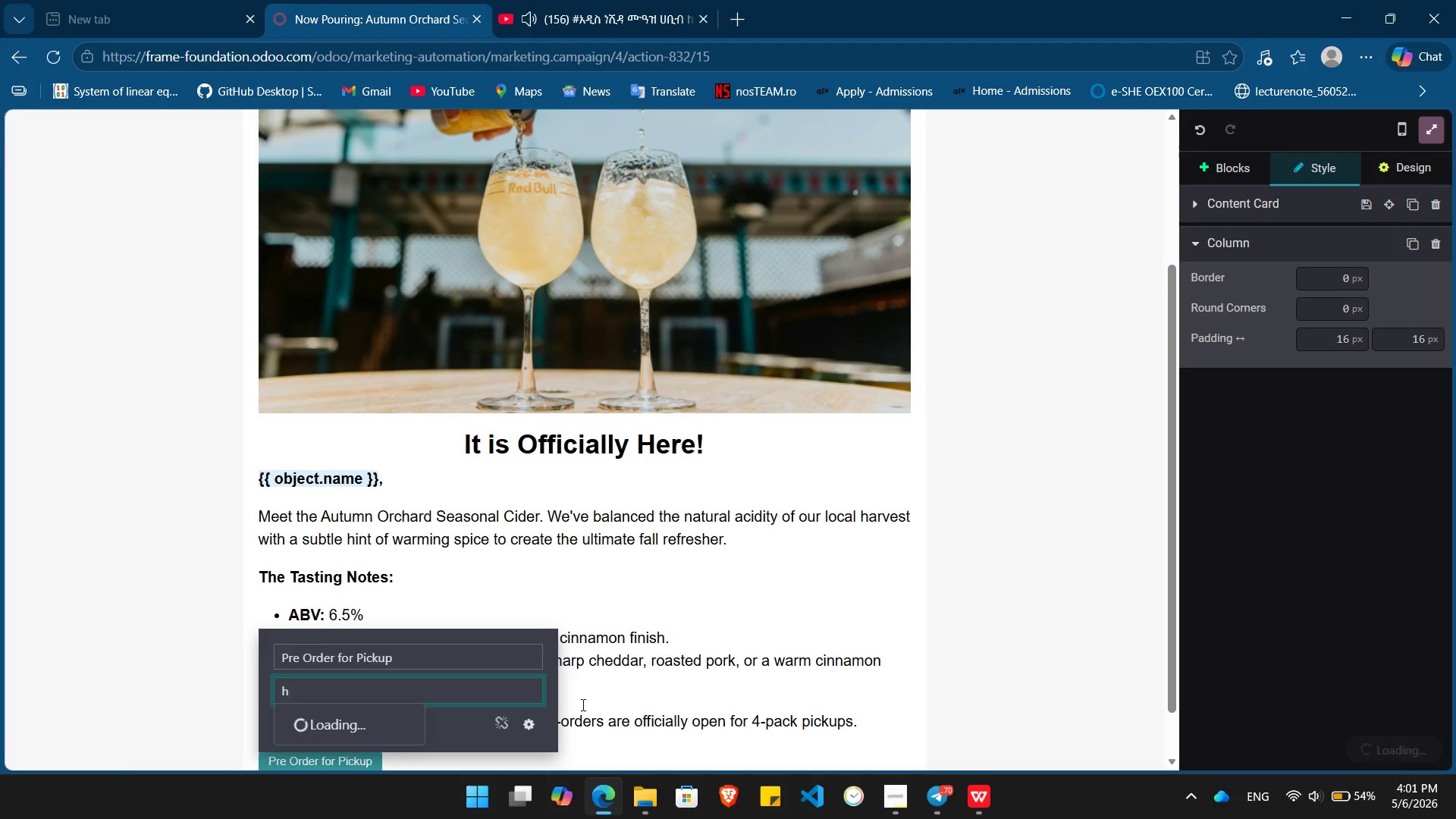 
wait(5.33)
 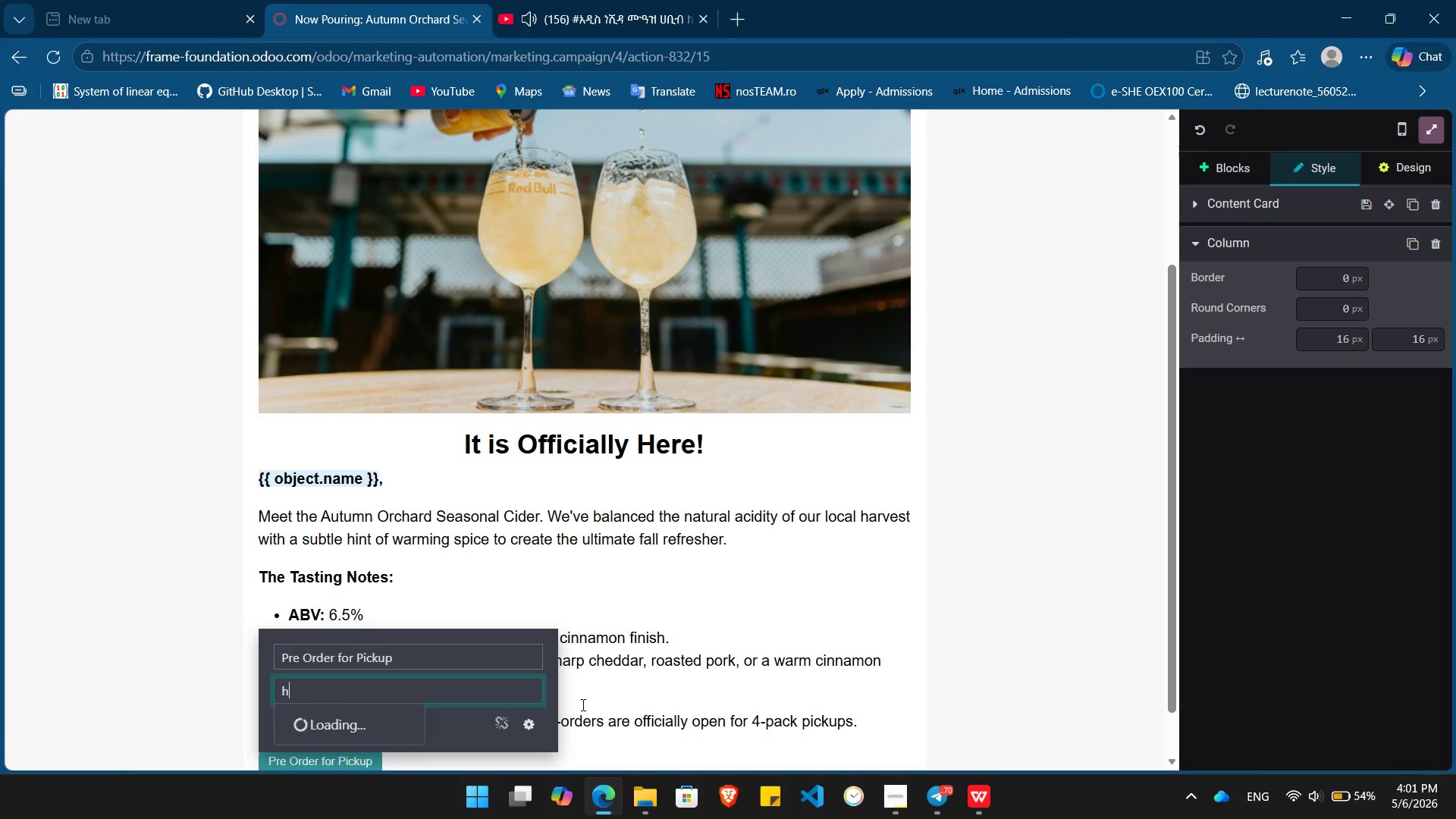 
type(ttp)
key(Backspace)
key(Backspace)
key(Backspace)
key(Backspace)
type(h)
 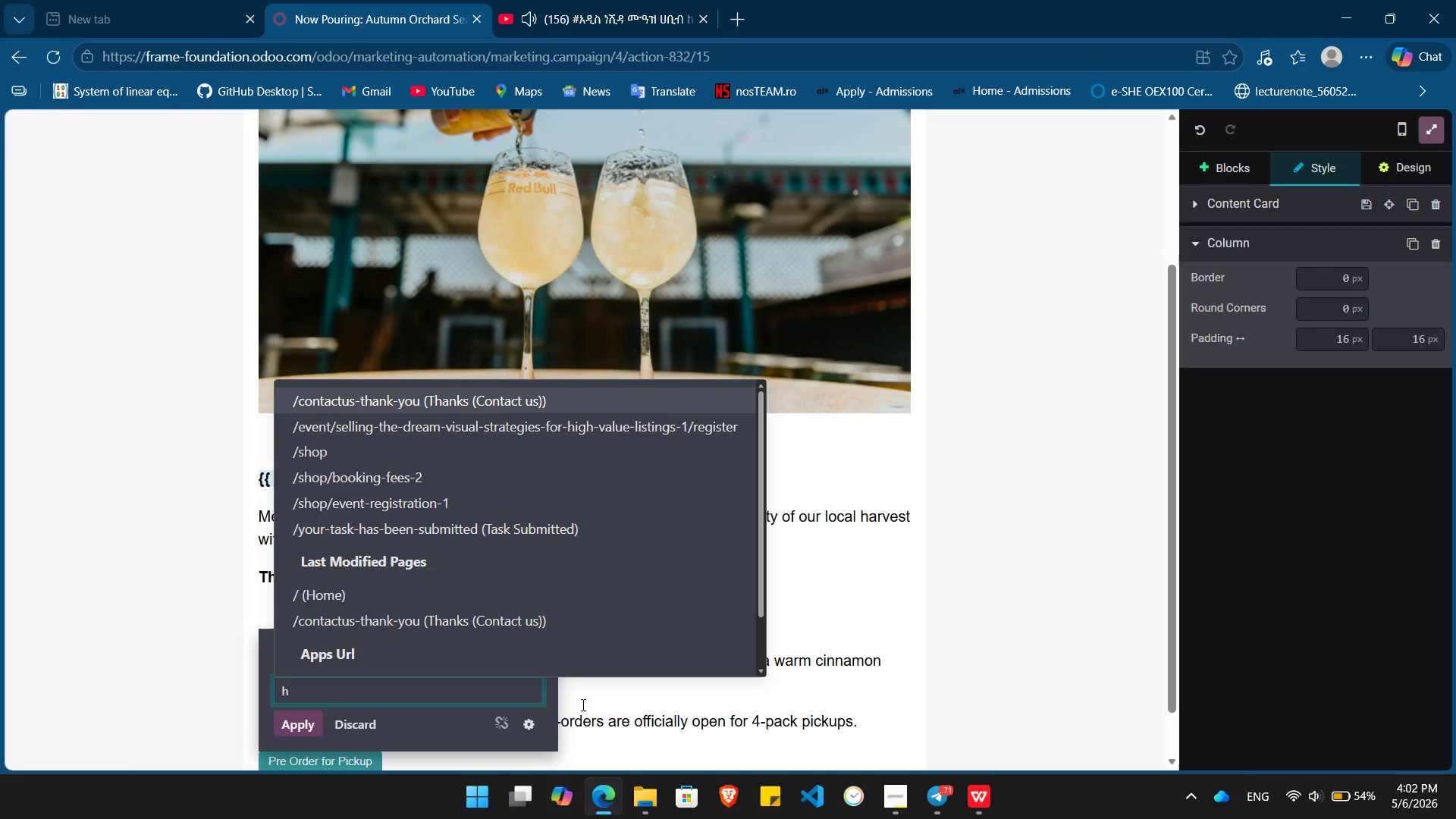 
key(ArrowDown)
 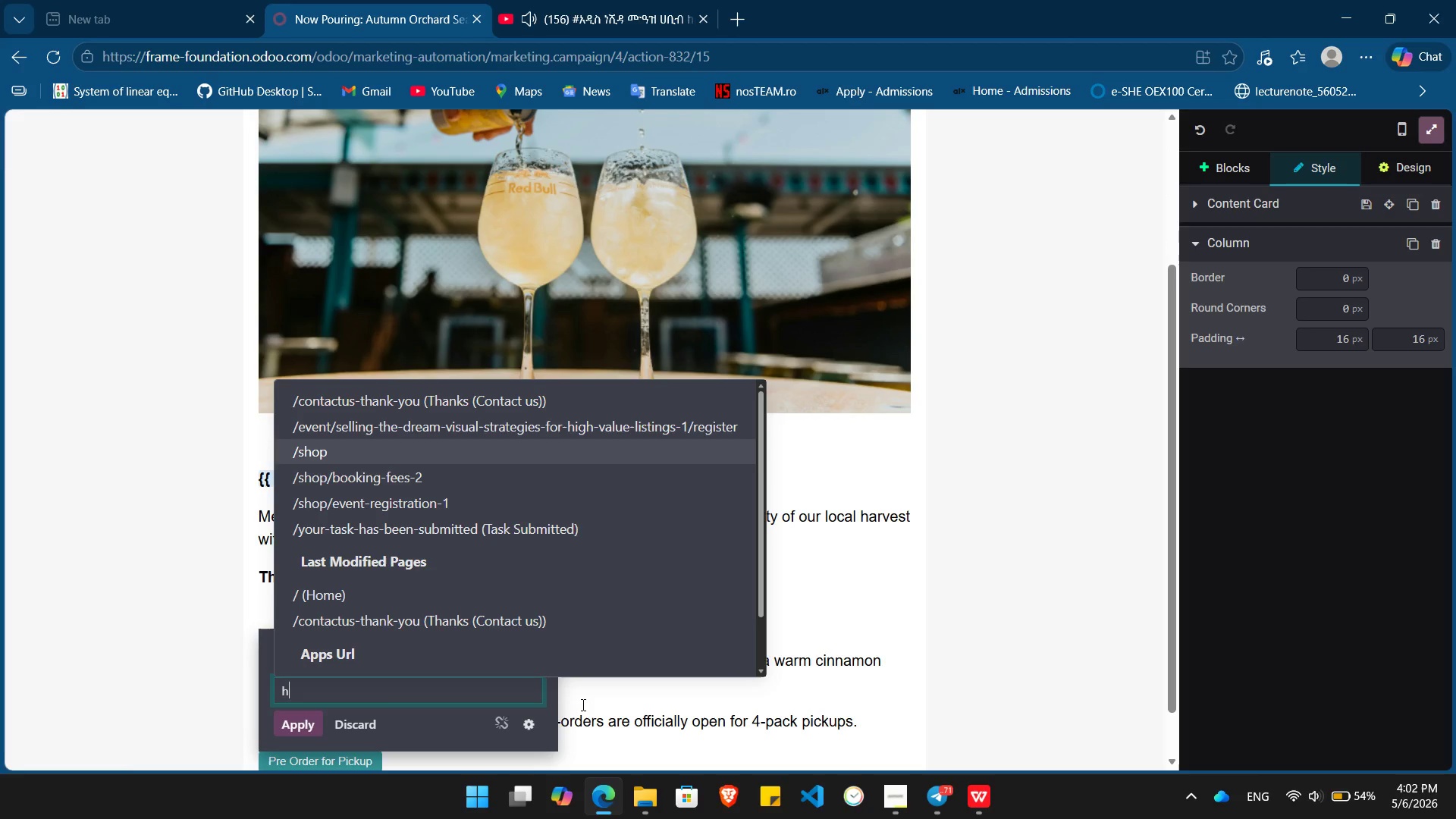 
key(ArrowDown)
 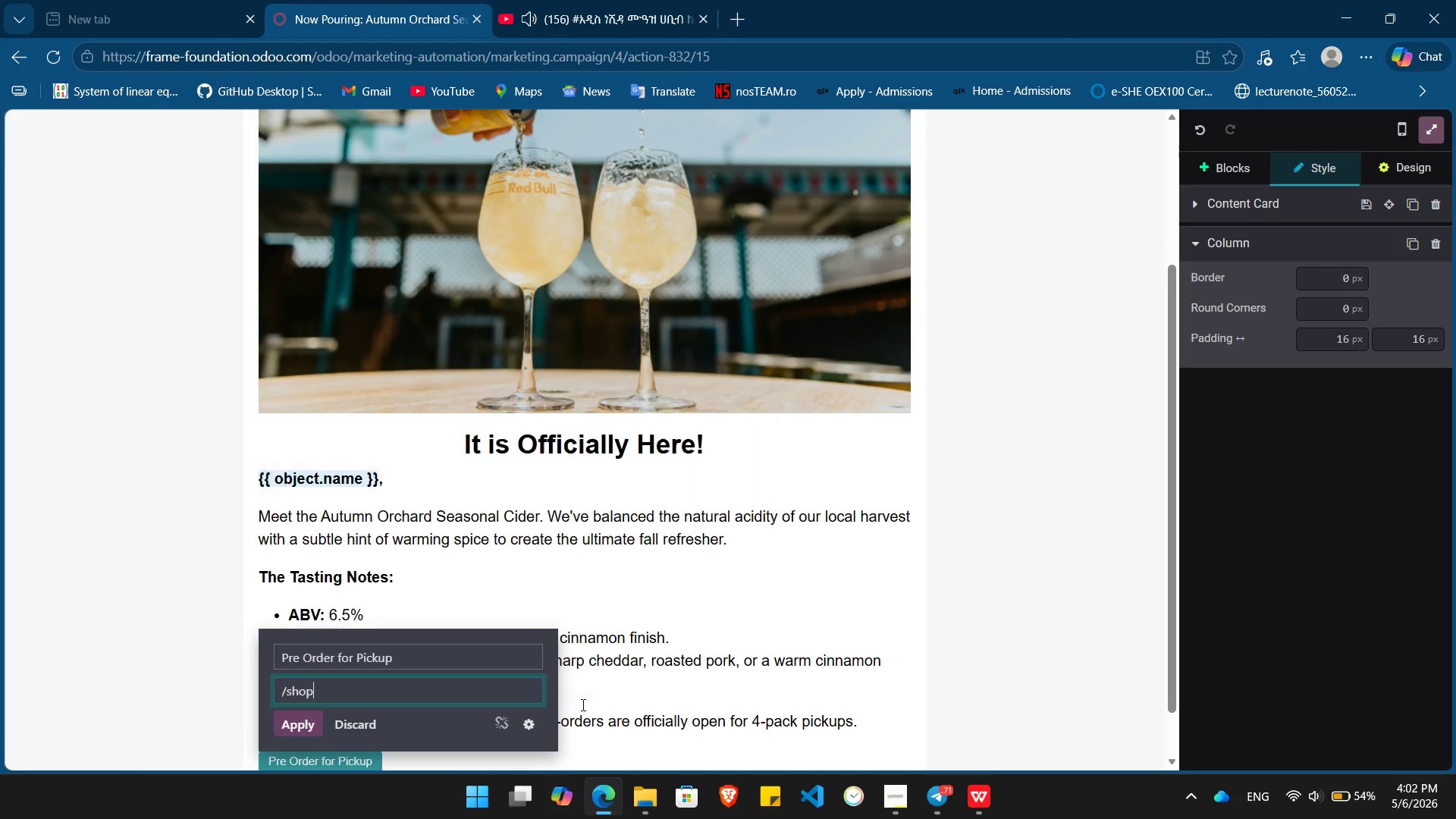 
key(Enter)
 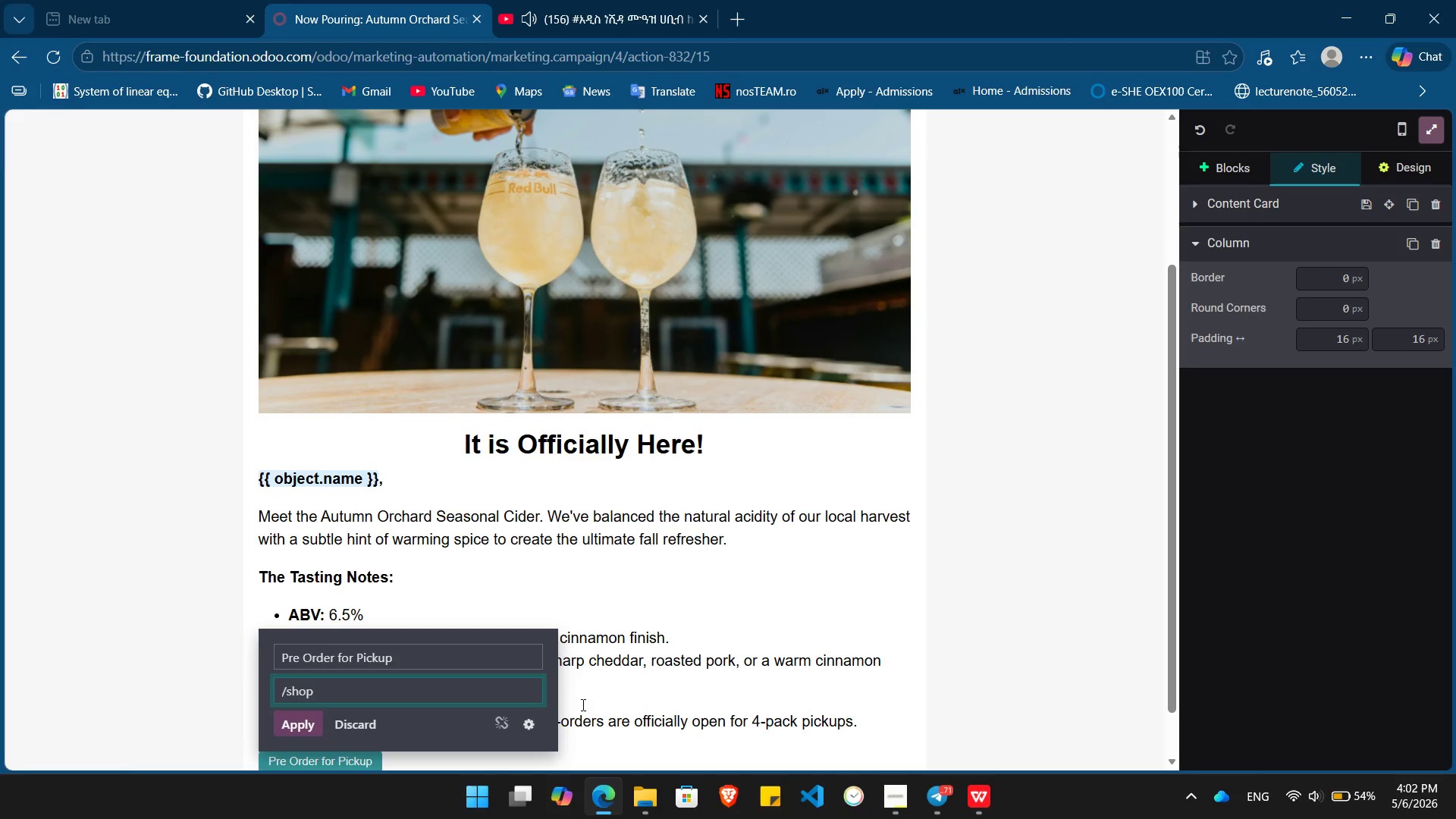 
key(Enter)
 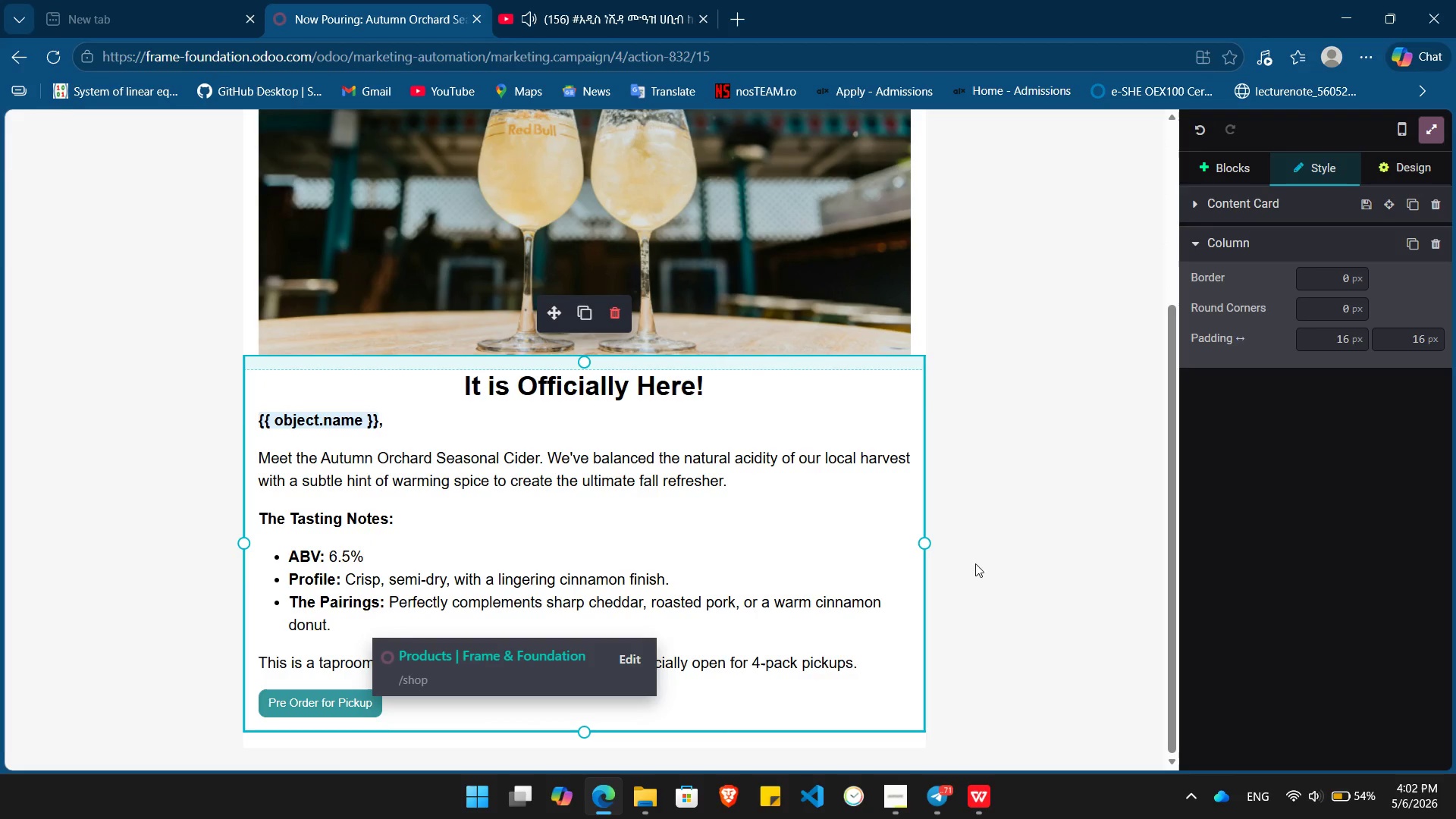 
left_click([1025, 397])
 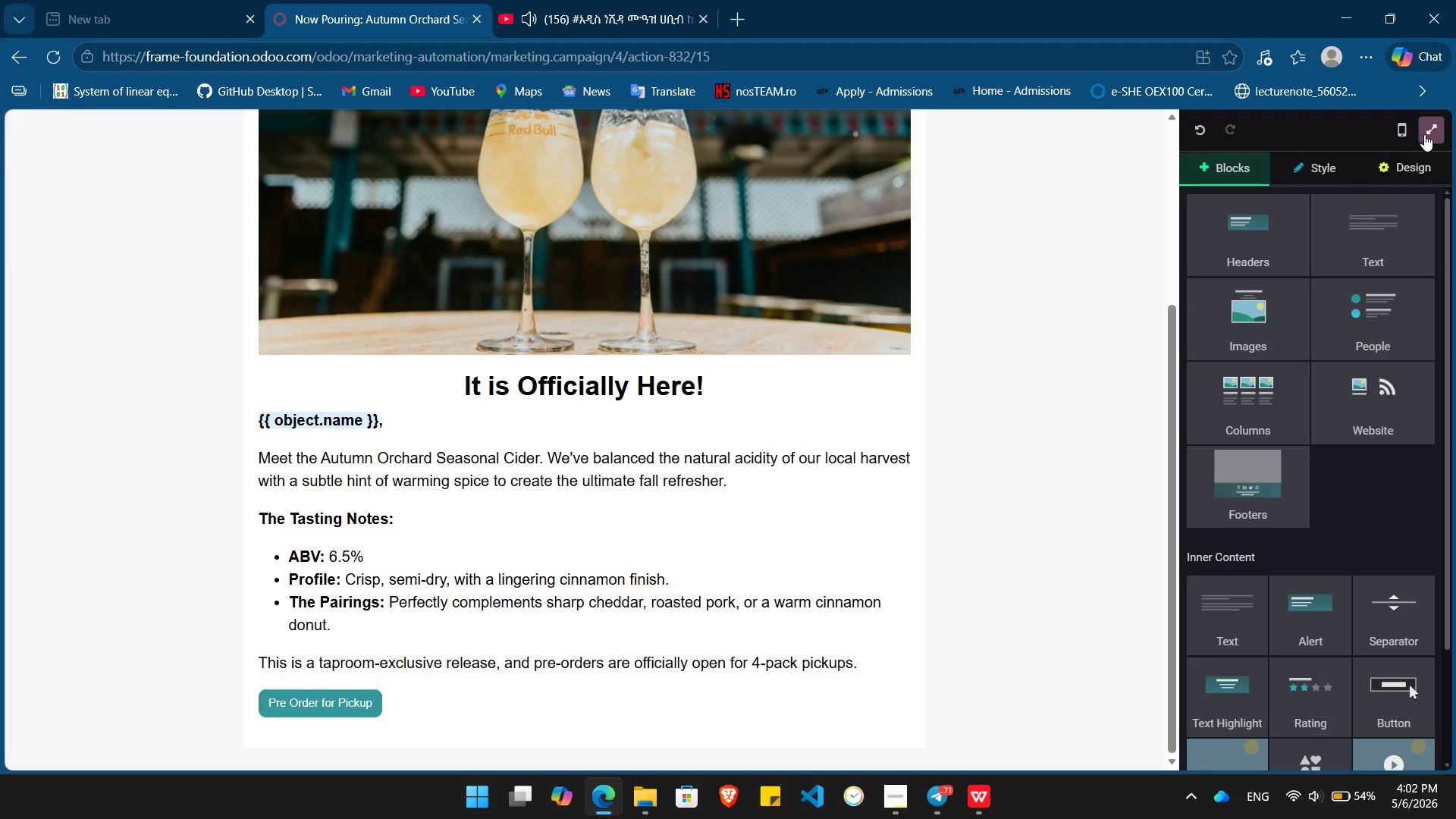 
left_click([1424, 134])
 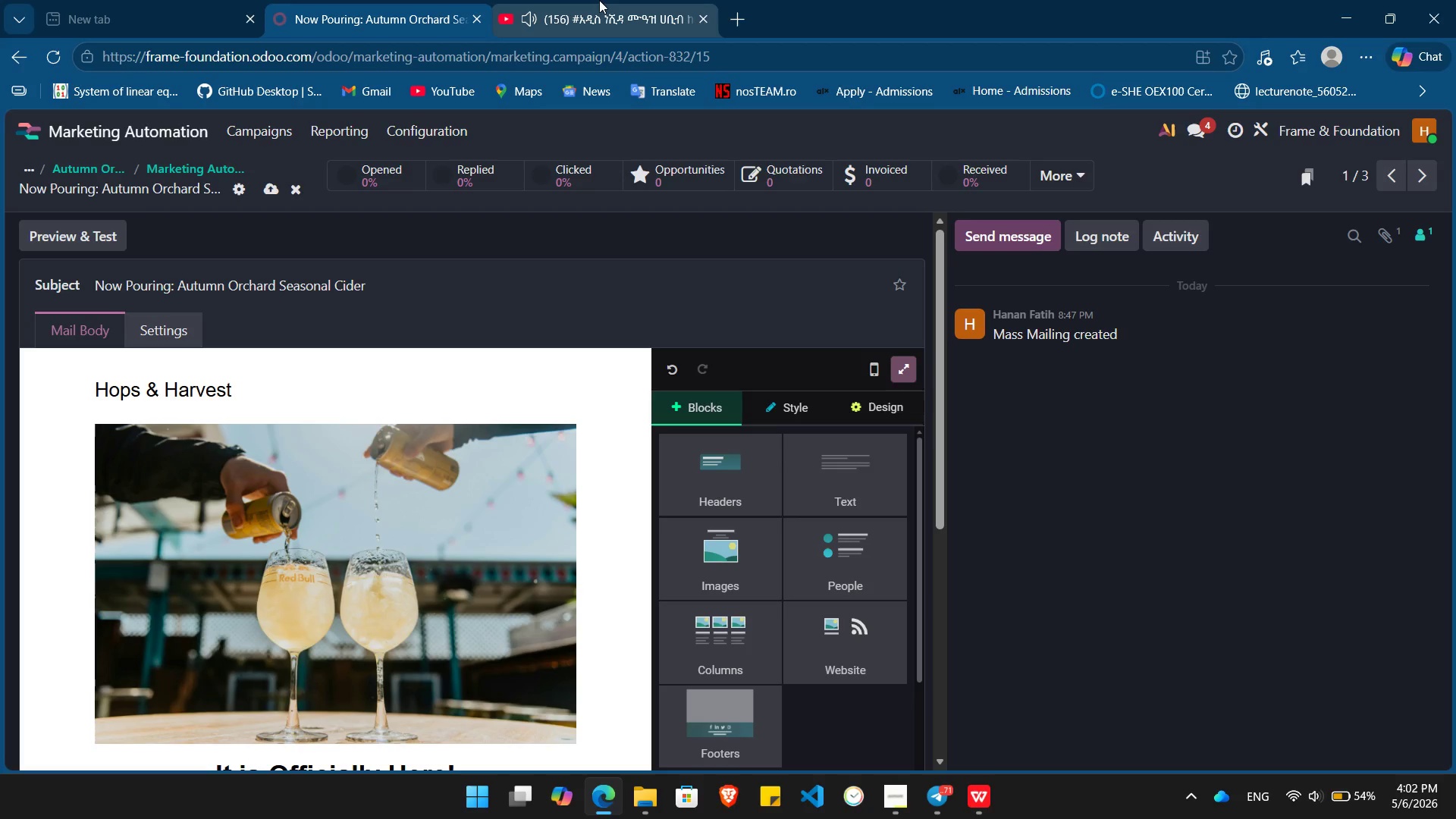 
left_click([599, 0])
 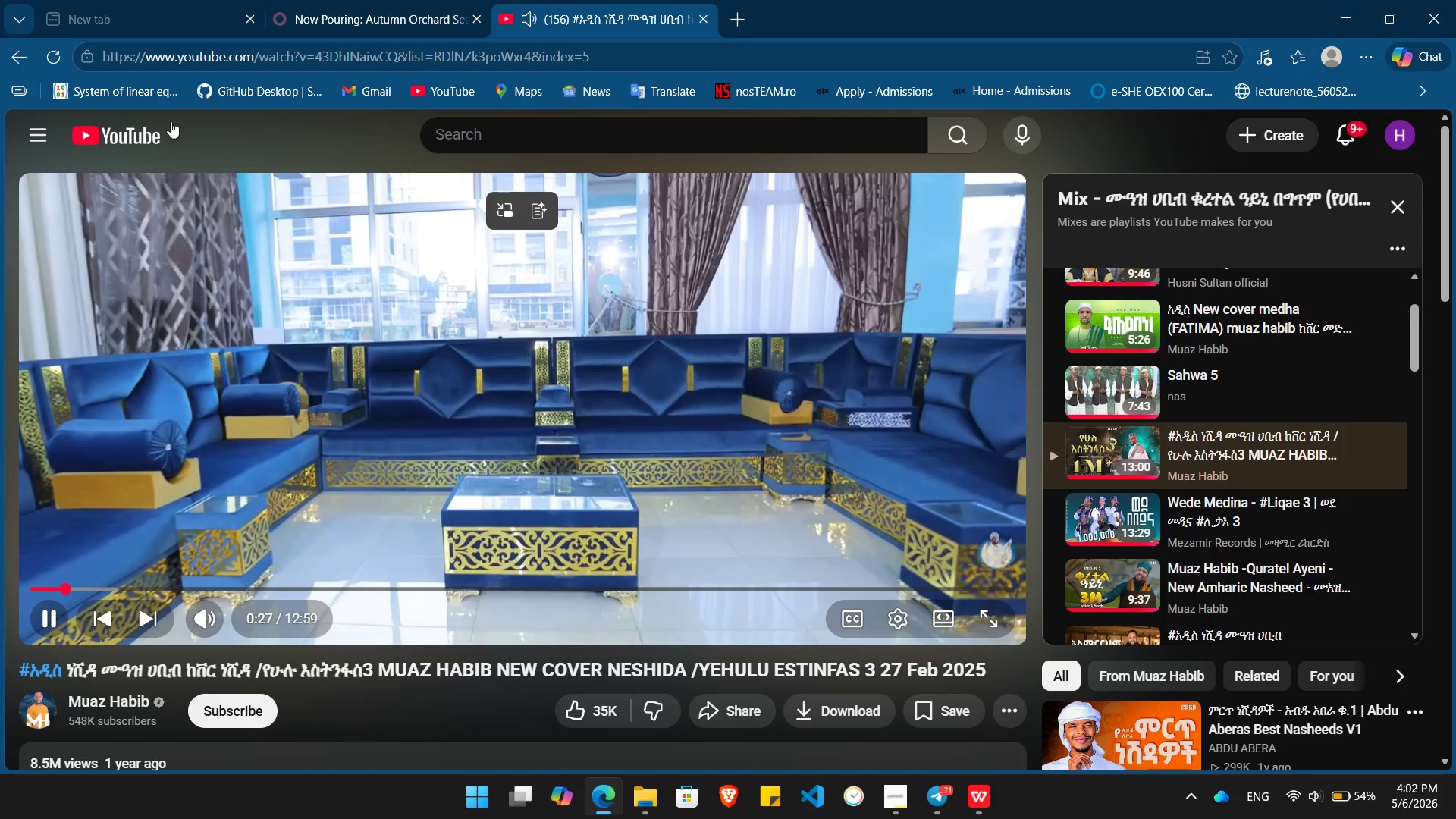 
left_click([123, 134])
 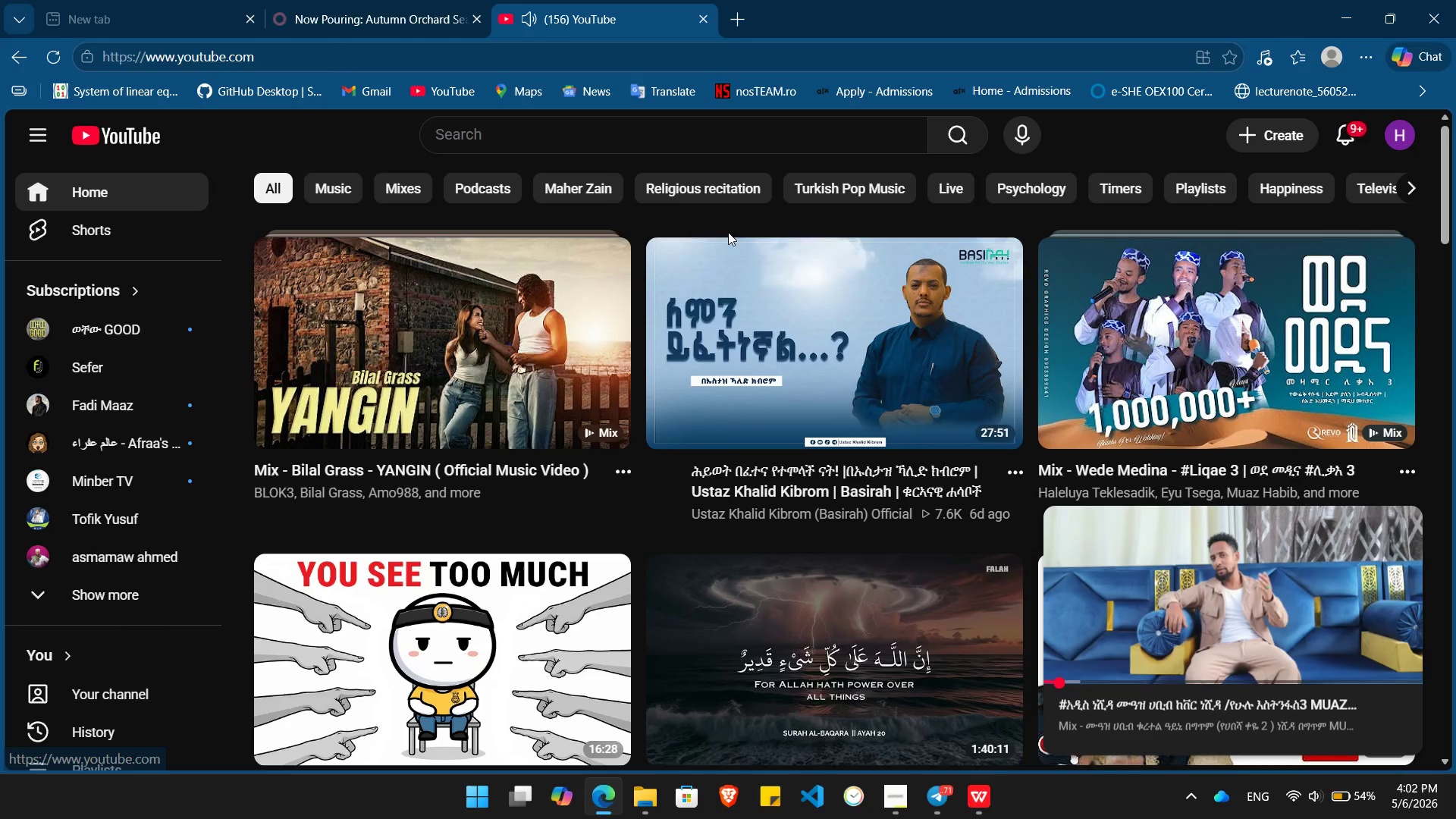 
left_click([425, 347])
 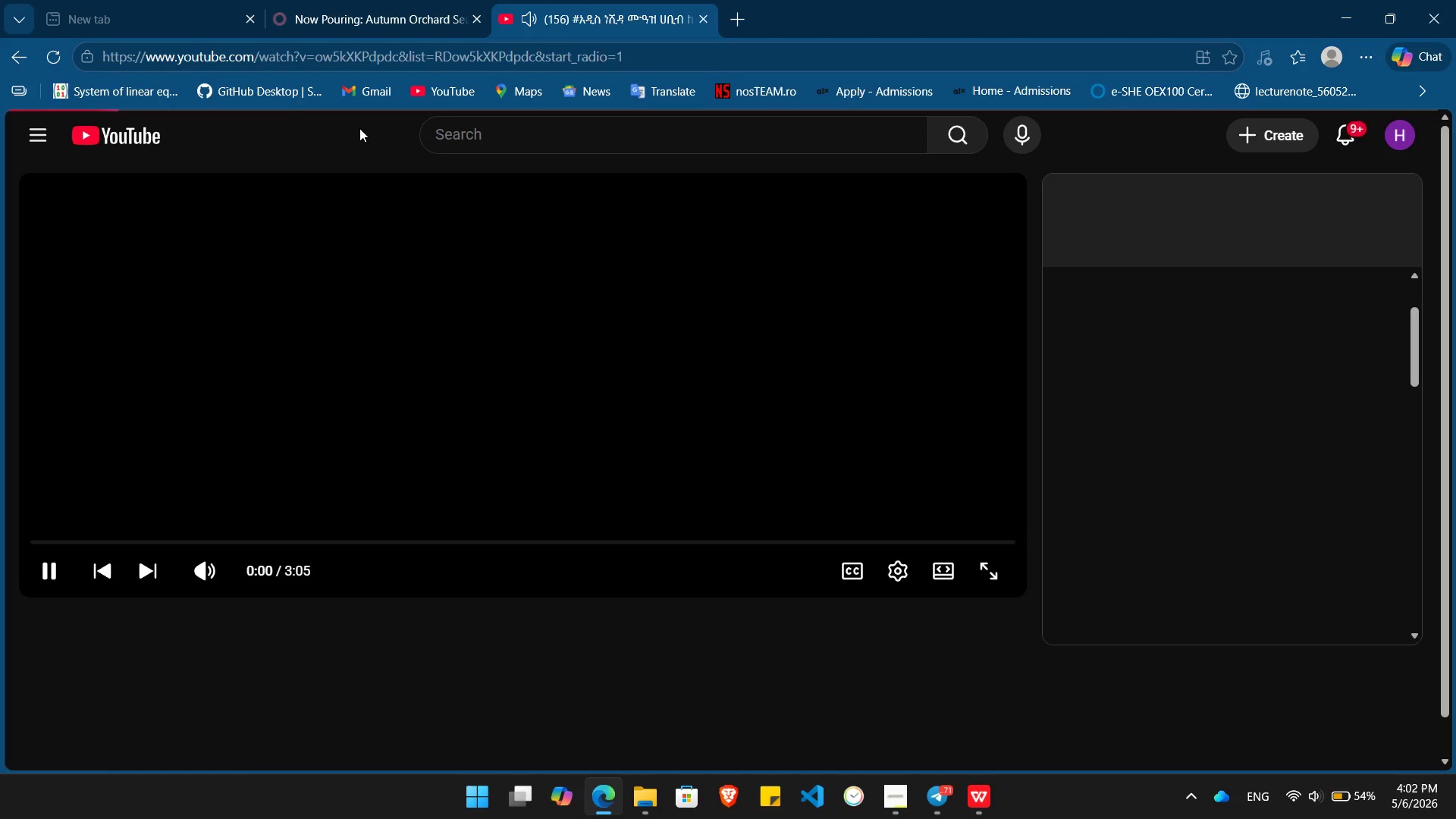 
key(VolumeUp)
 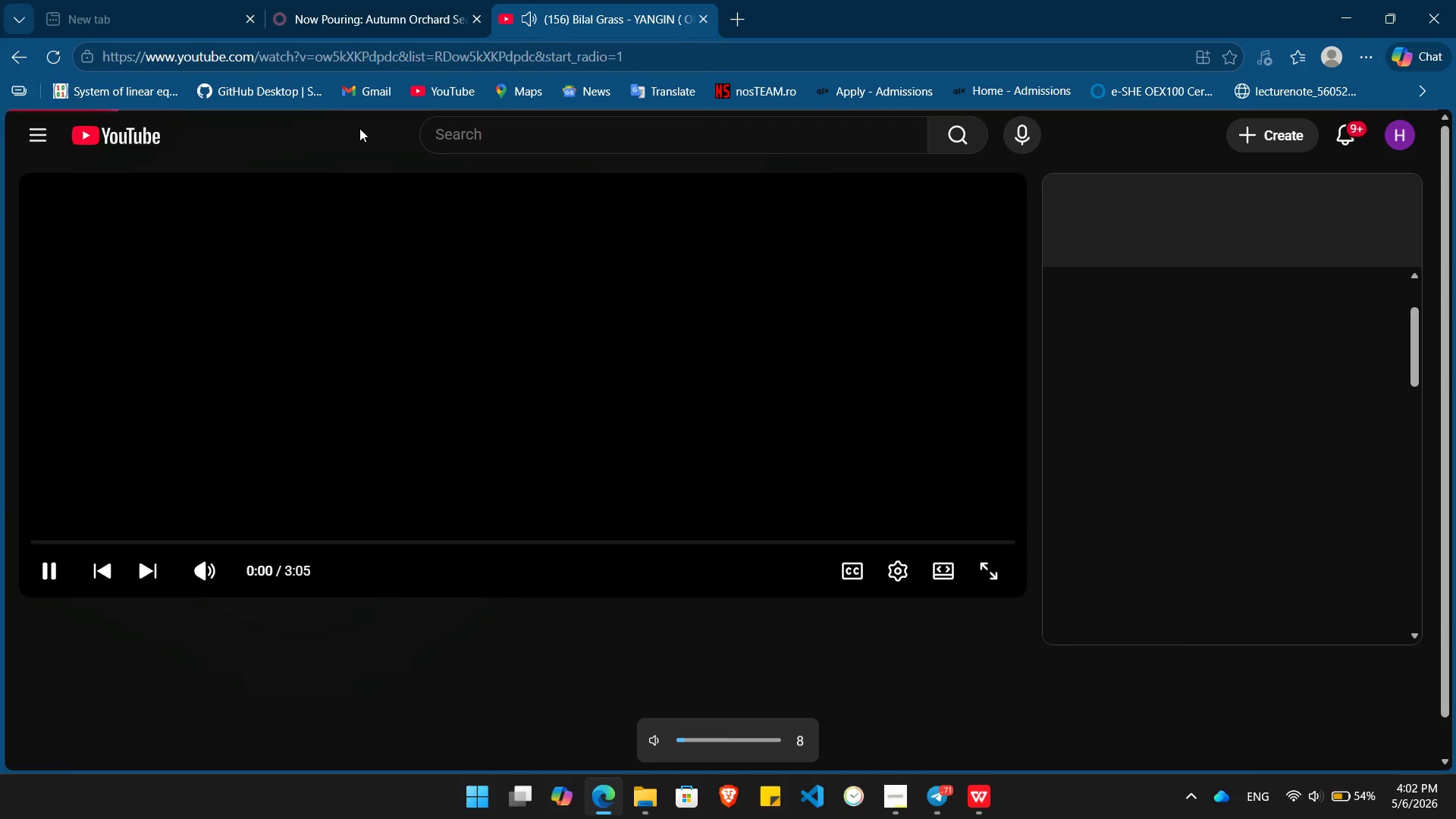 
key(VolumeUp)
 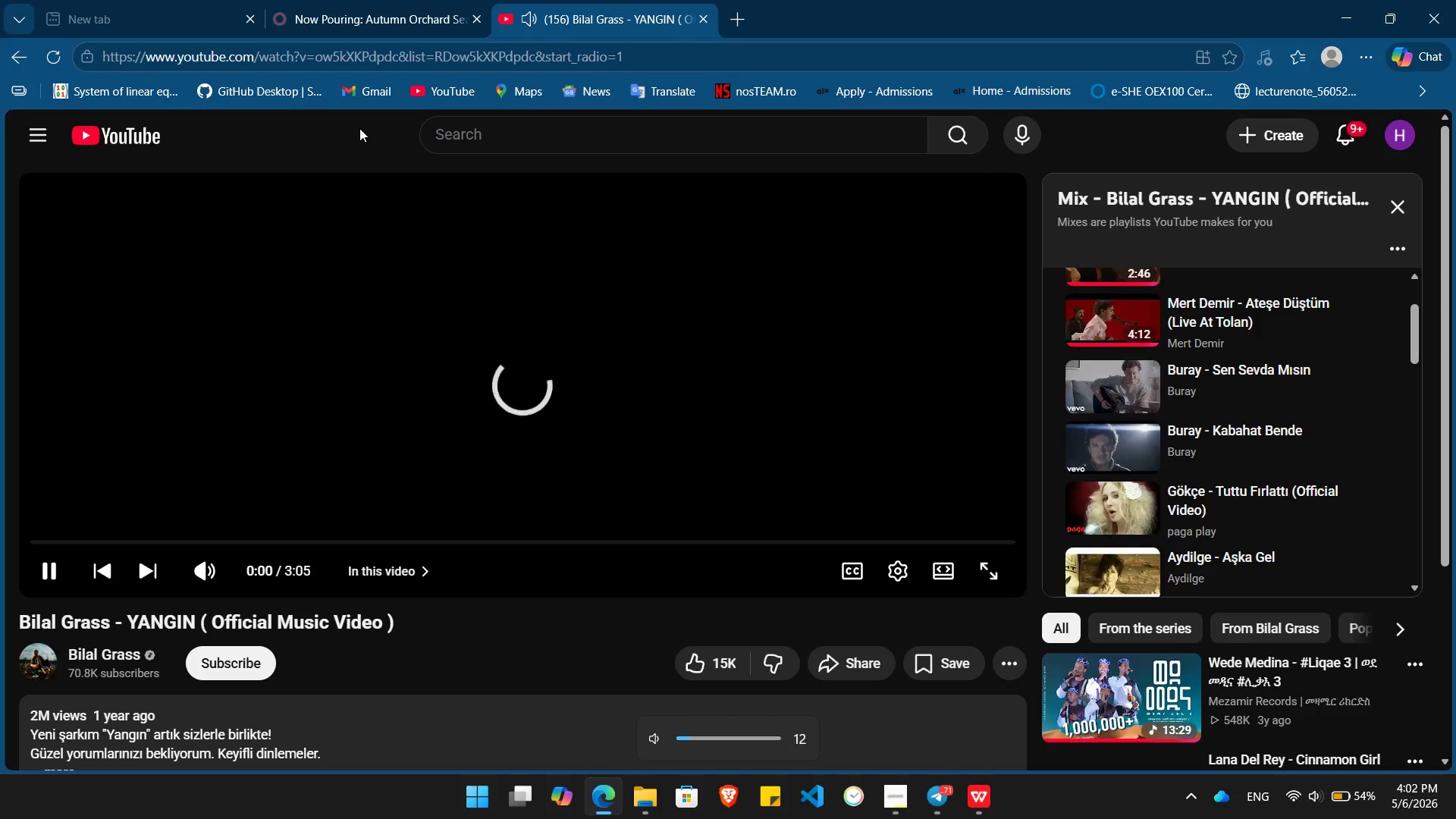 
key(VolumeUp)
 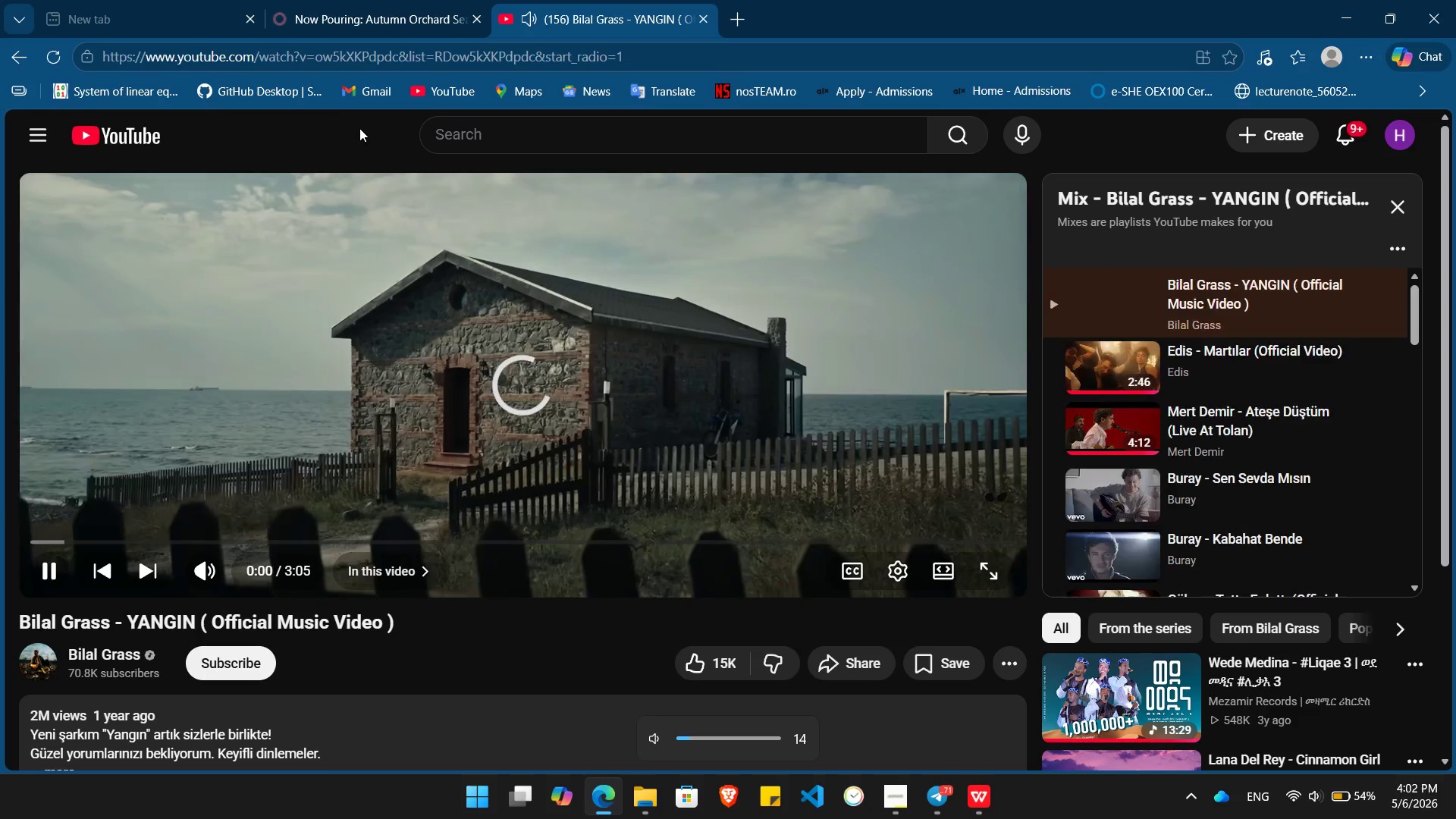 
key(VolumeUp)
 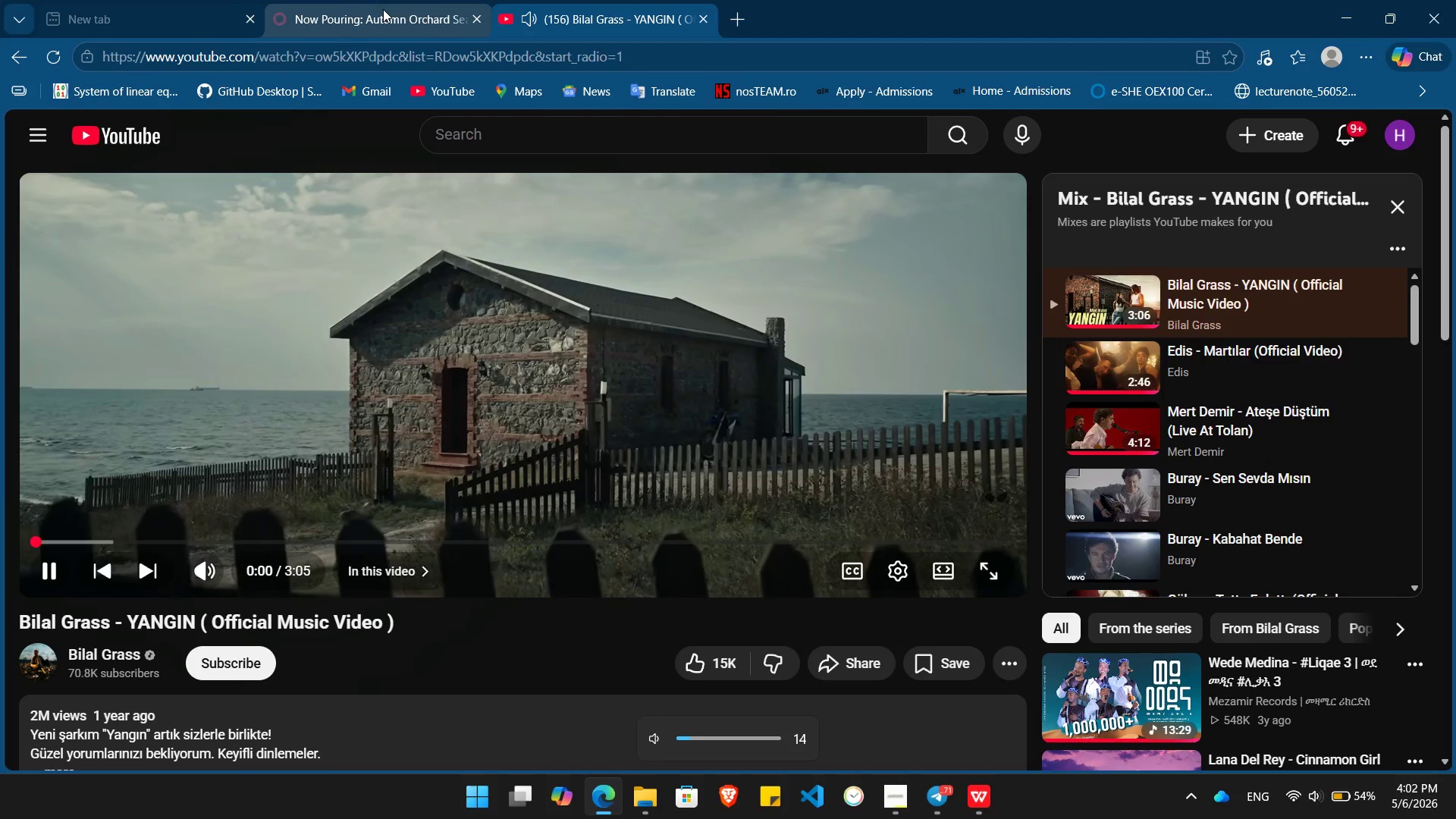 
left_click([383, 9])
 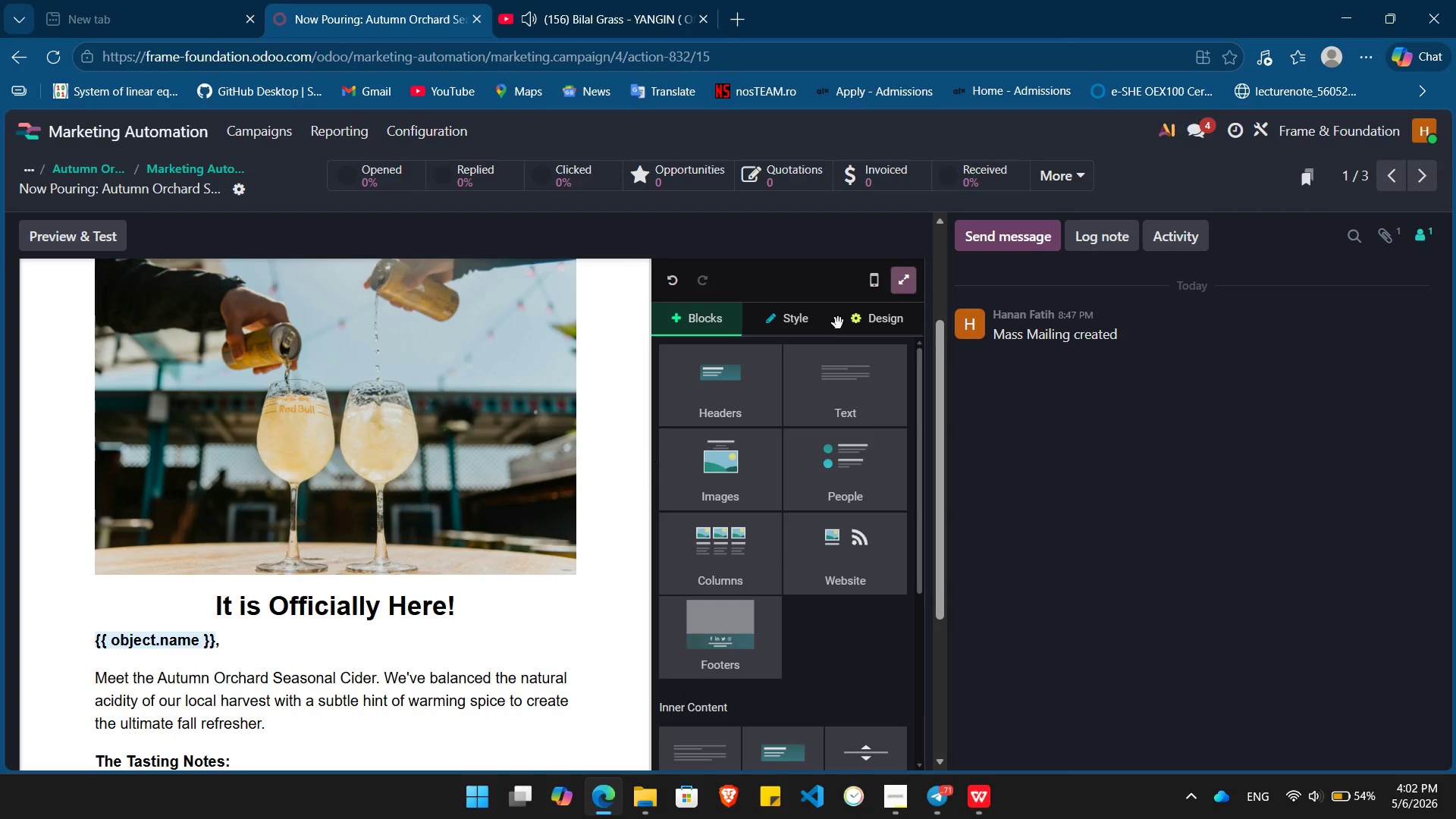 
mouse_move([1405, 171])
 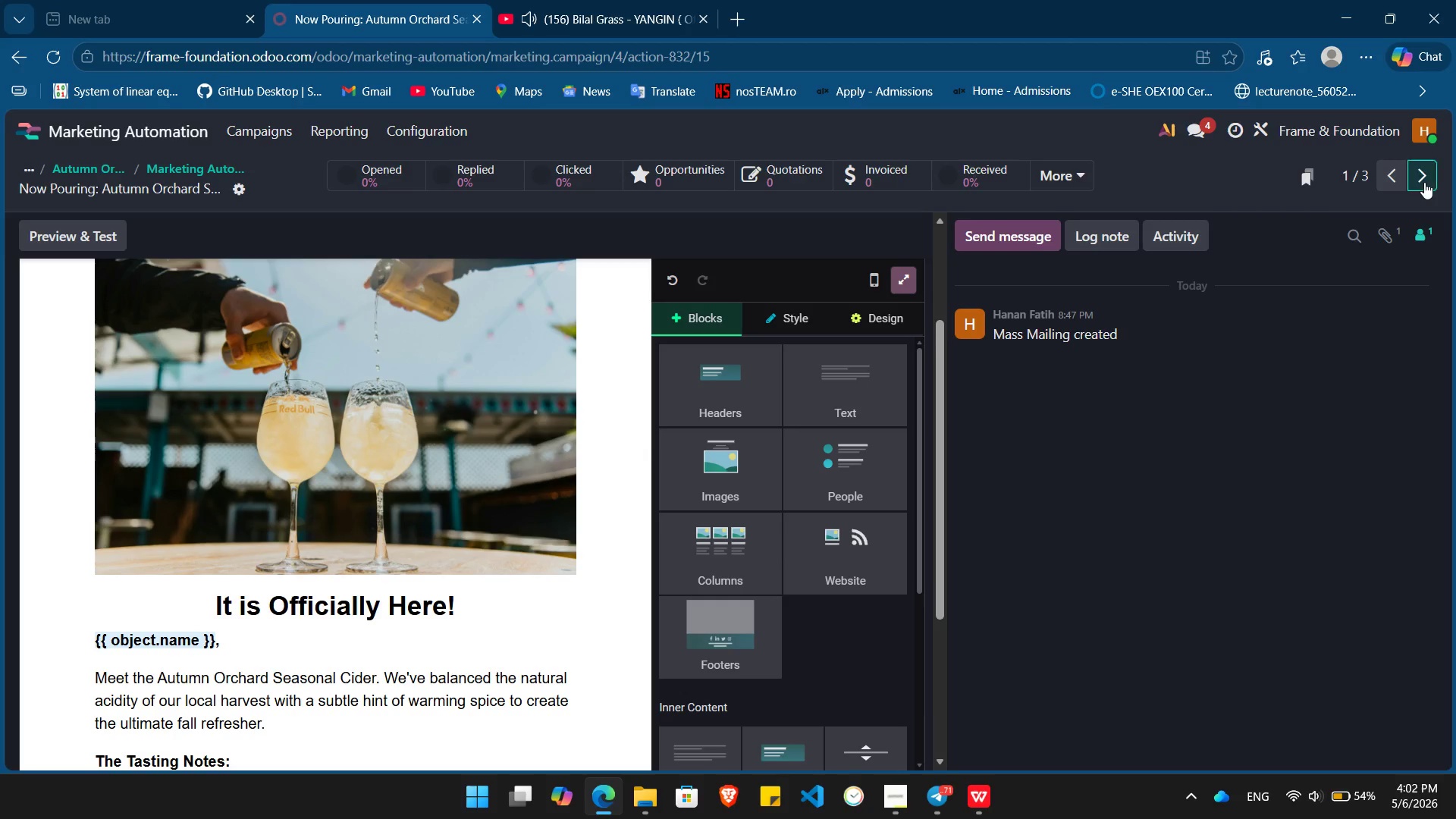 
left_click([1424, 182])
 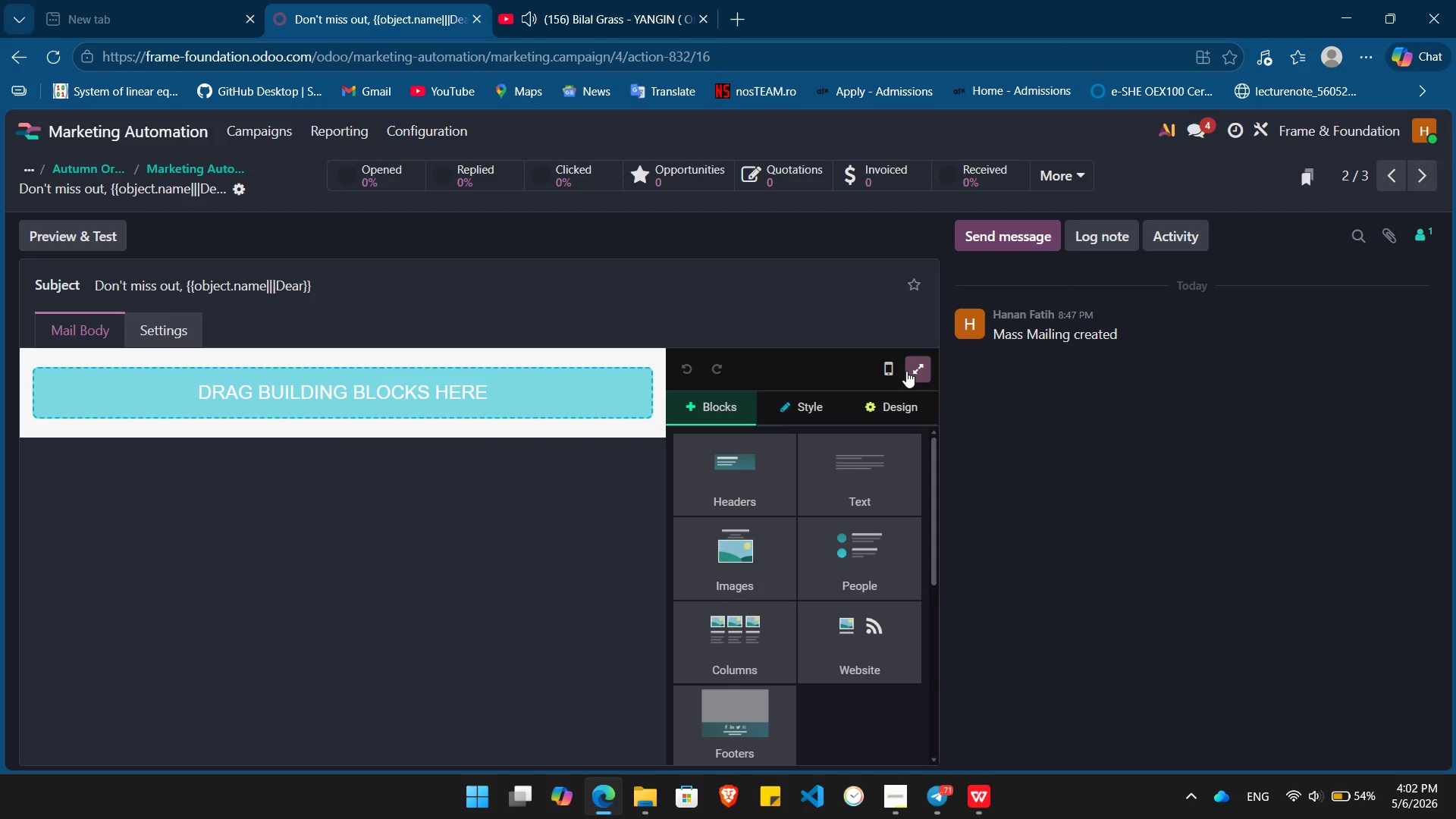 
left_click([912, 369])
 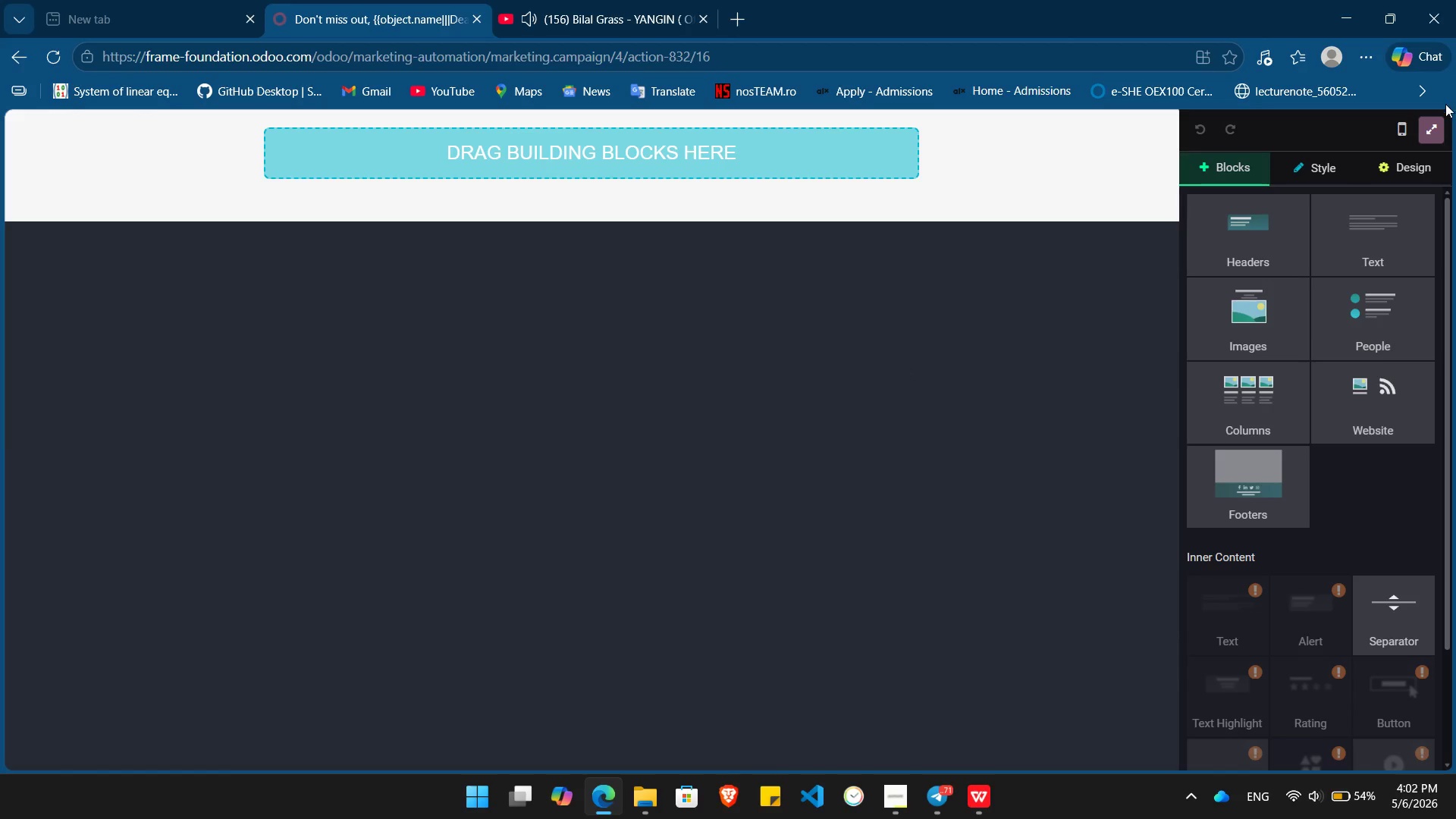 
left_click([1426, 125])
 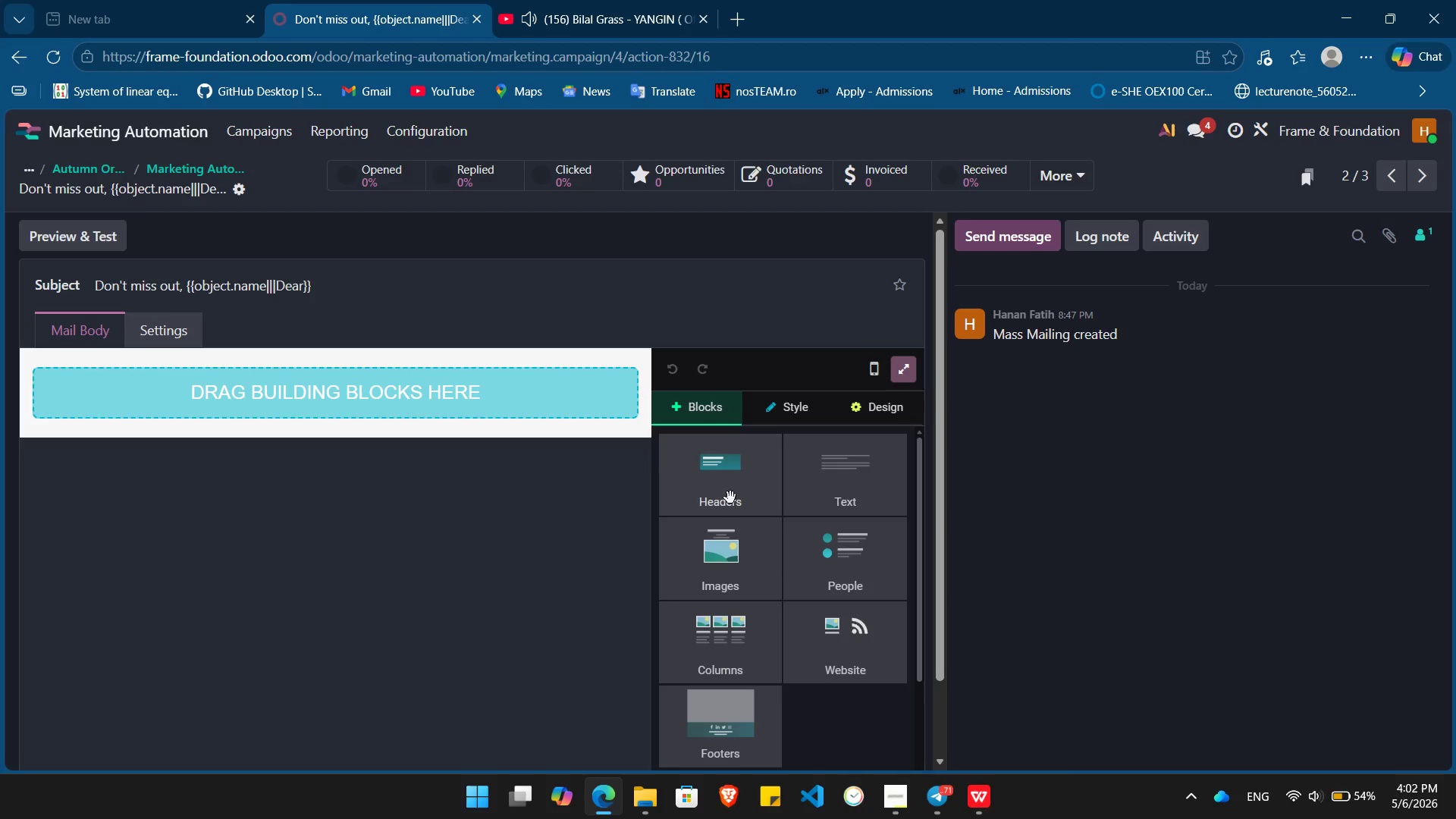 
left_click_drag(start_coordinate=[728, 499], to_coordinate=[447, 397])
 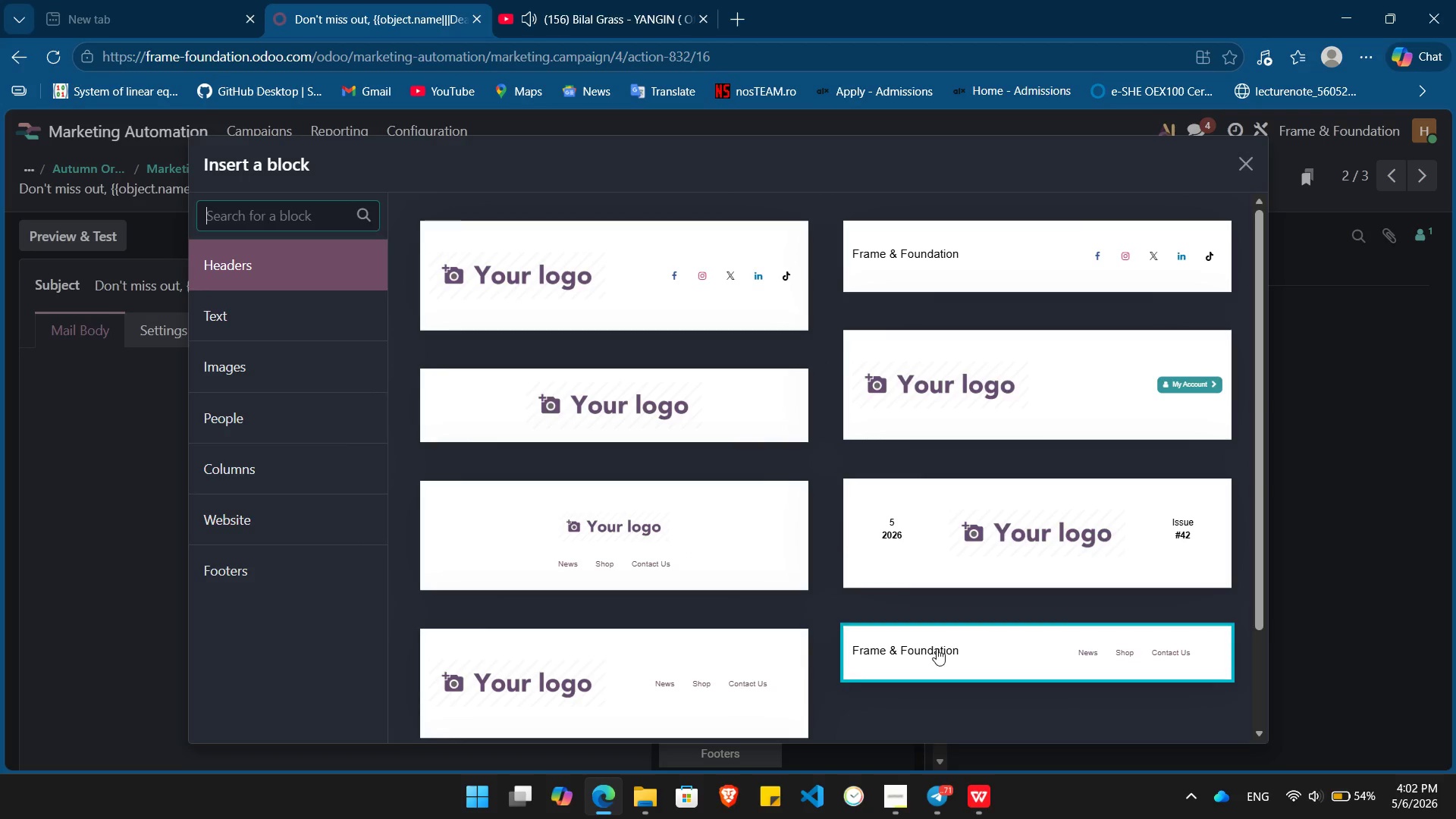 
left_click([935, 648])
 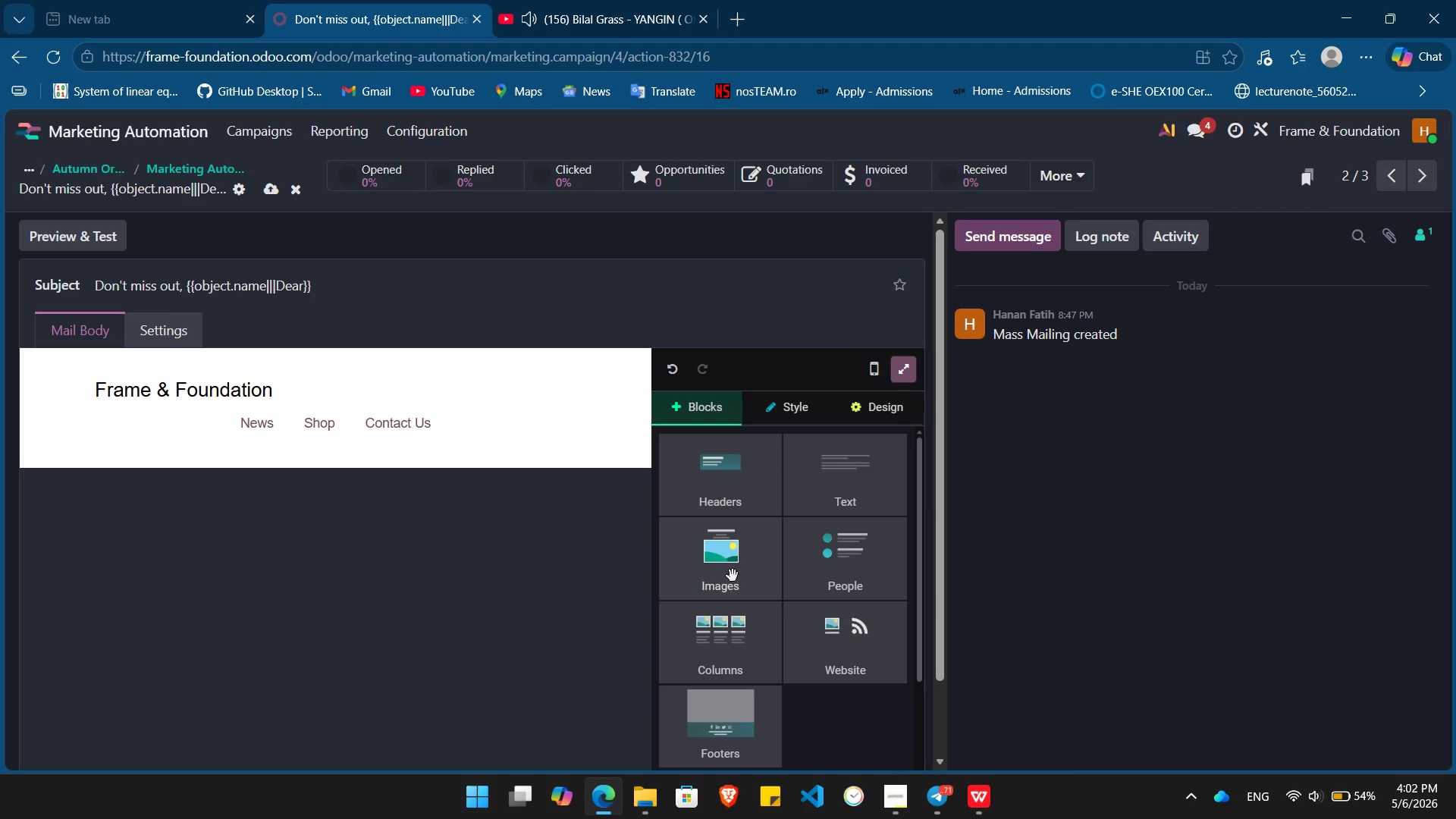 
left_click_drag(start_coordinate=[733, 576], to_coordinate=[365, 465])
 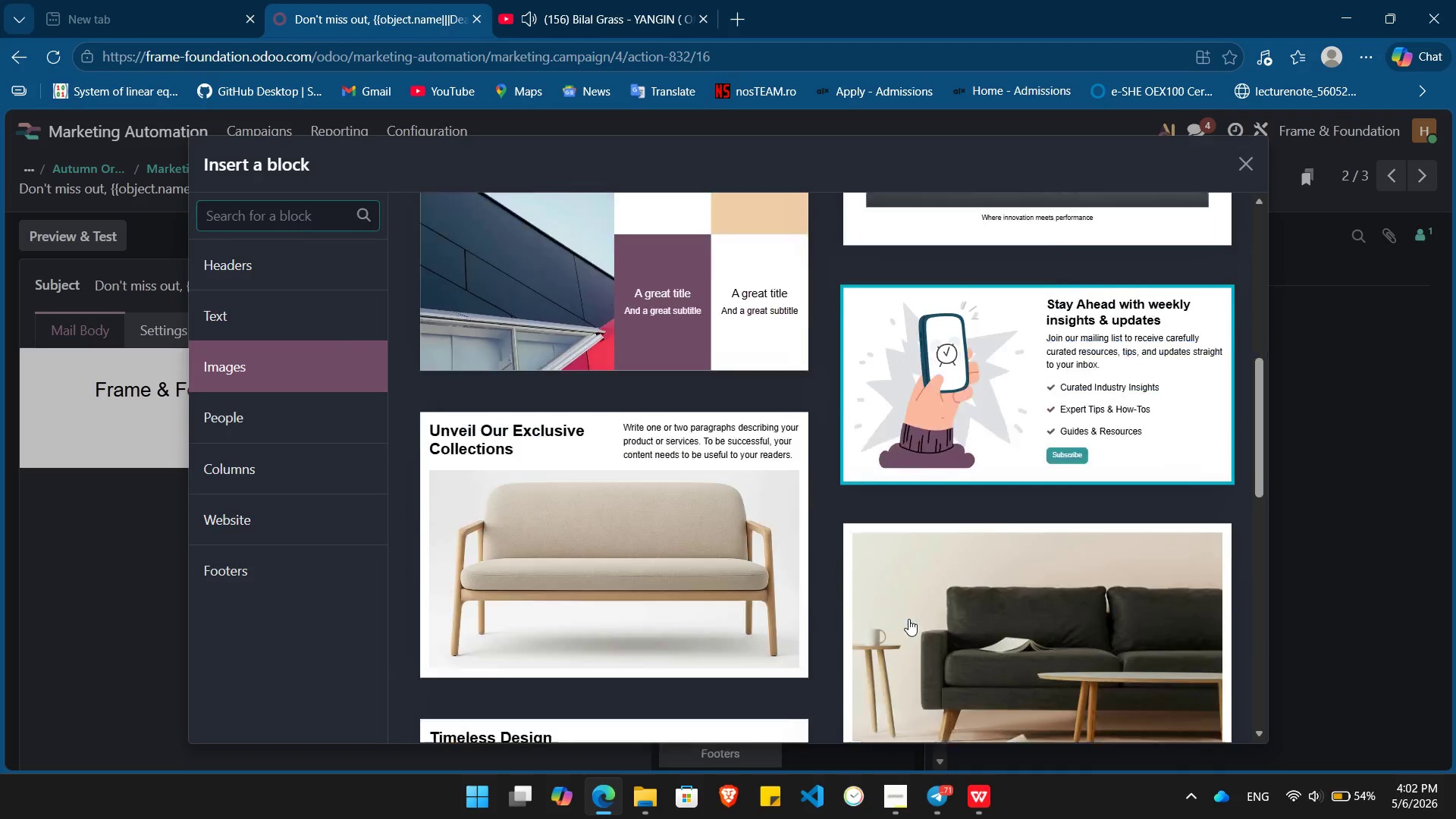 
left_click([923, 576])
 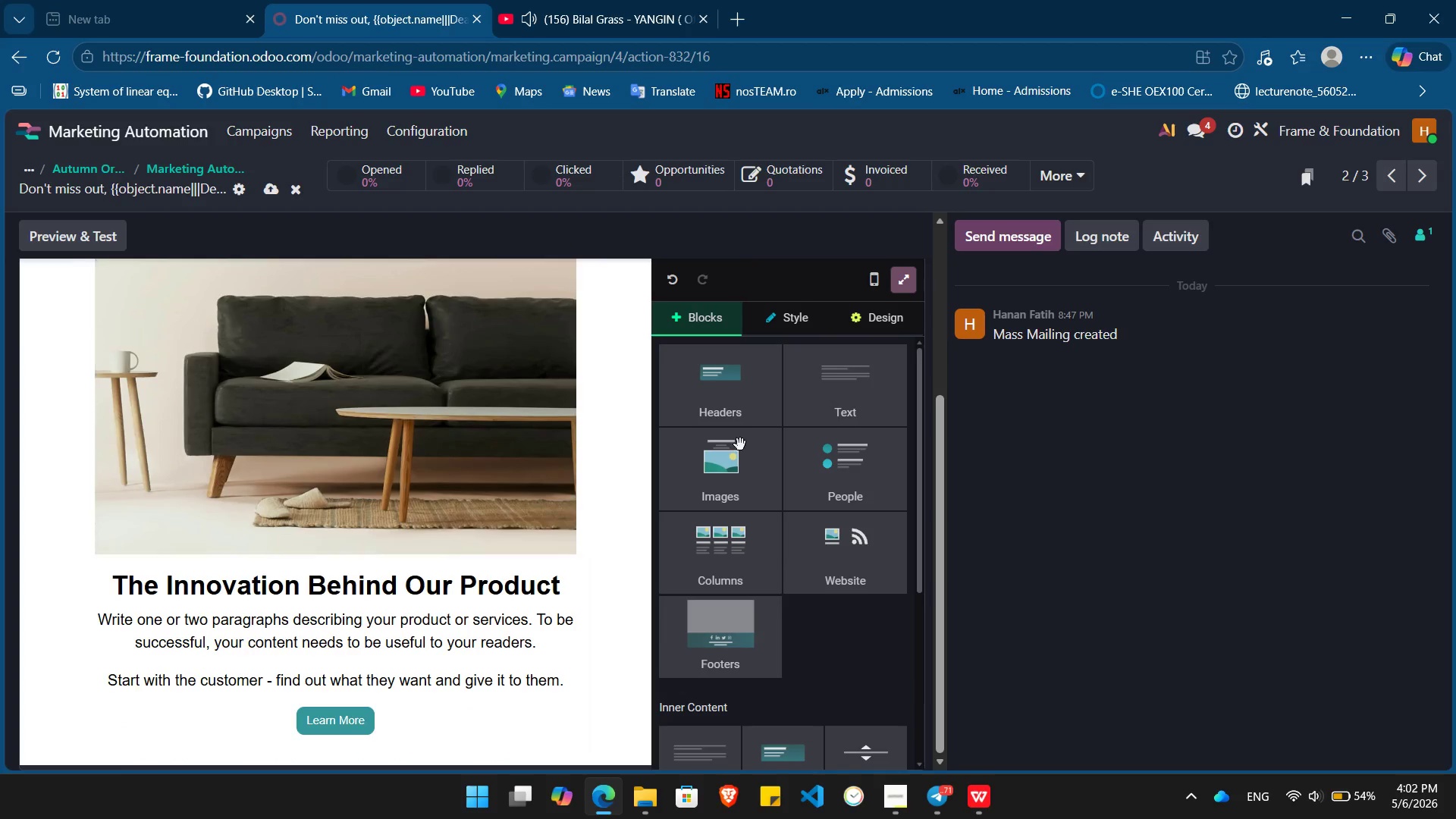 
left_click_drag(start_coordinate=[865, 392], to_coordinate=[312, 771])
 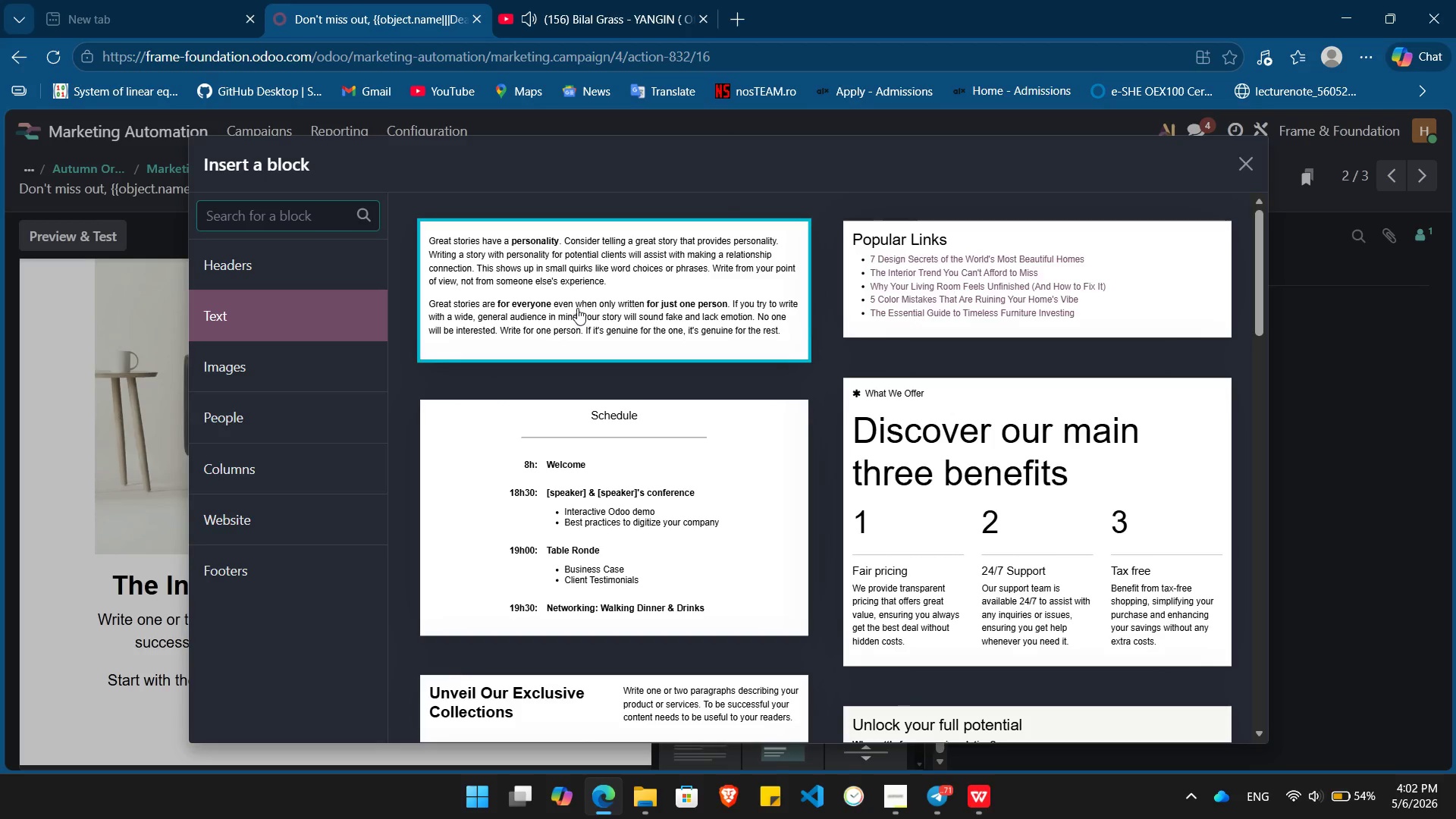 
left_click([577, 307])
 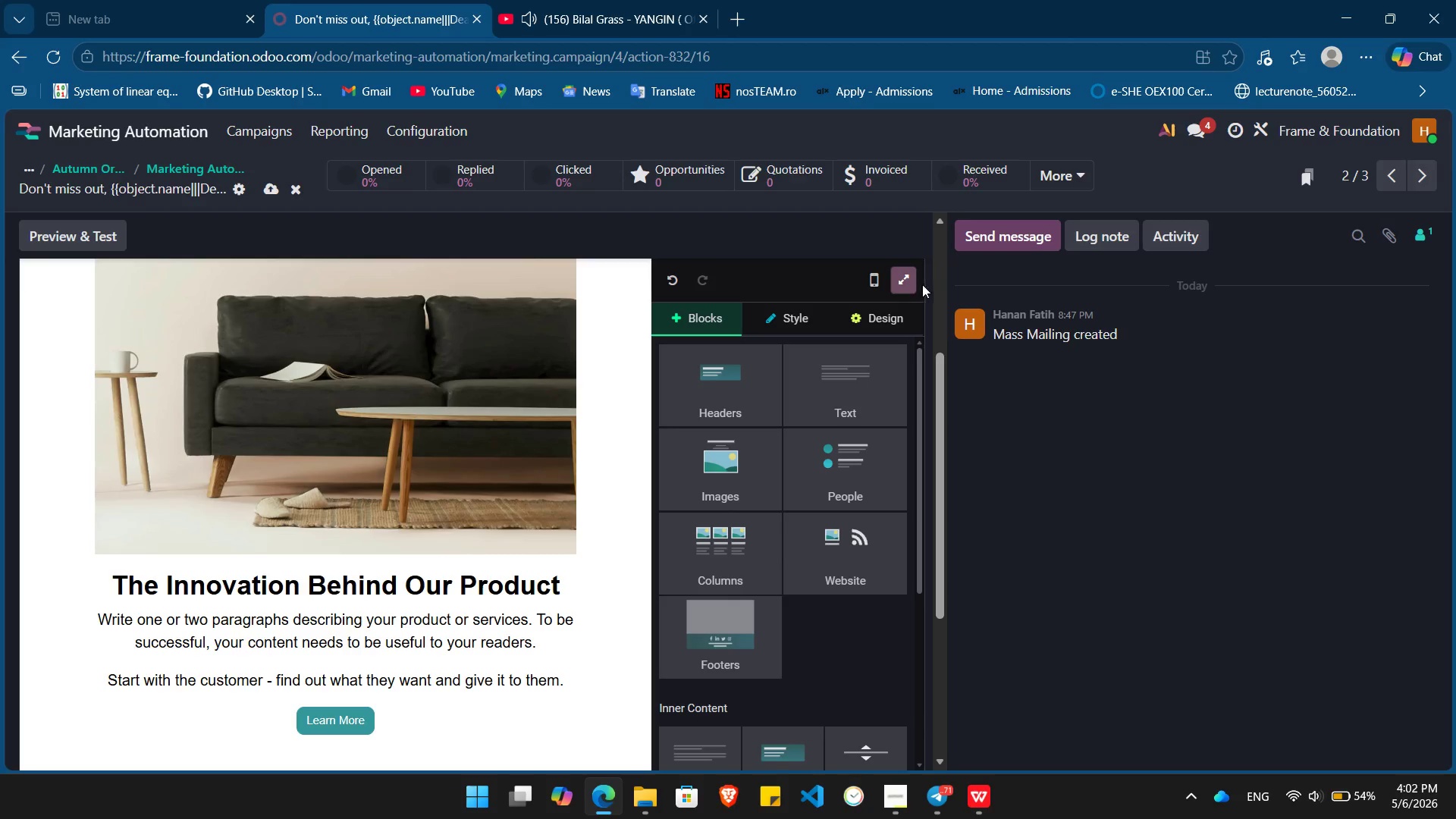 
left_click([910, 281])
 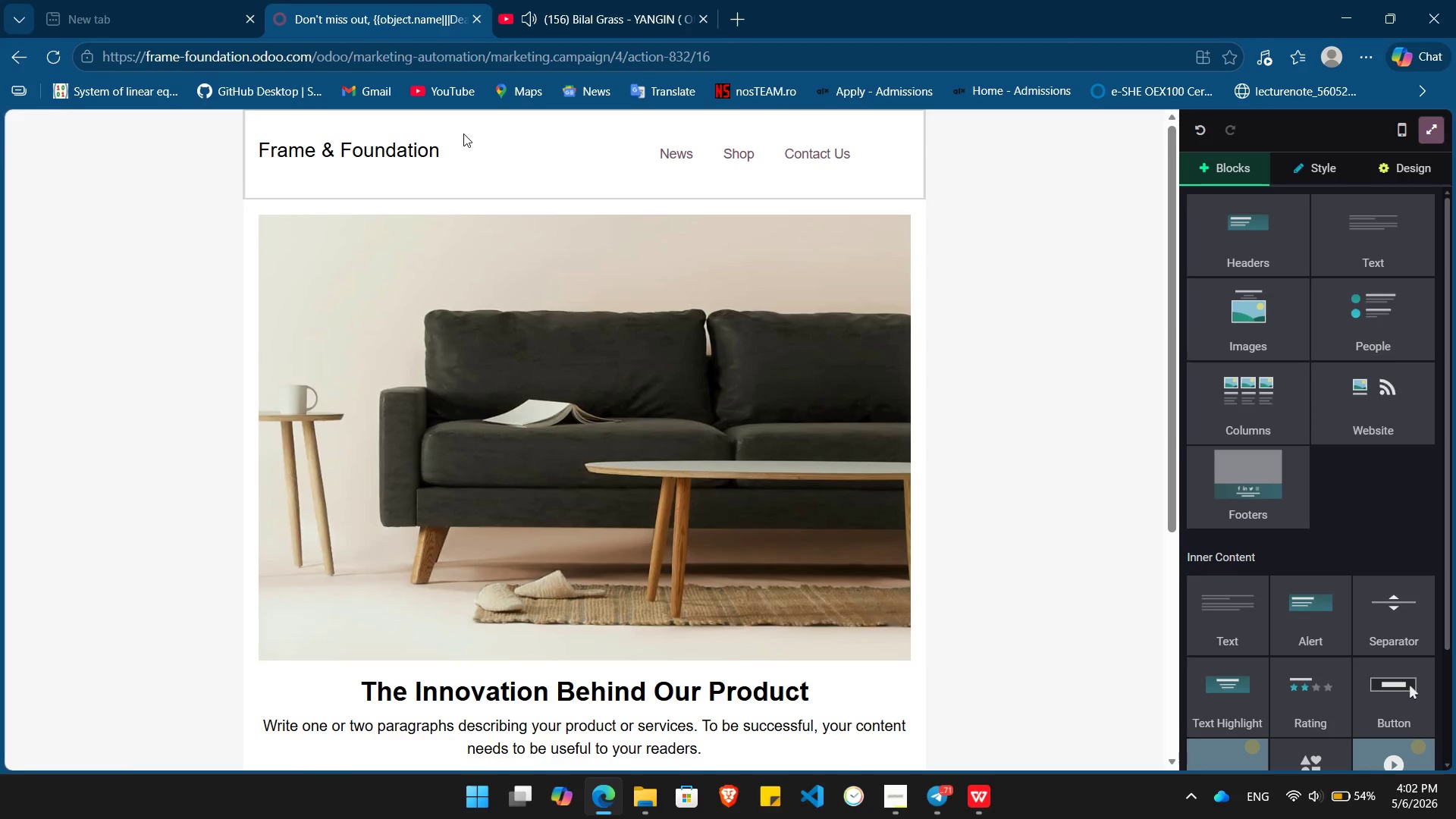 
left_click_drag(start_coordinate=[455, 151], to_coordinate=[261, 140])
 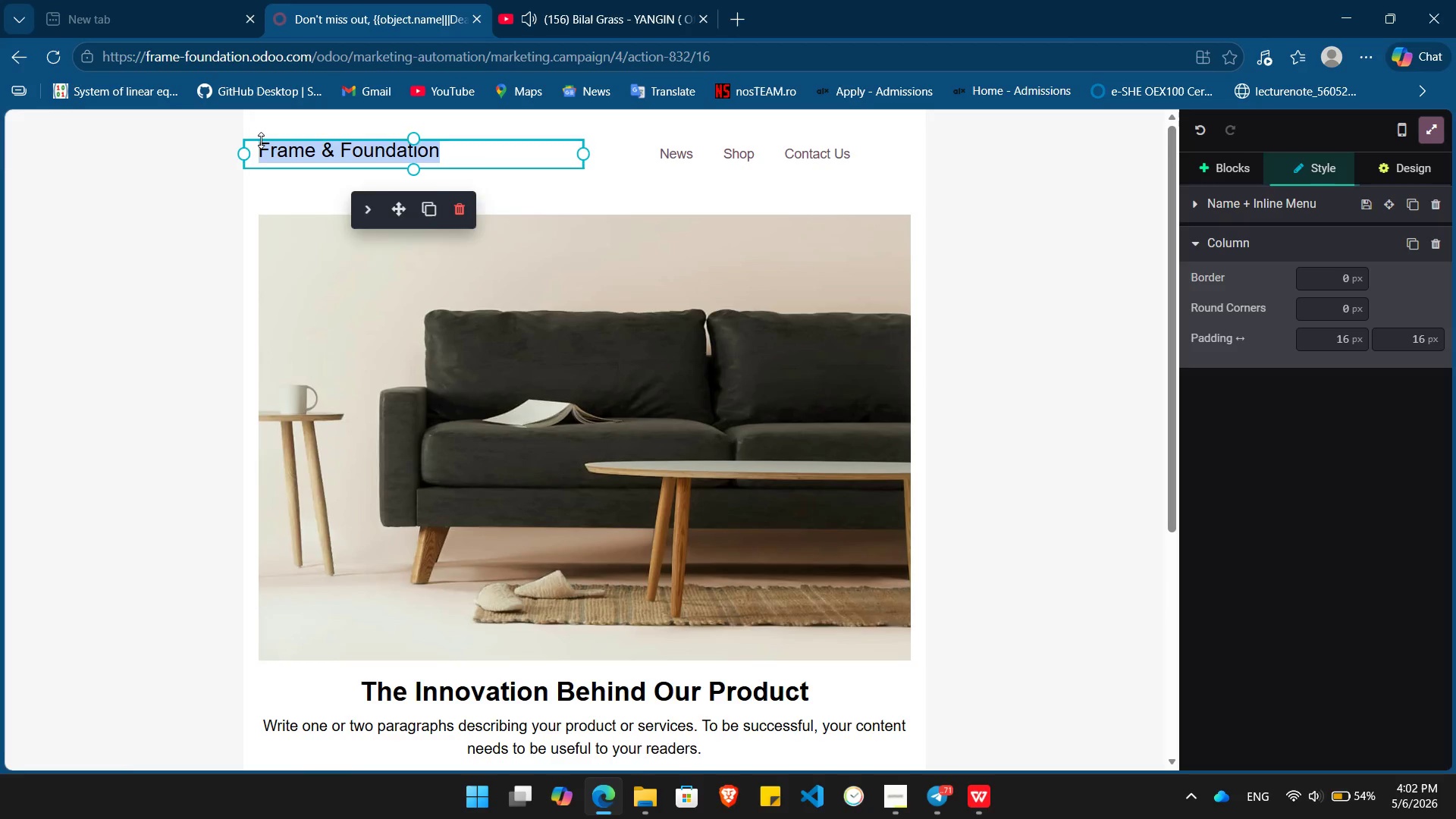 
type([VolumeDown][VolumeDown][VolumeDown]hop)
key(Backspace)
key(Backspace)
key(Backspace)
type(Hops & Harvest)
 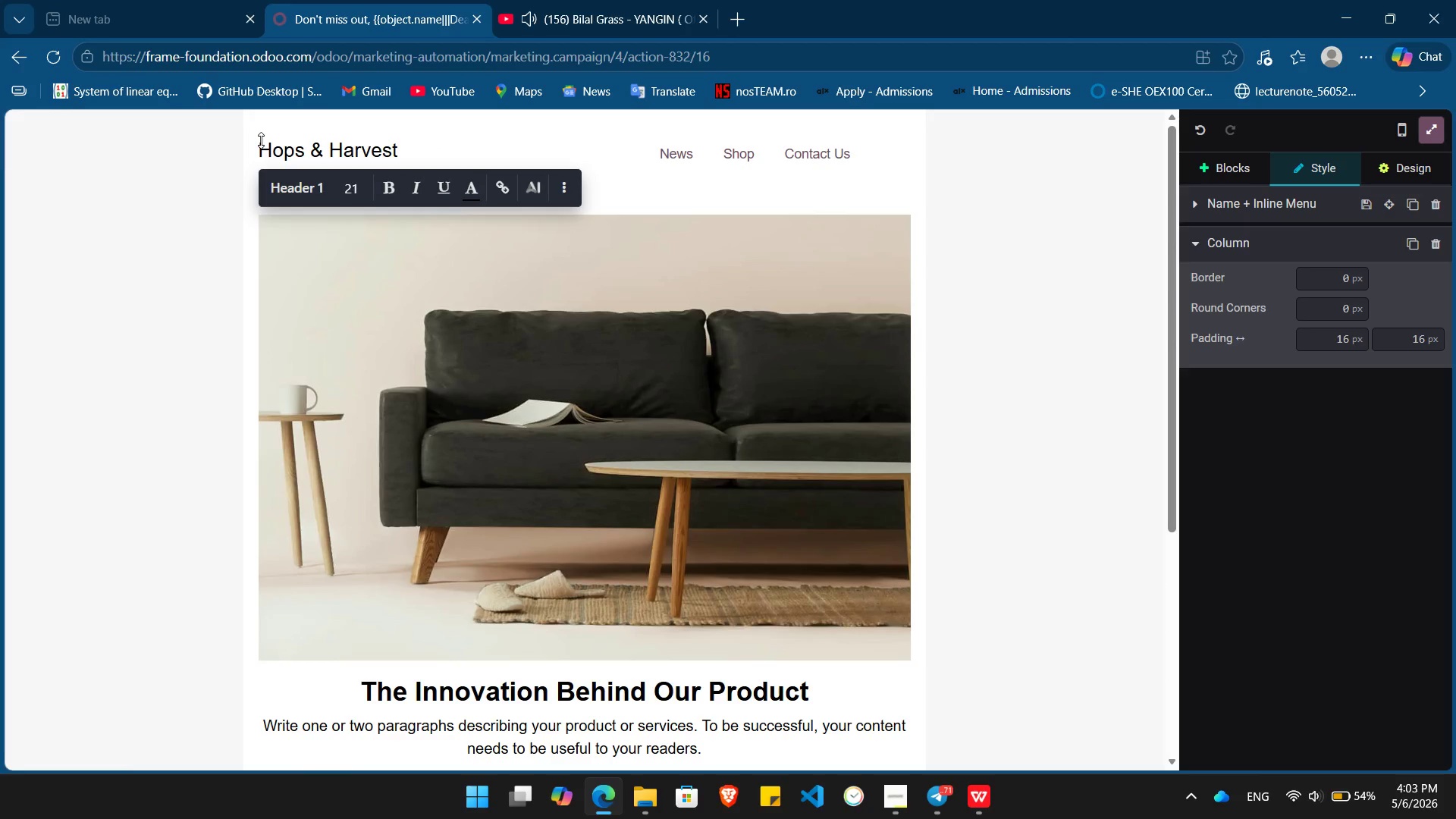 
wait(7.83)
 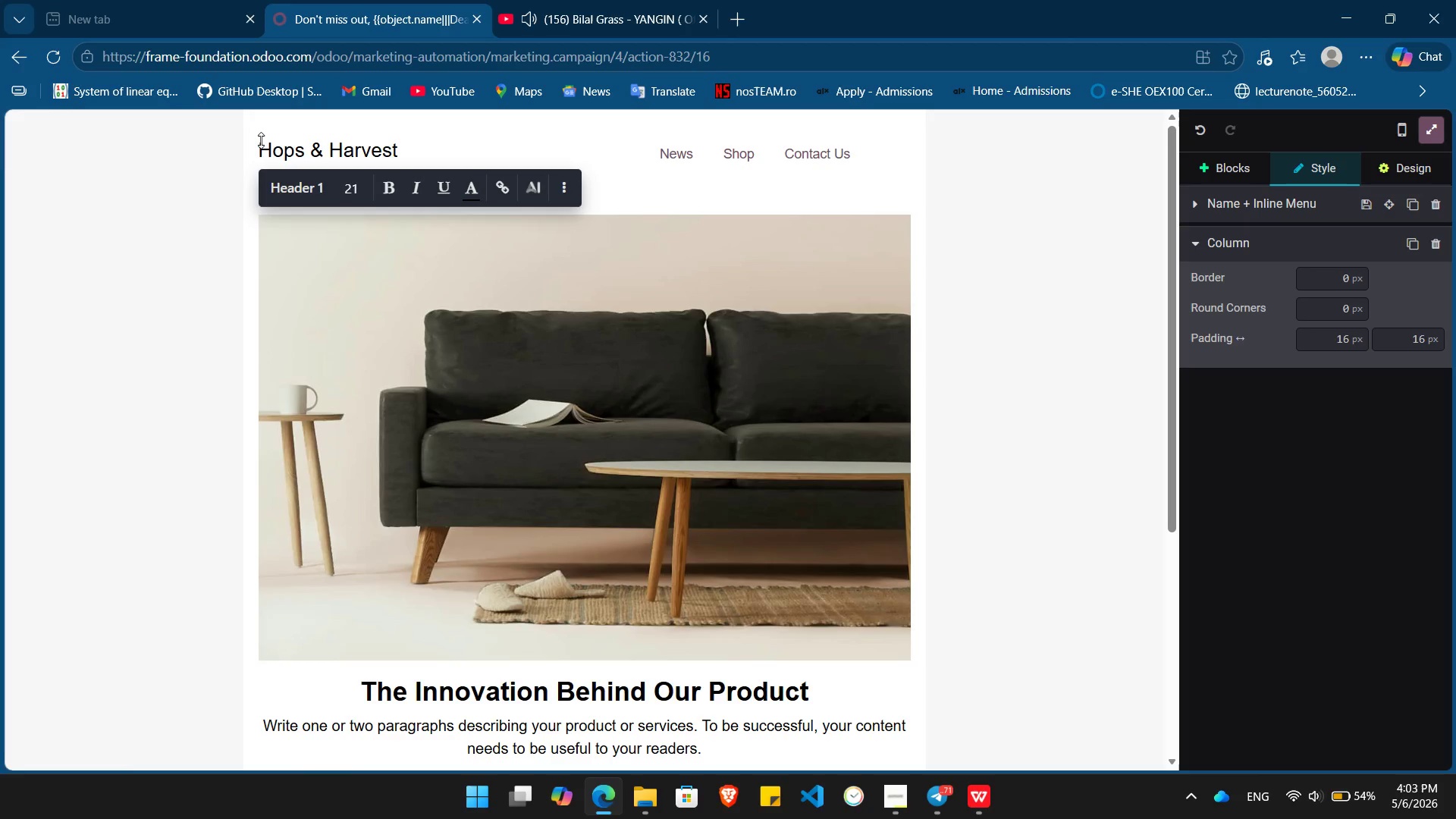 
left_click([184, 276])
 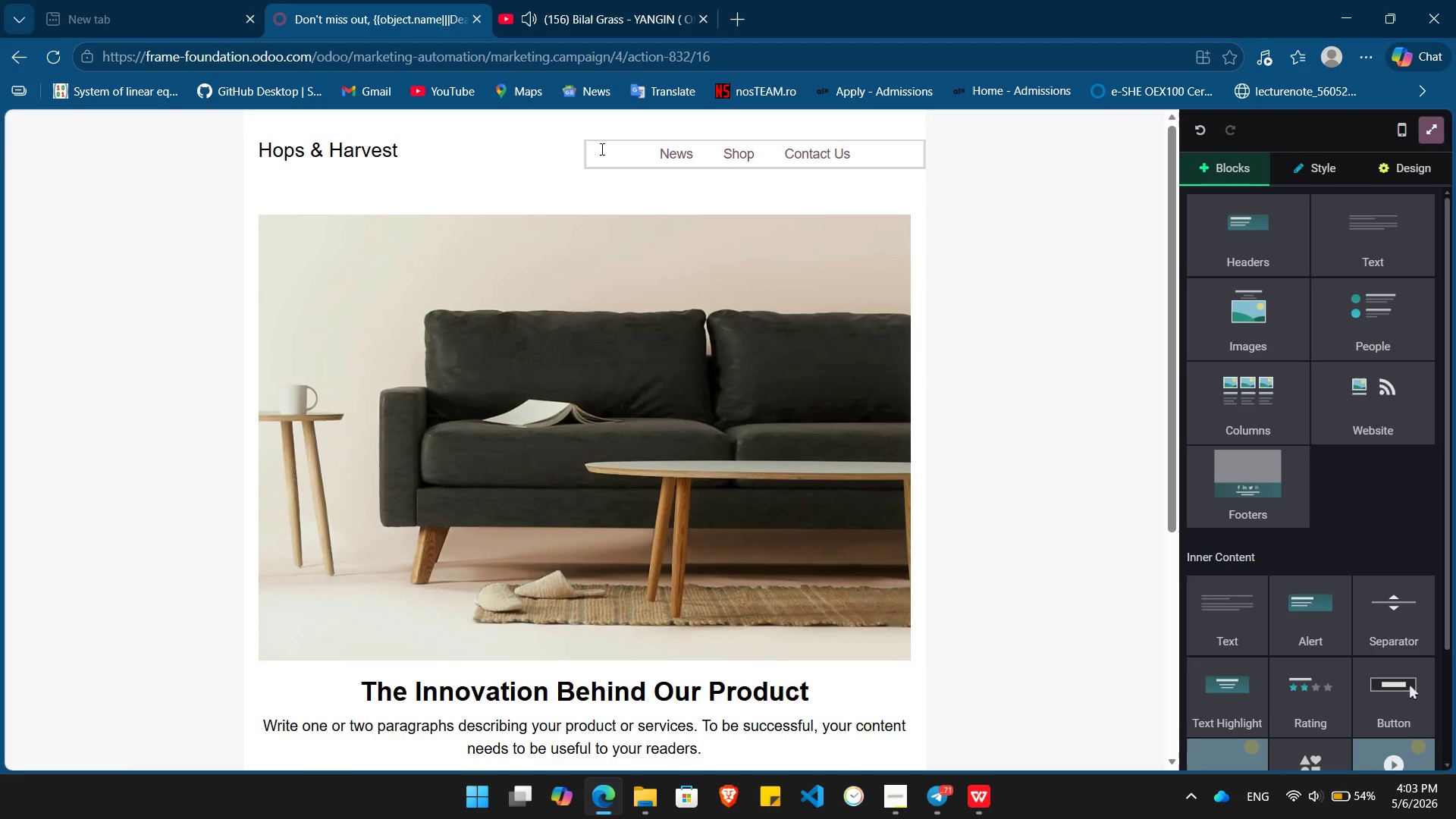 
left_click([601, 149])
 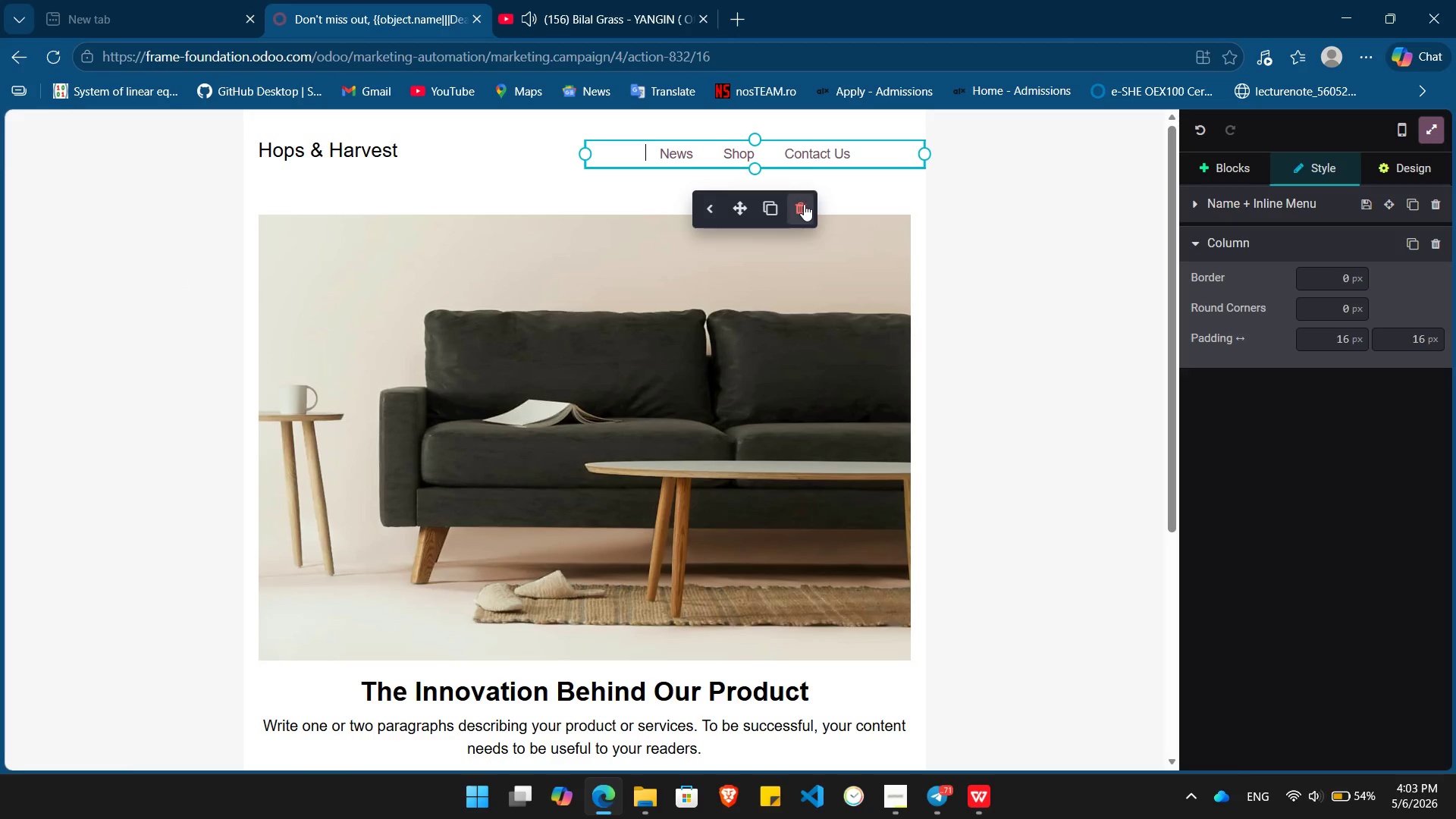 
left_click([804, 203])
 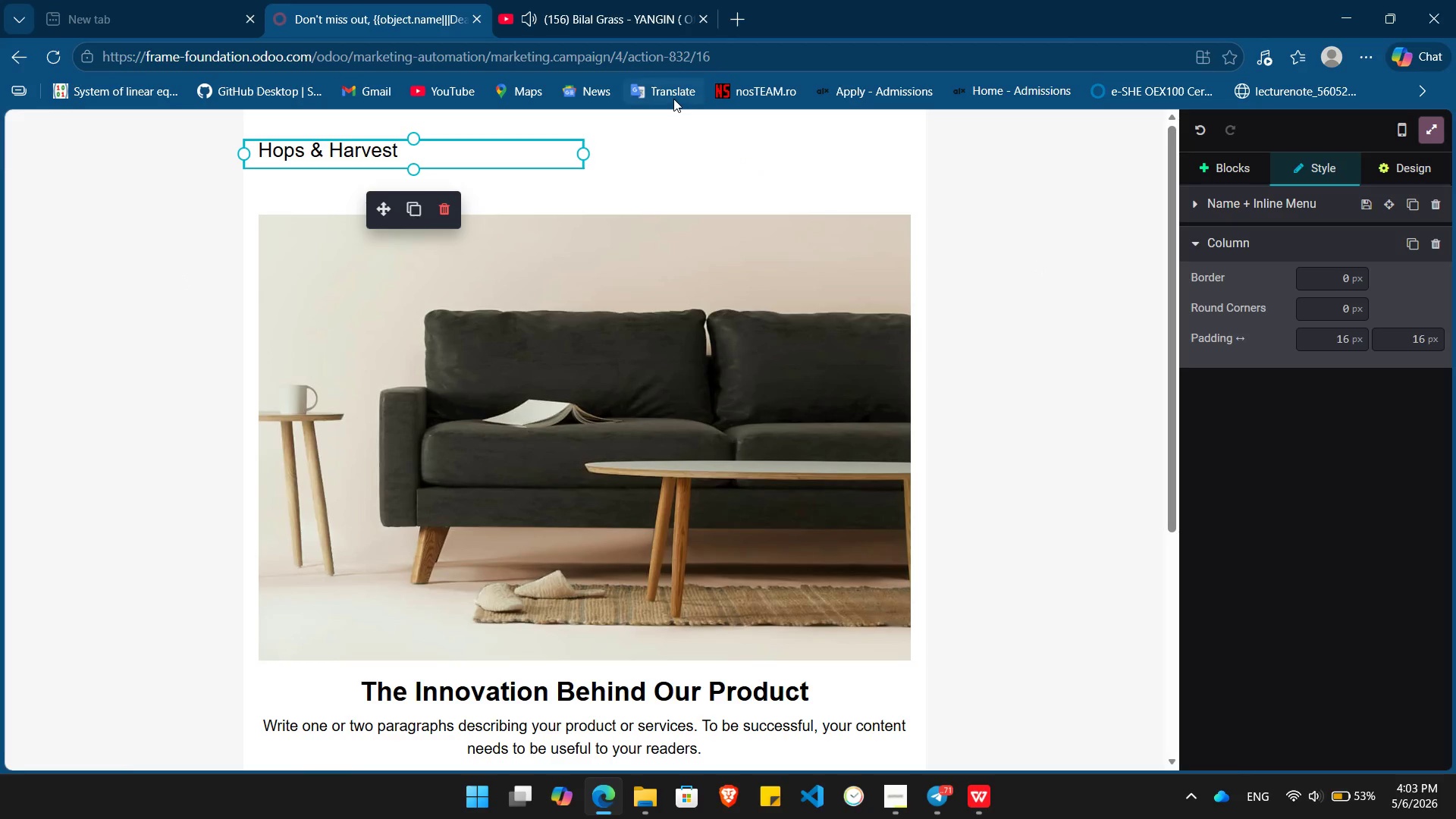 
left_click([667, 155])
 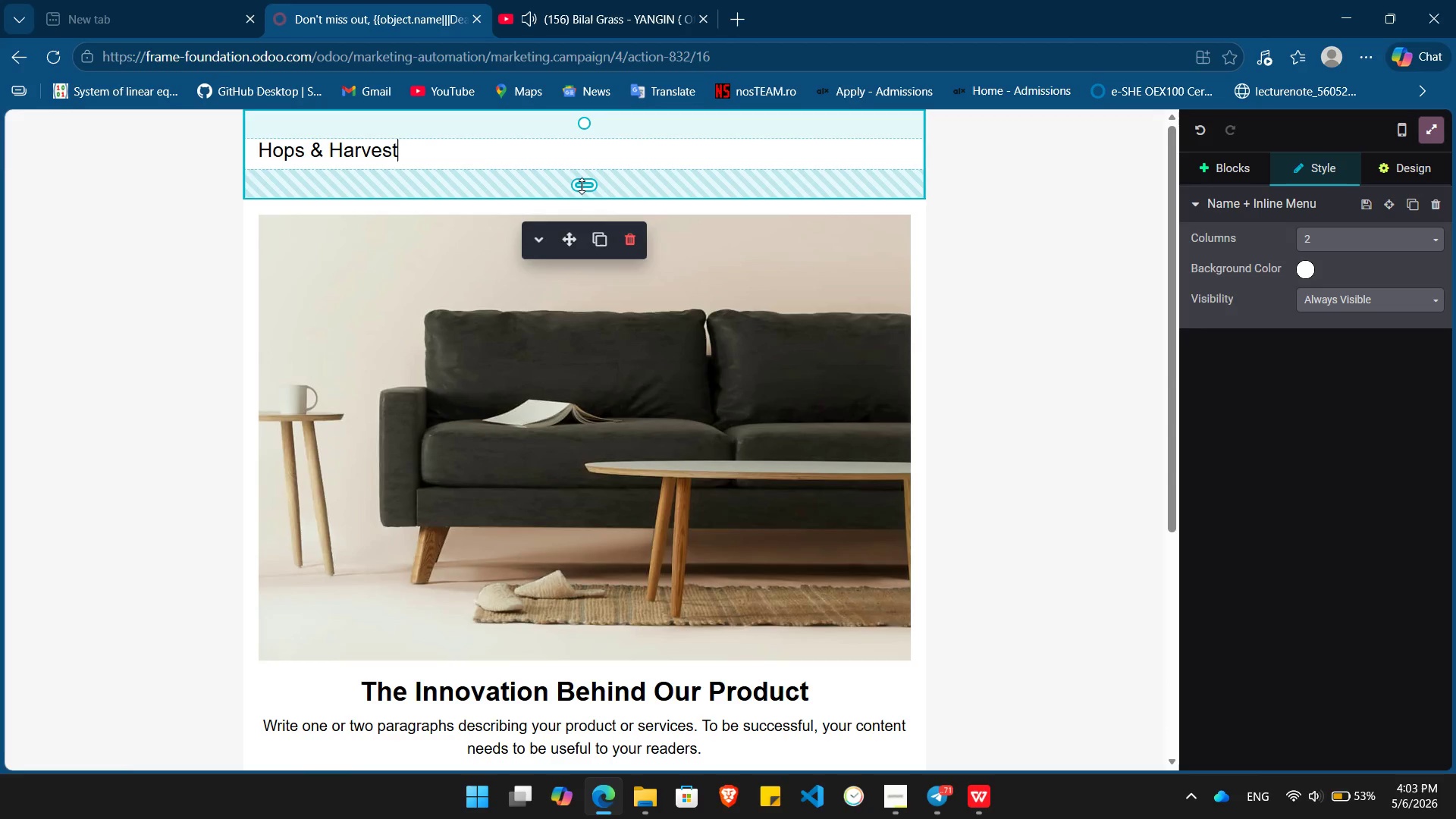 
left_click_drag(start_coordinate=[582, 185], to_coordinate=[585, 152])
 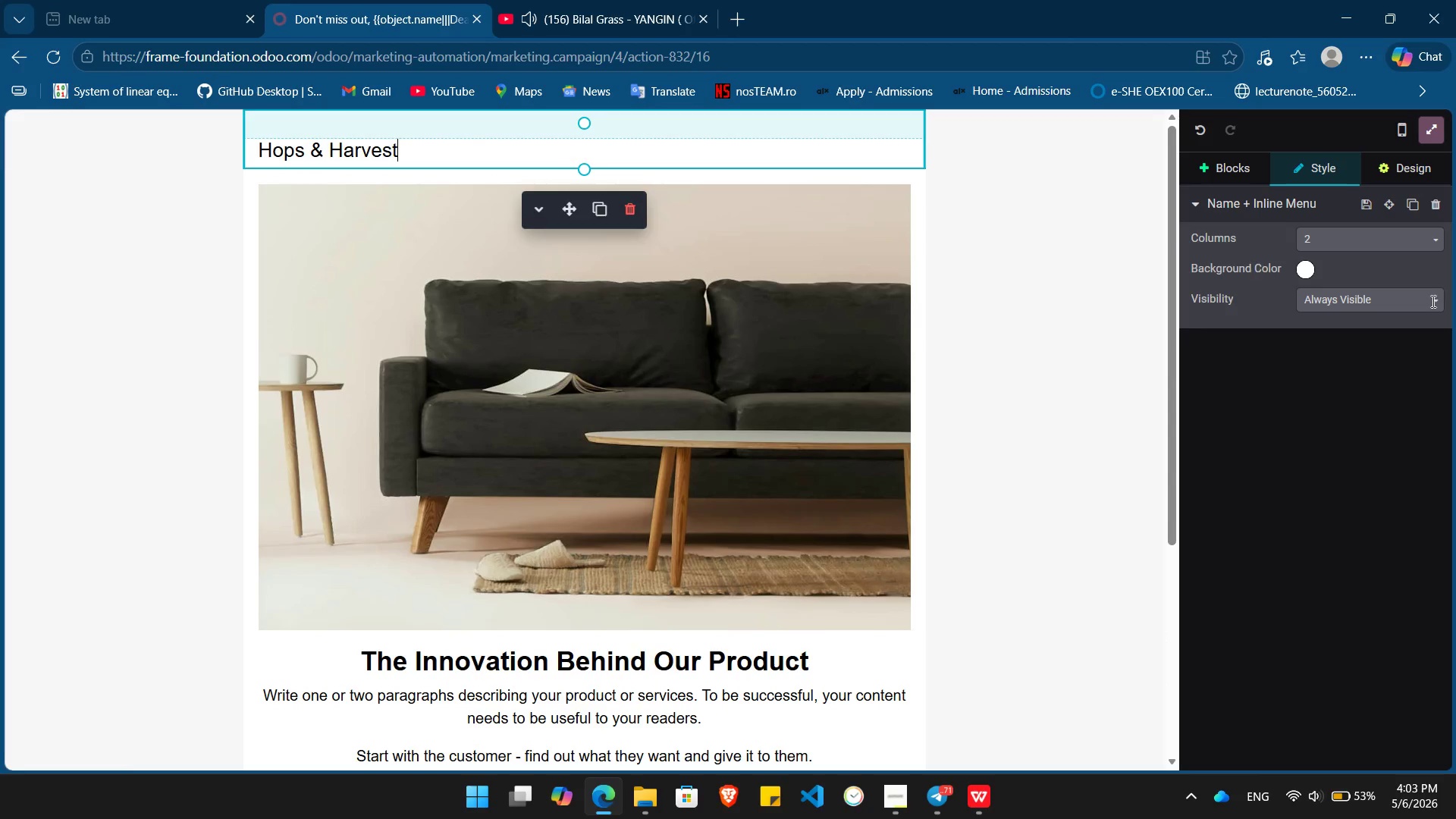 
wait(7.53)
 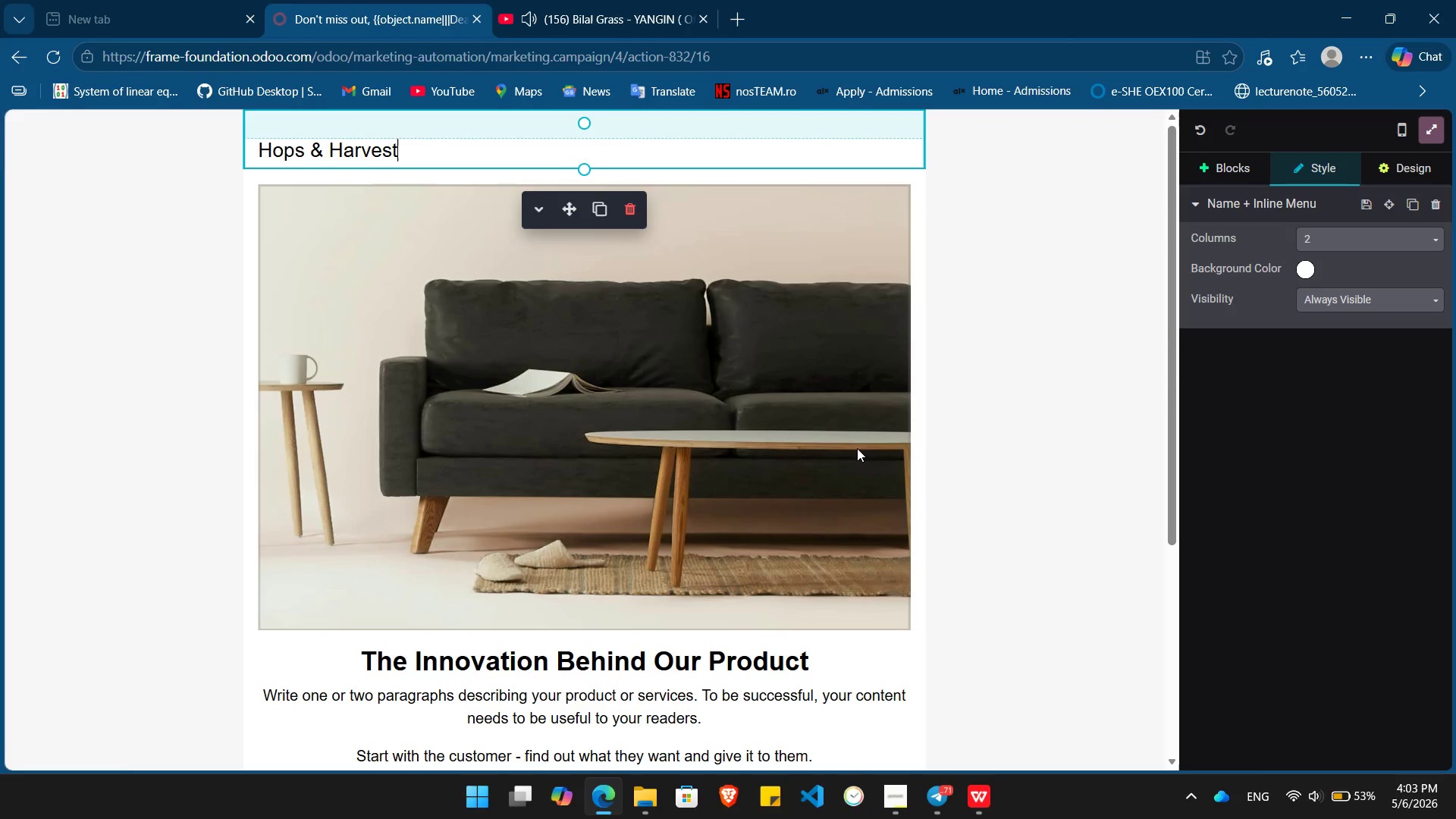 
left_click([1423, 121])
 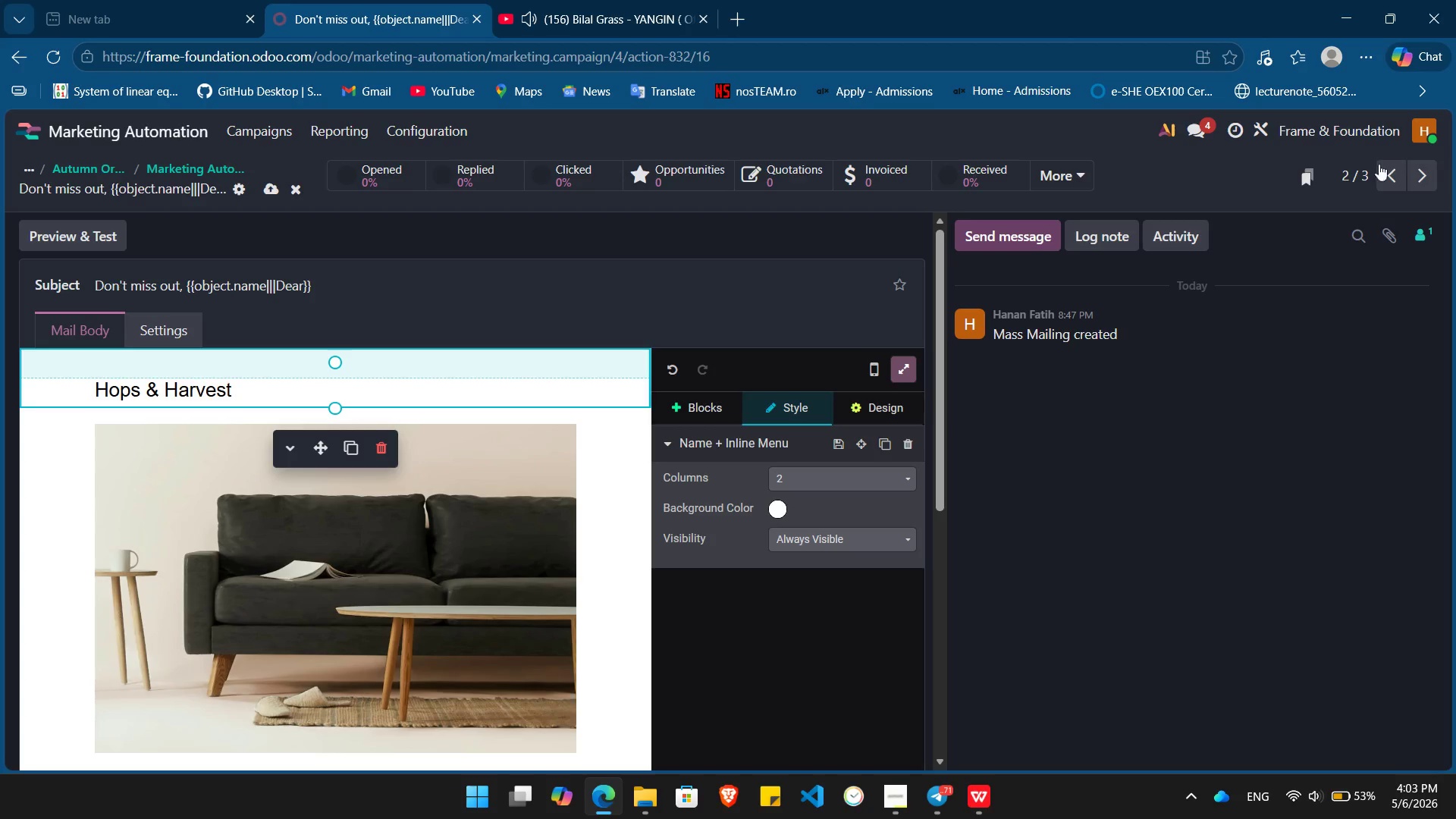 
left_click([1388, 179])
 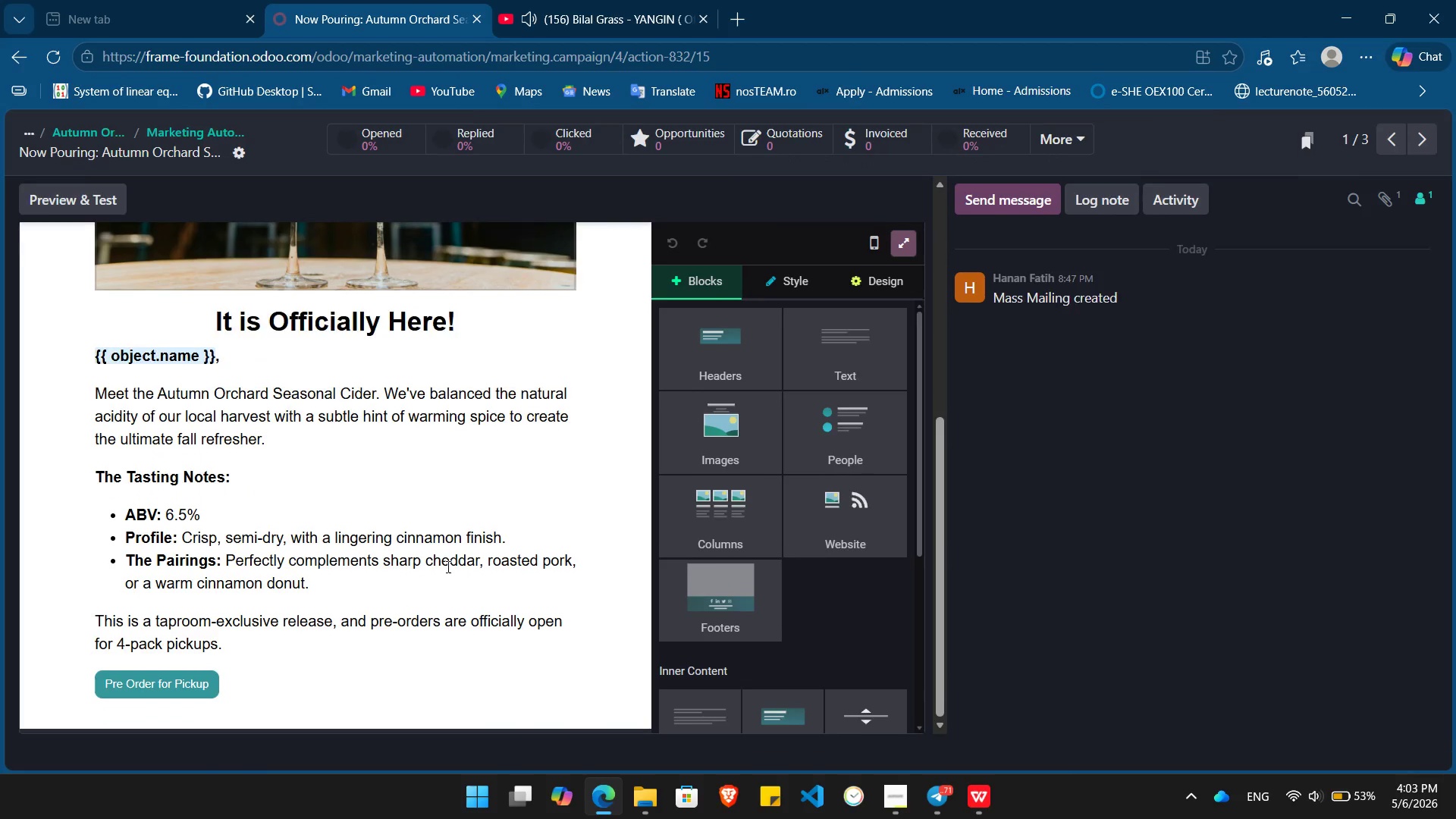 
left_click([290, 721])
 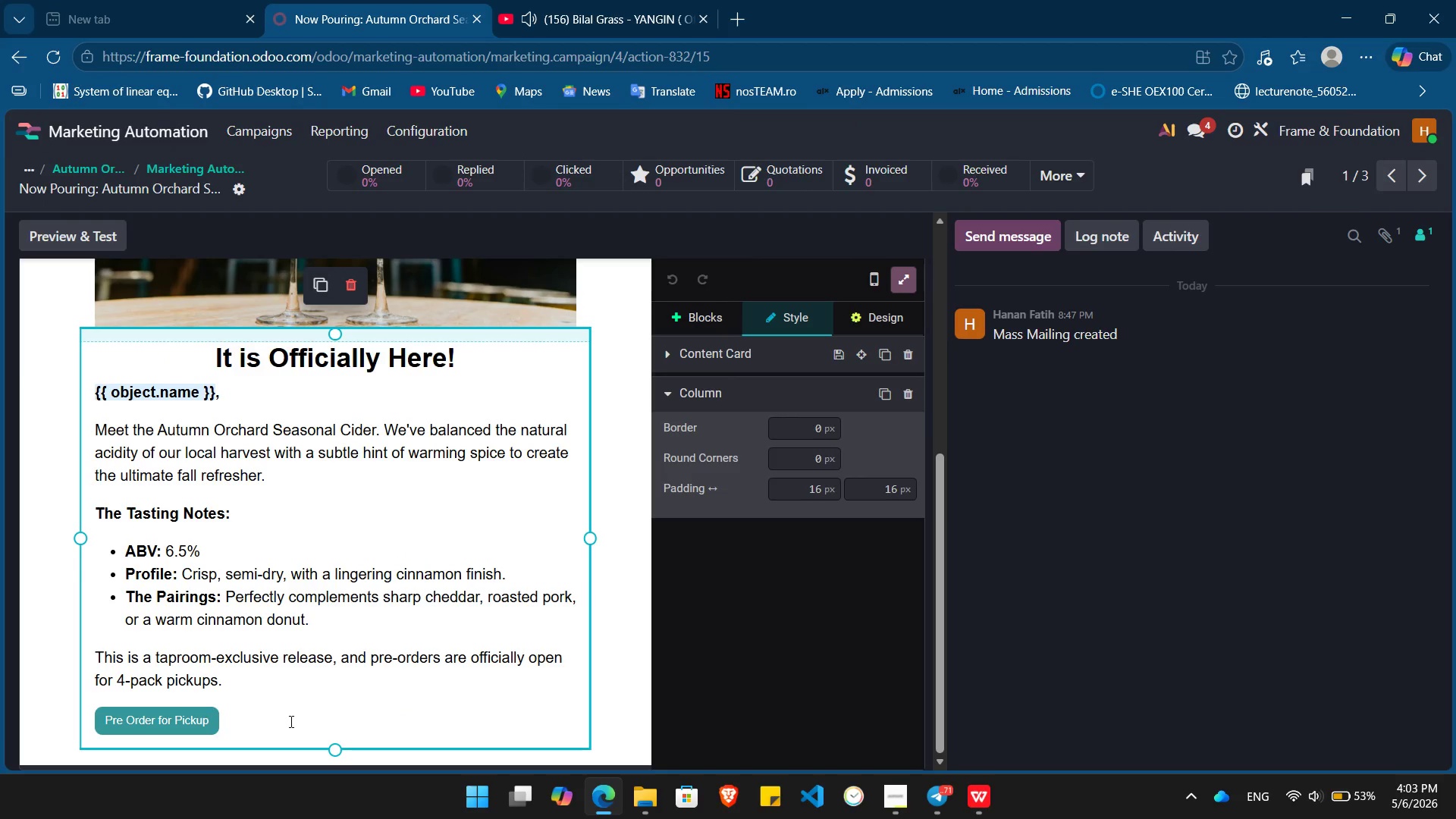 
key(Enter)
 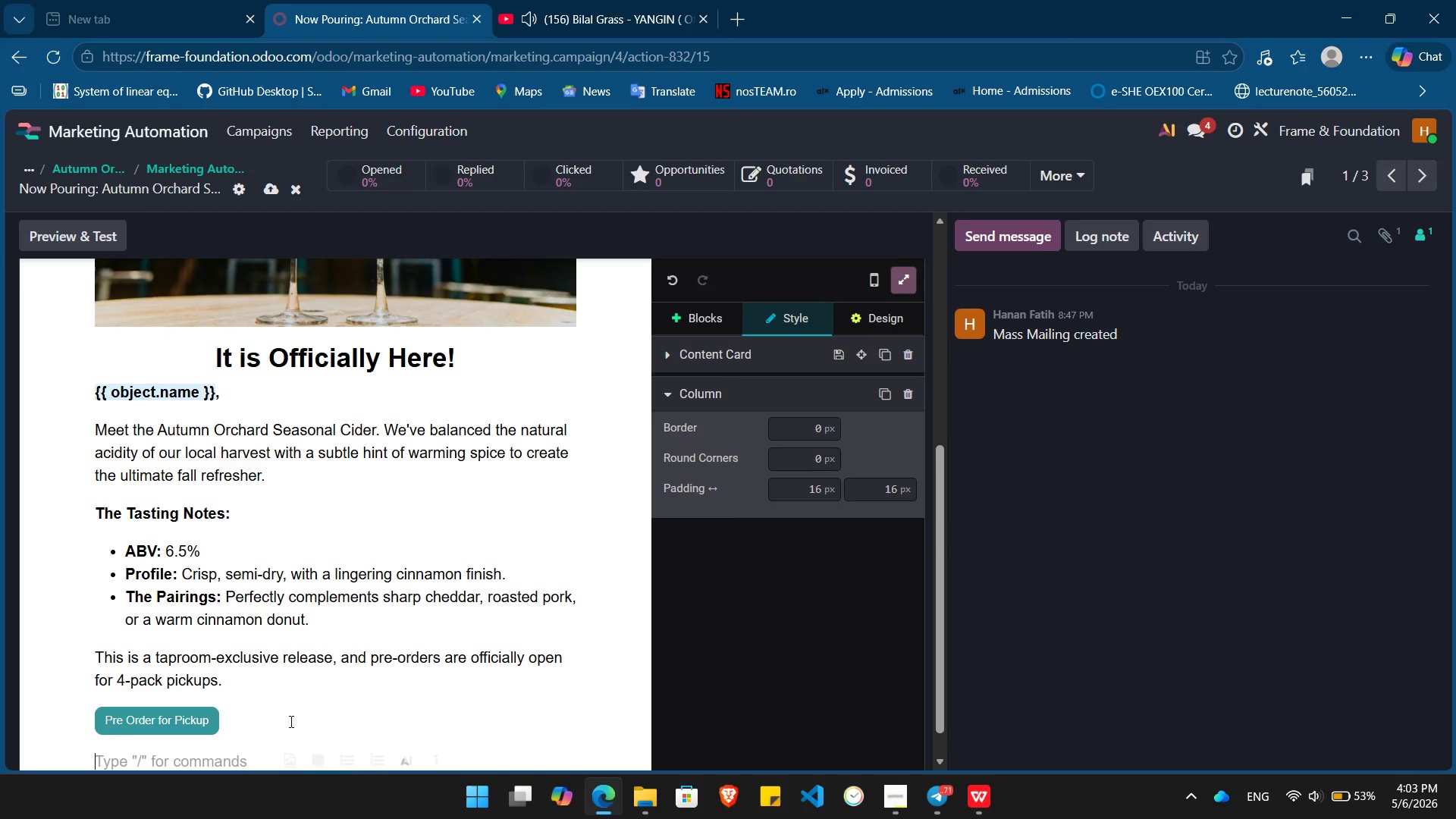 
type(See you at the taproom.)
key(Backspace)
type(,)
 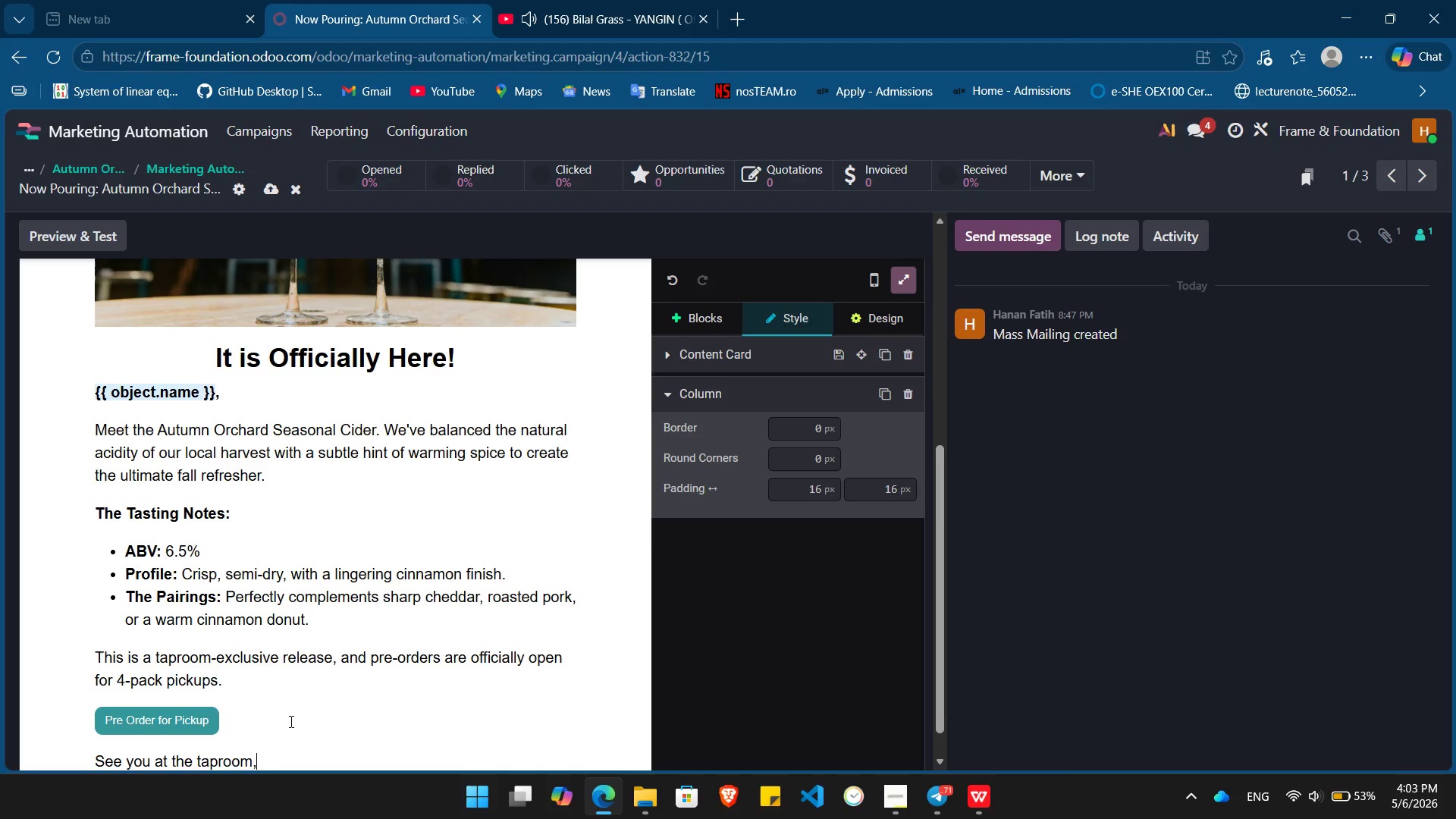 
key(Enter)
 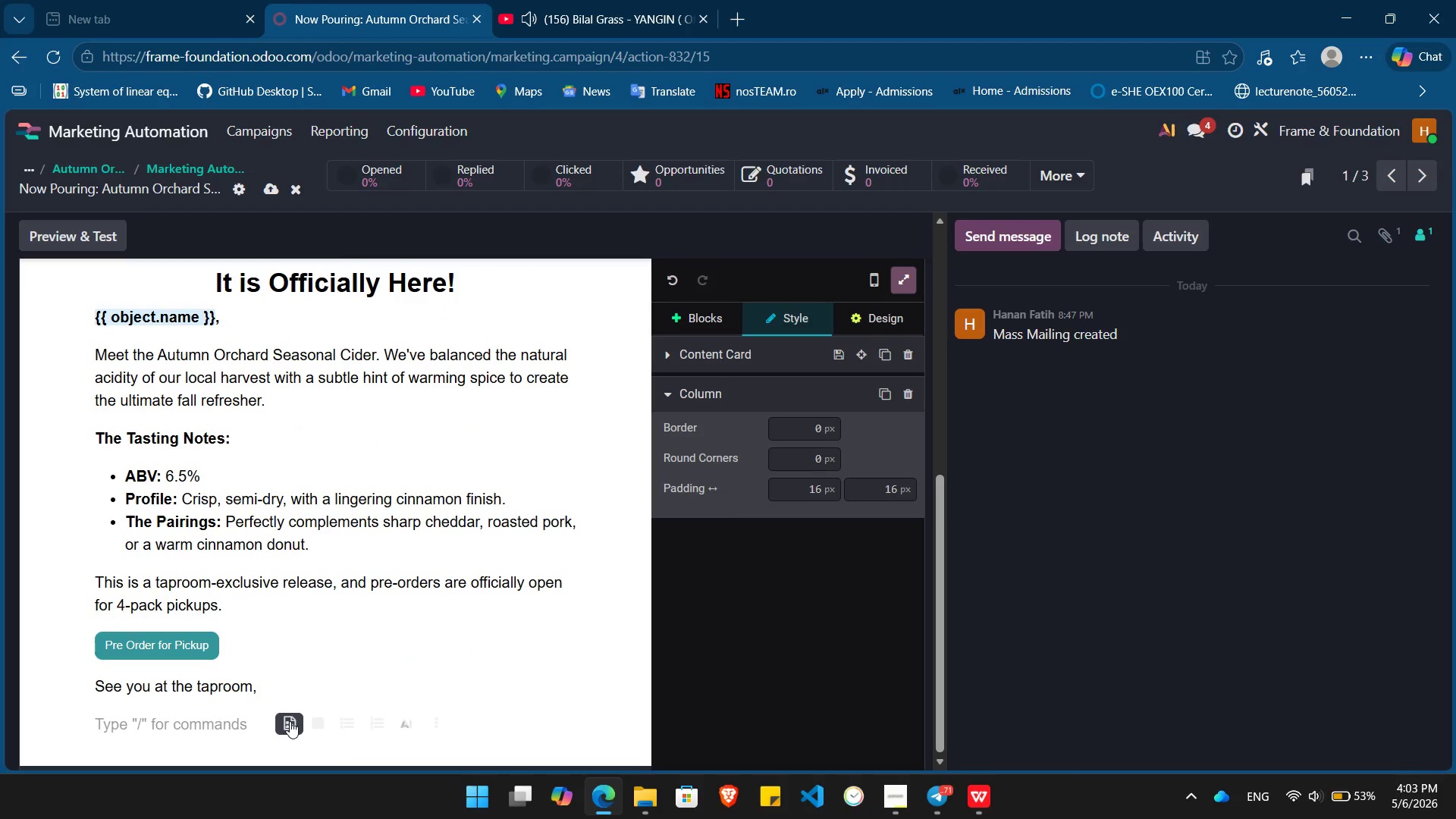 
key(Control+ControlLeft)
 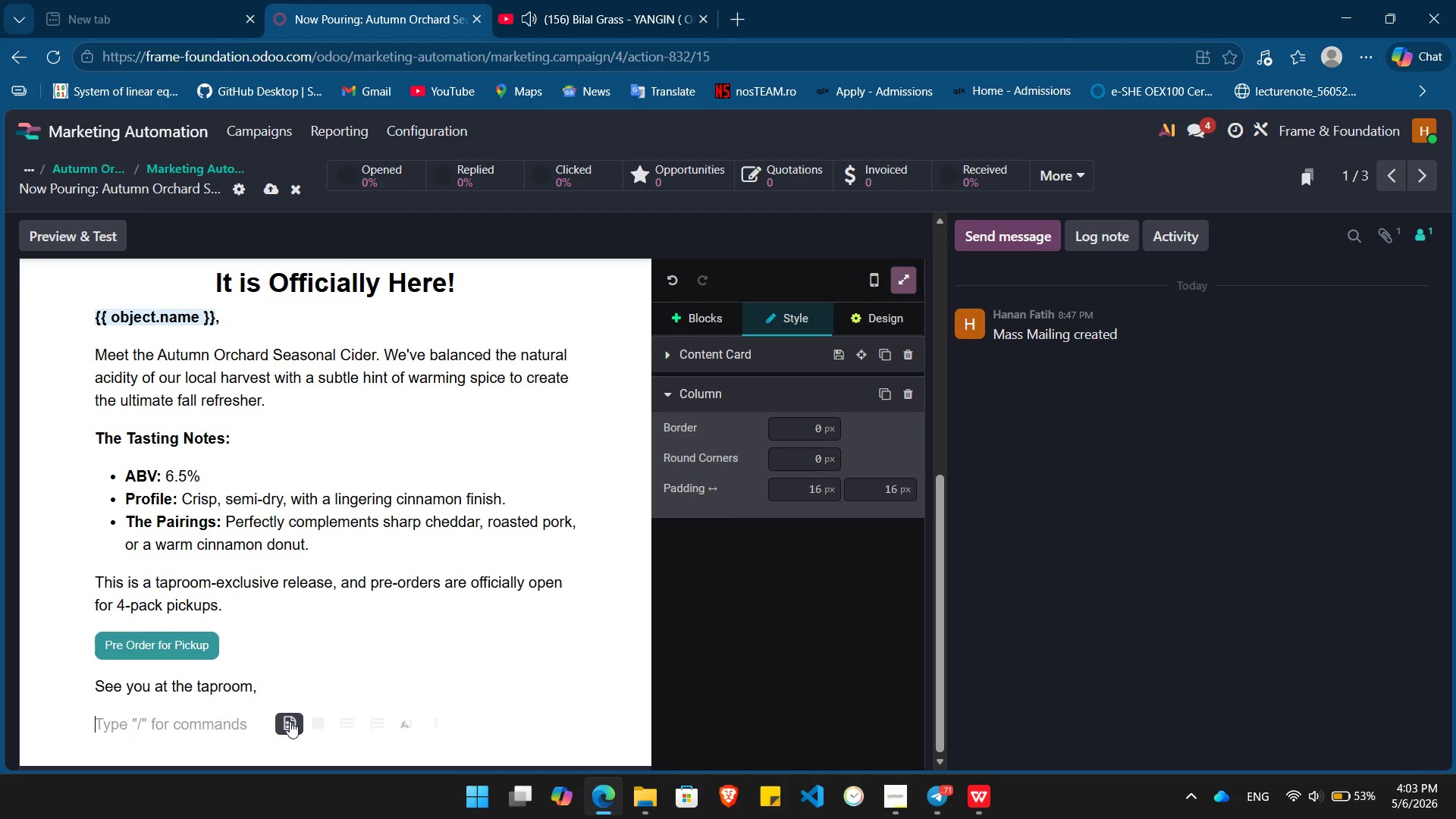 
key(Control+B)
 